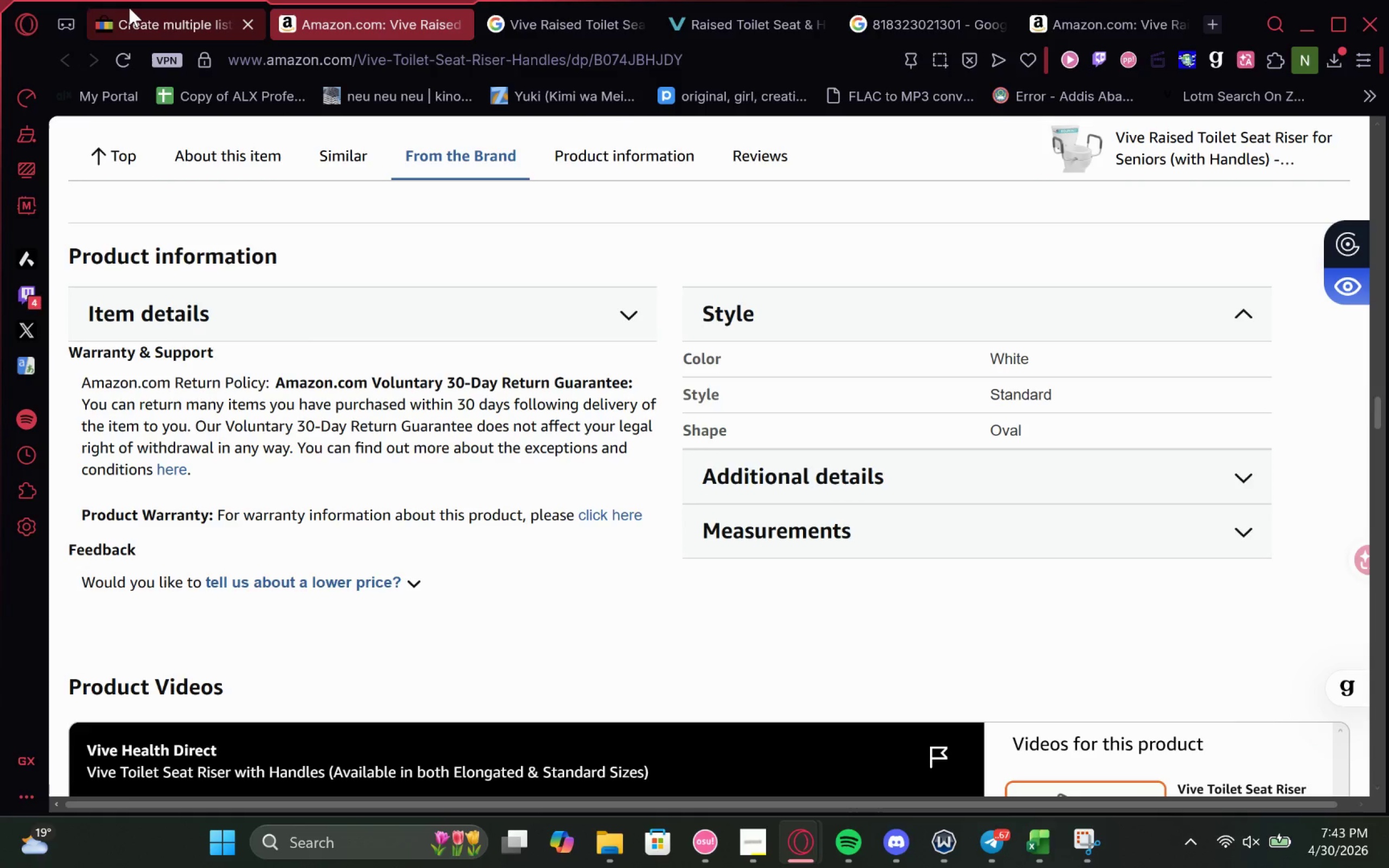 
left_click([129, 8])
 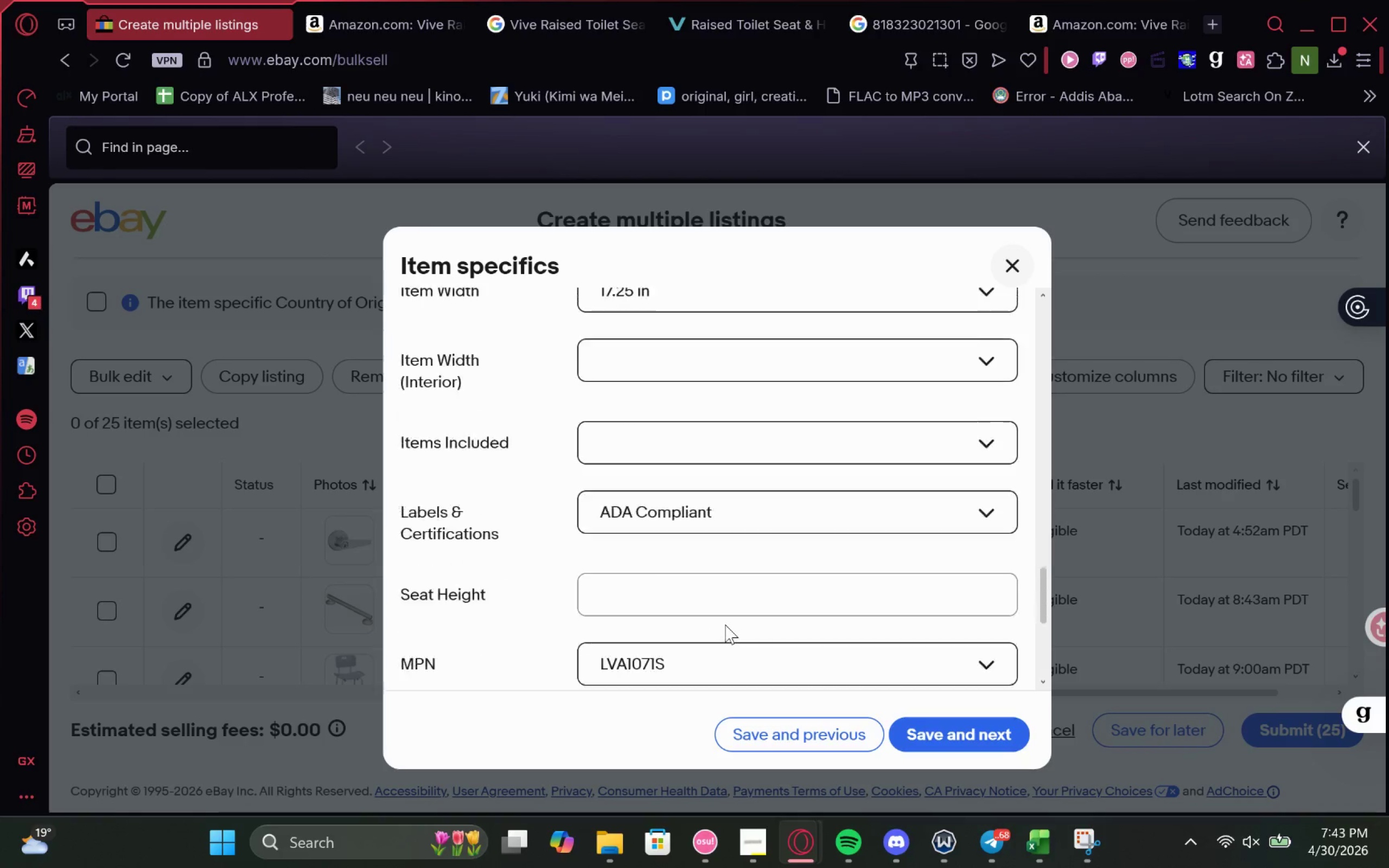 
wait(10.11)
 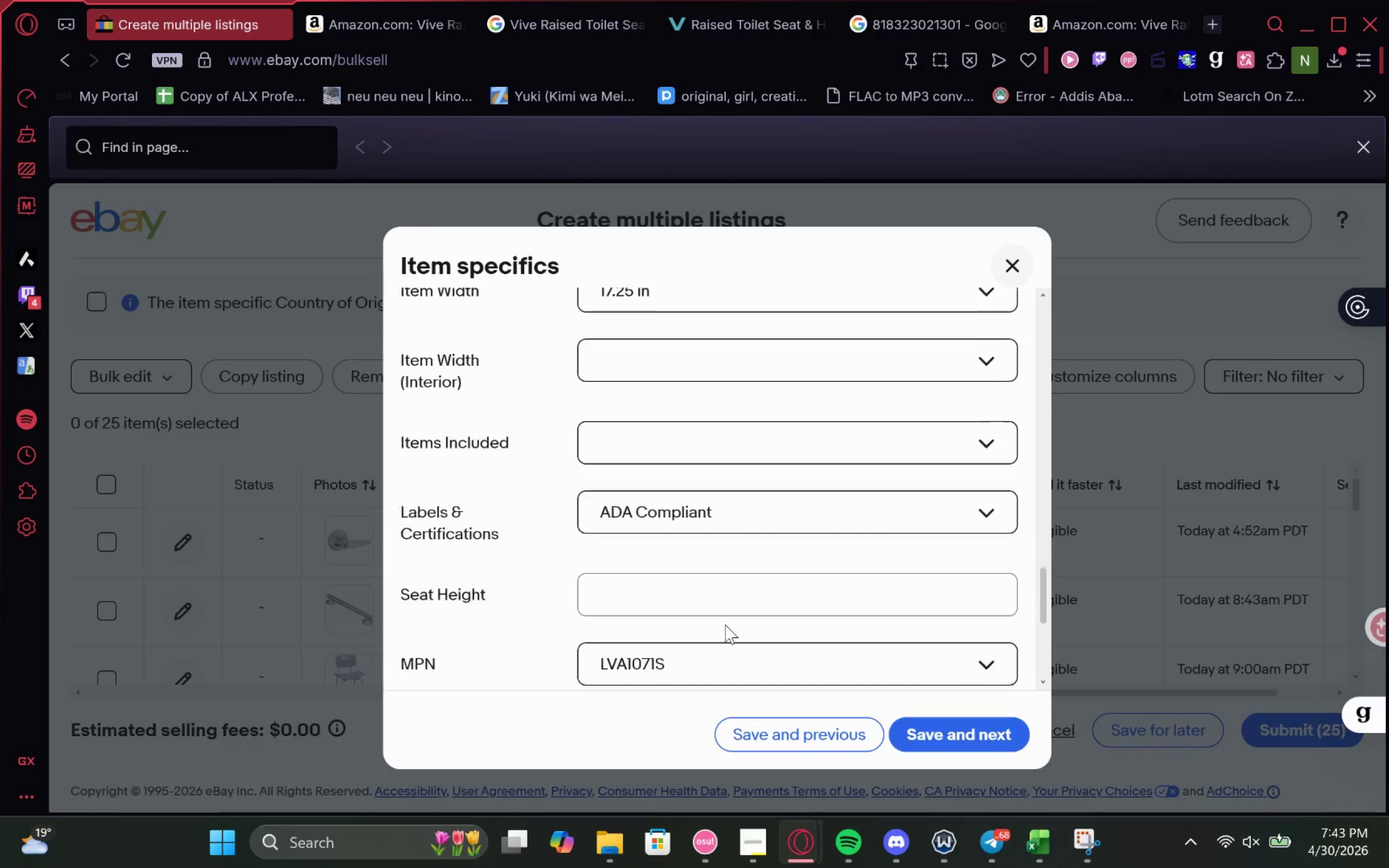 
left_click([740, 585])
 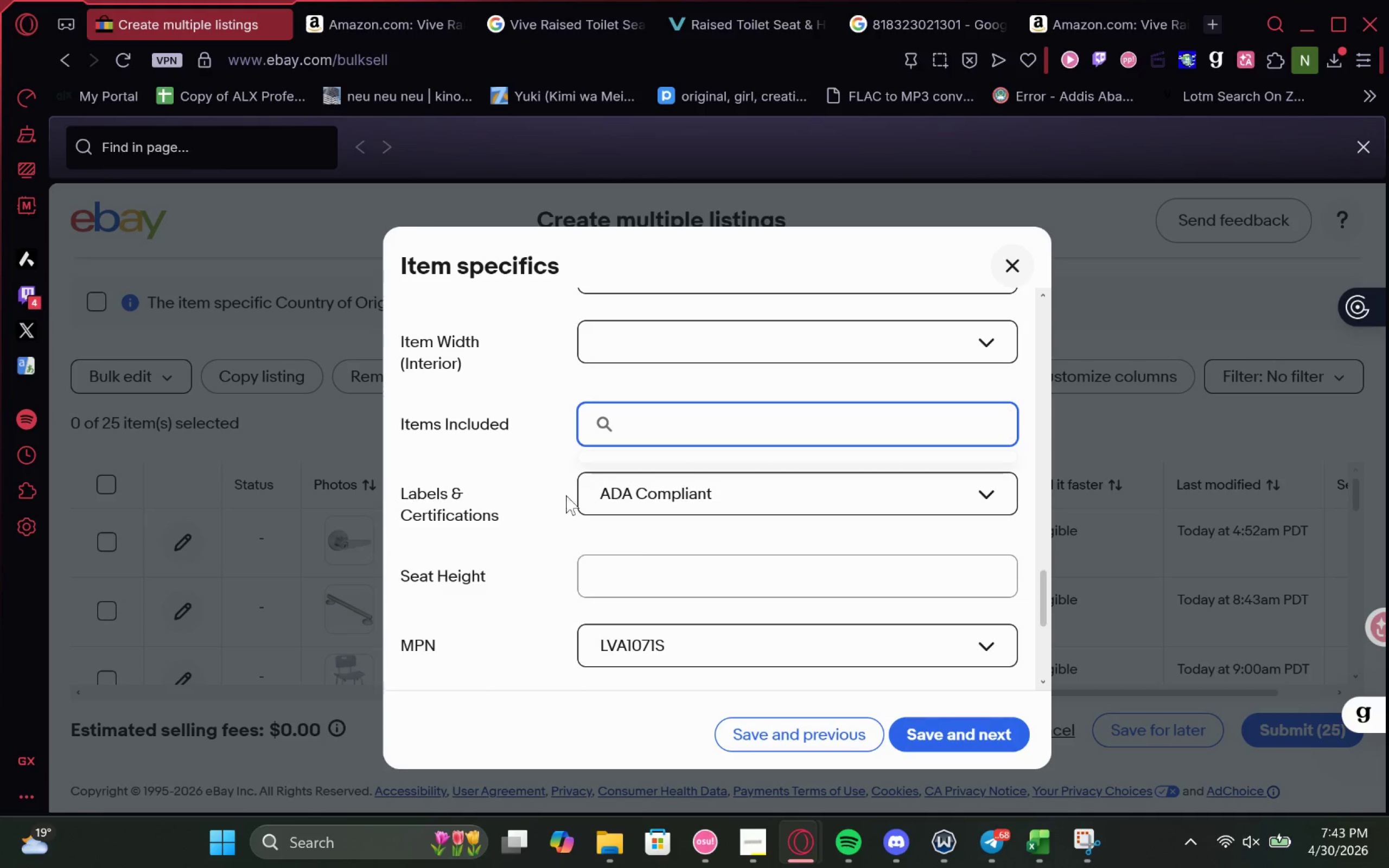 
left_click([527, 456])
 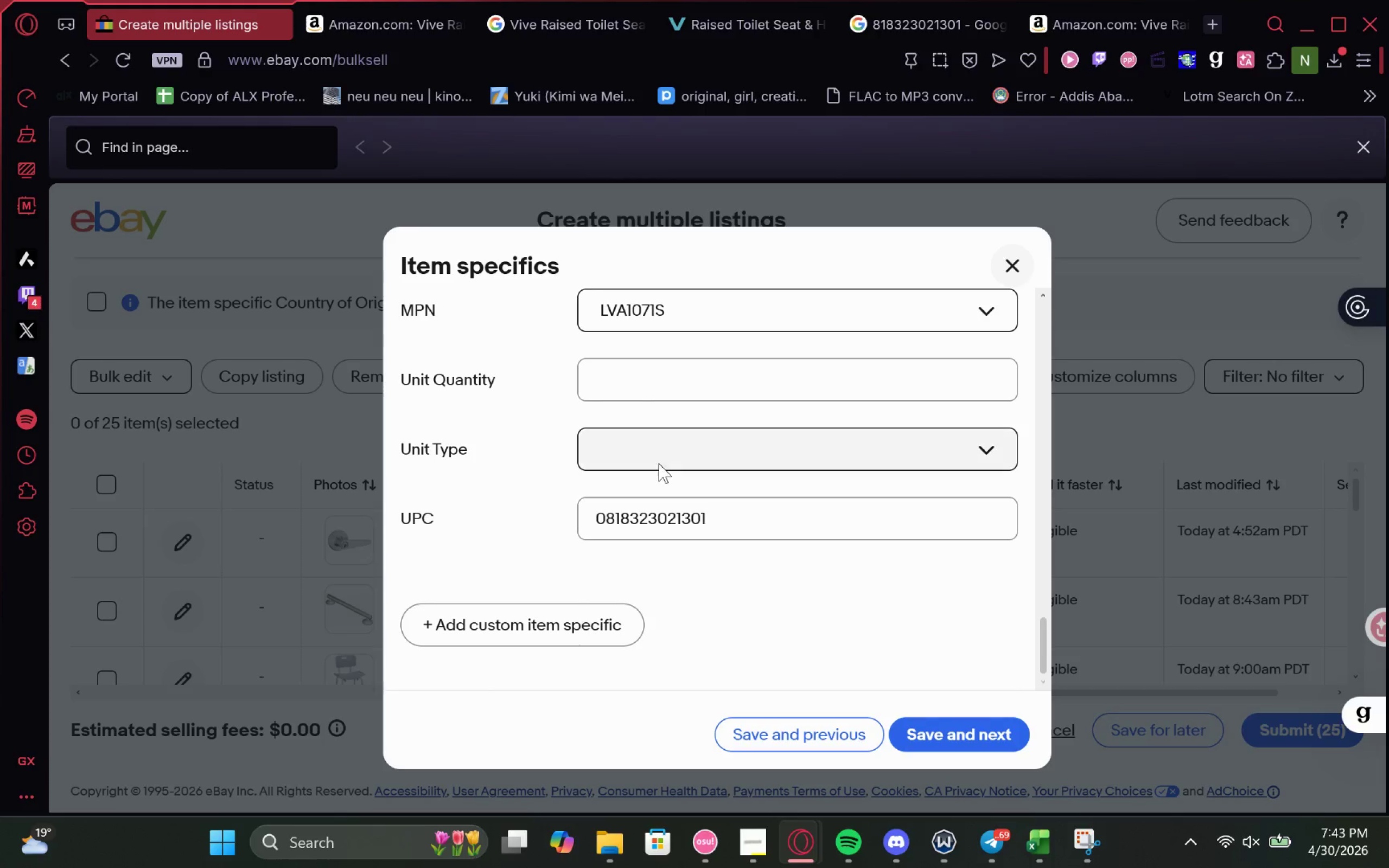 
left_click([980, 745])
 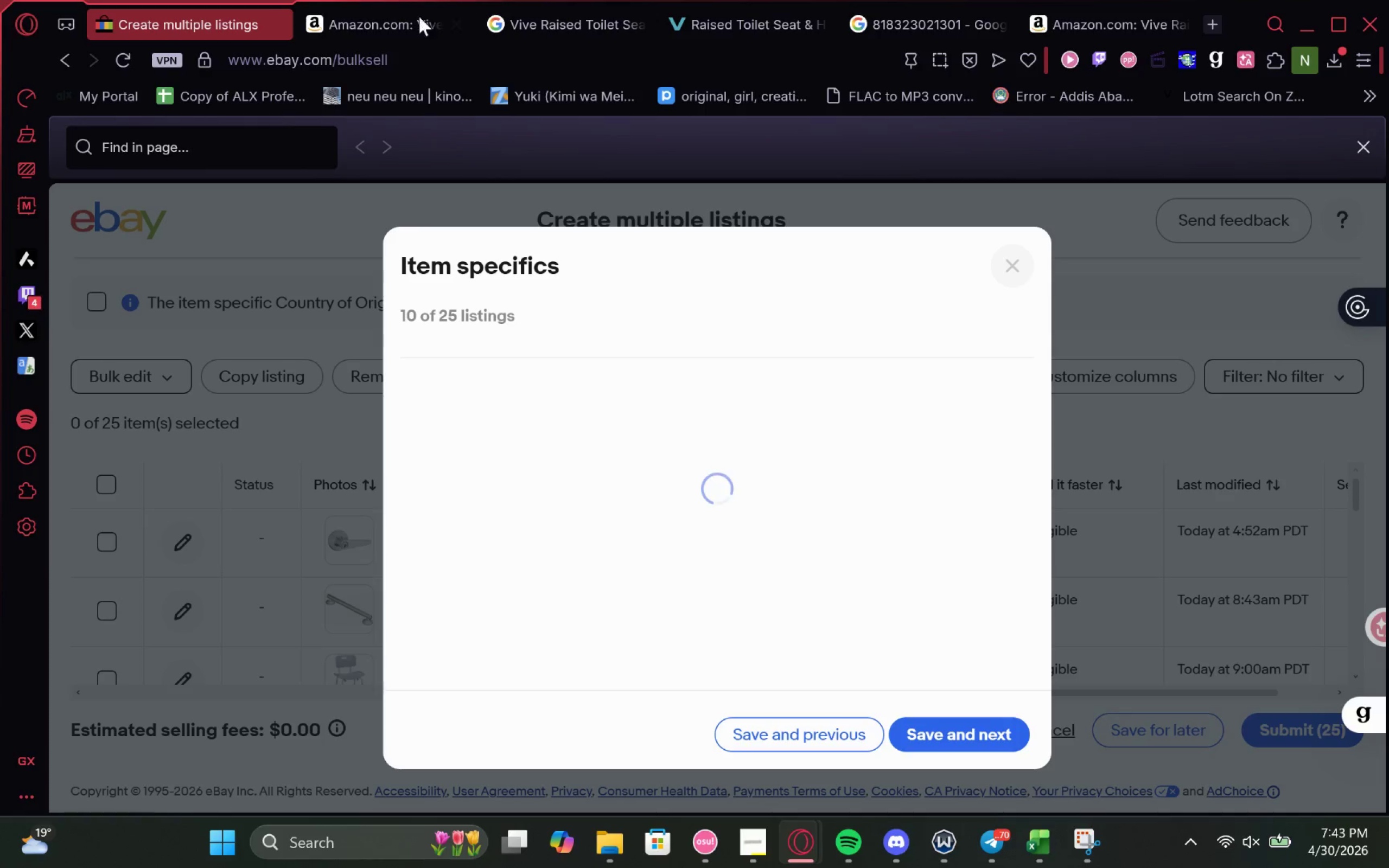 
left_click([371, 20])
 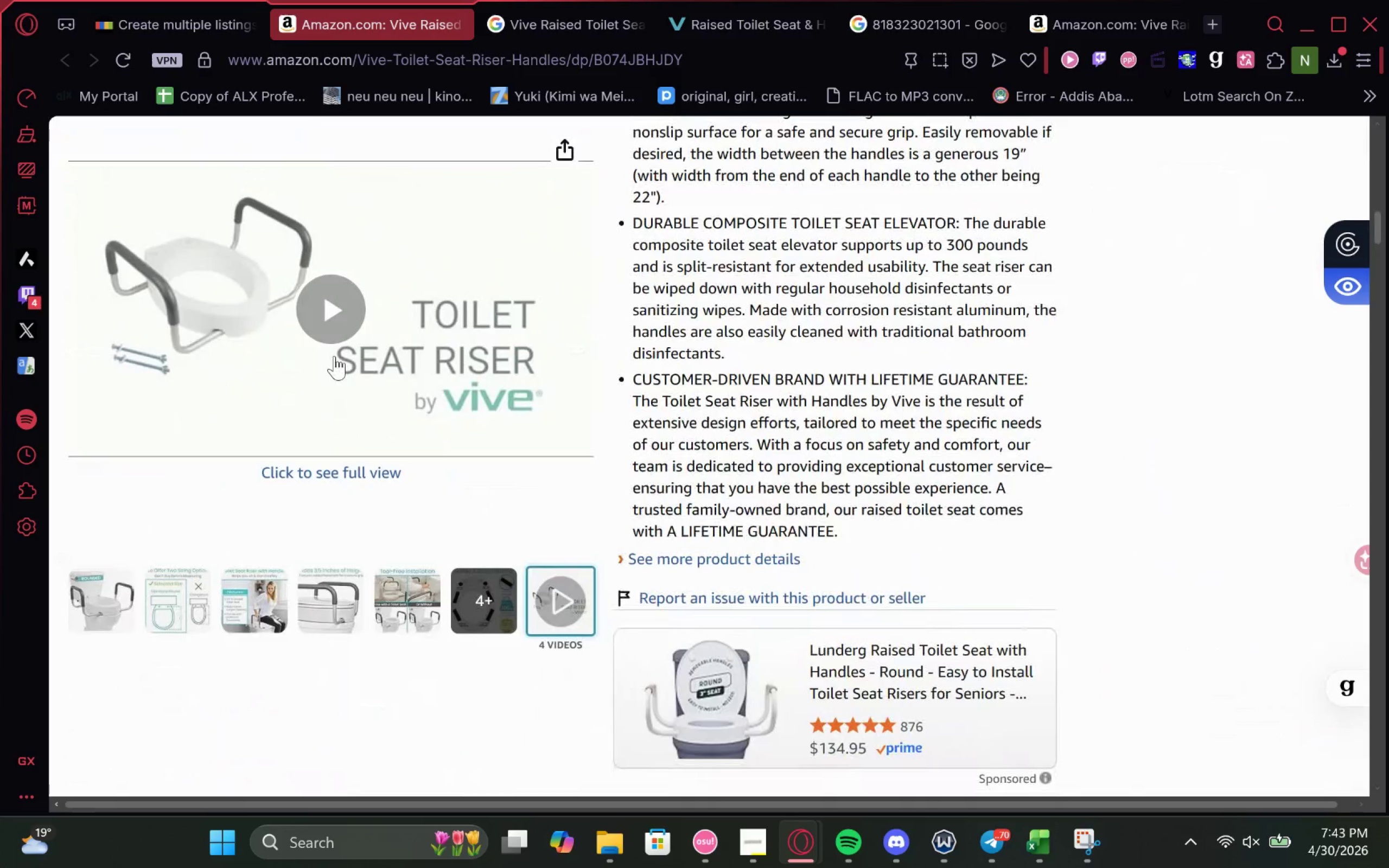 
wait(6.86)
 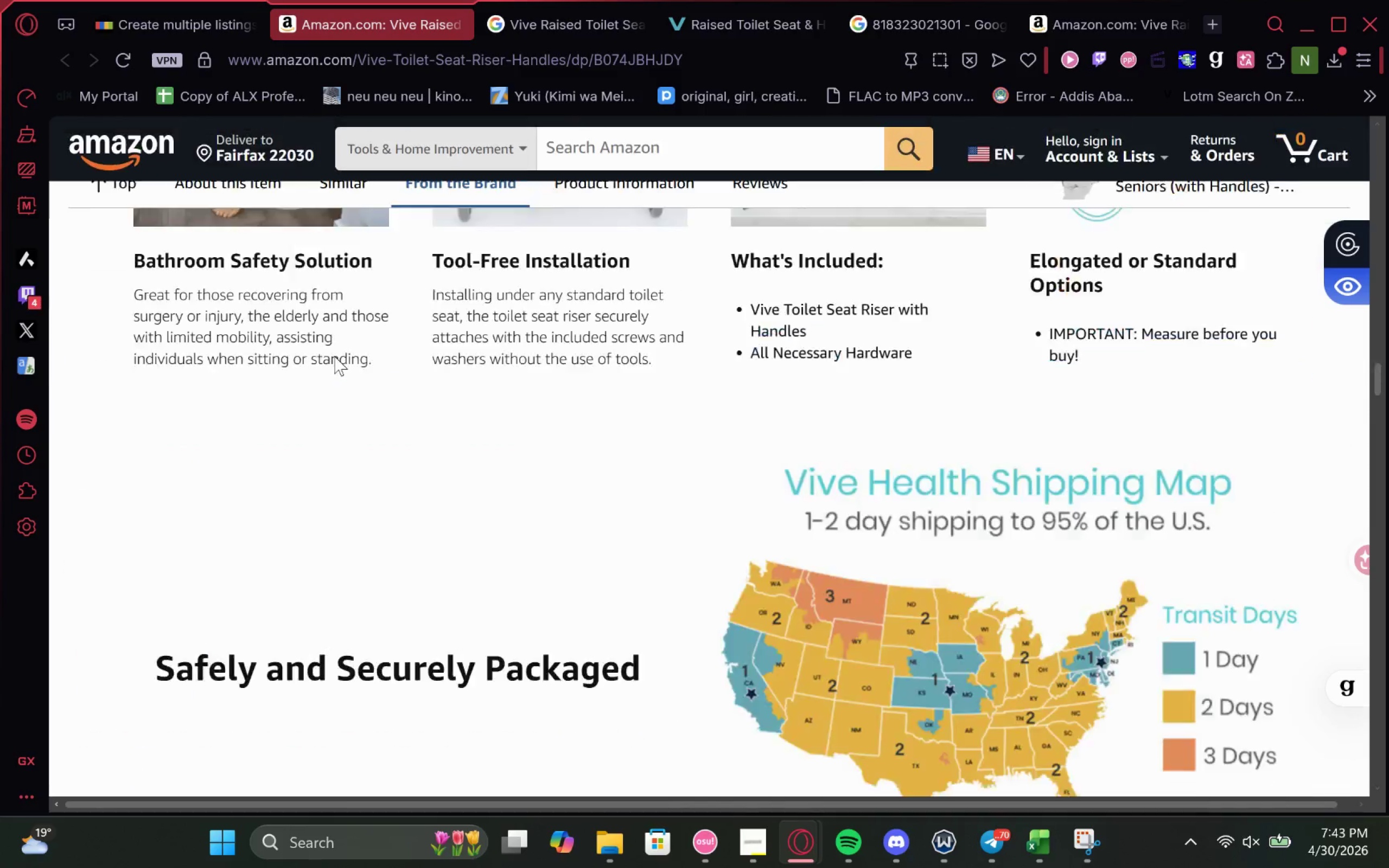 
left_click([1033, 829])
 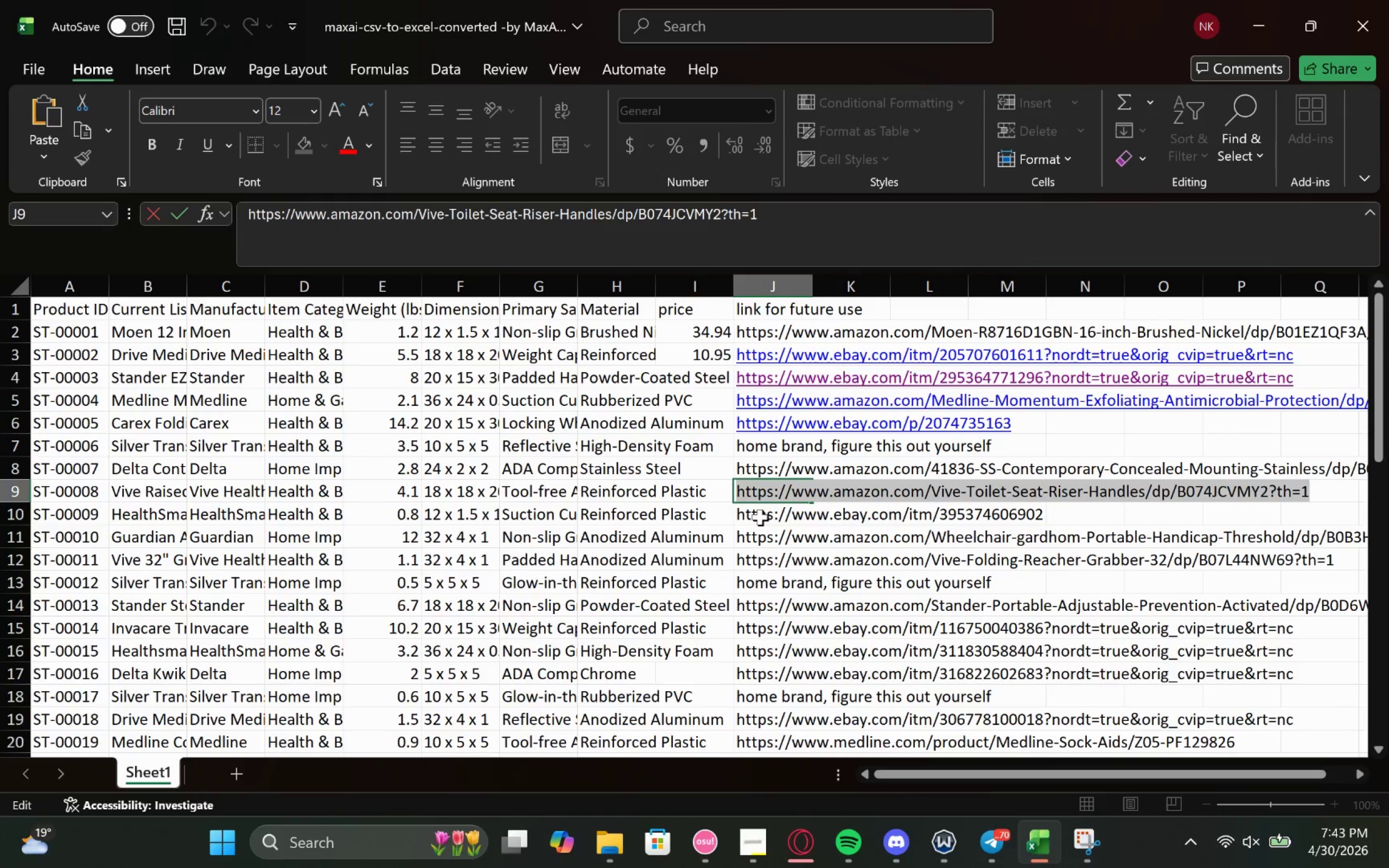 
double_click([760, 517])
 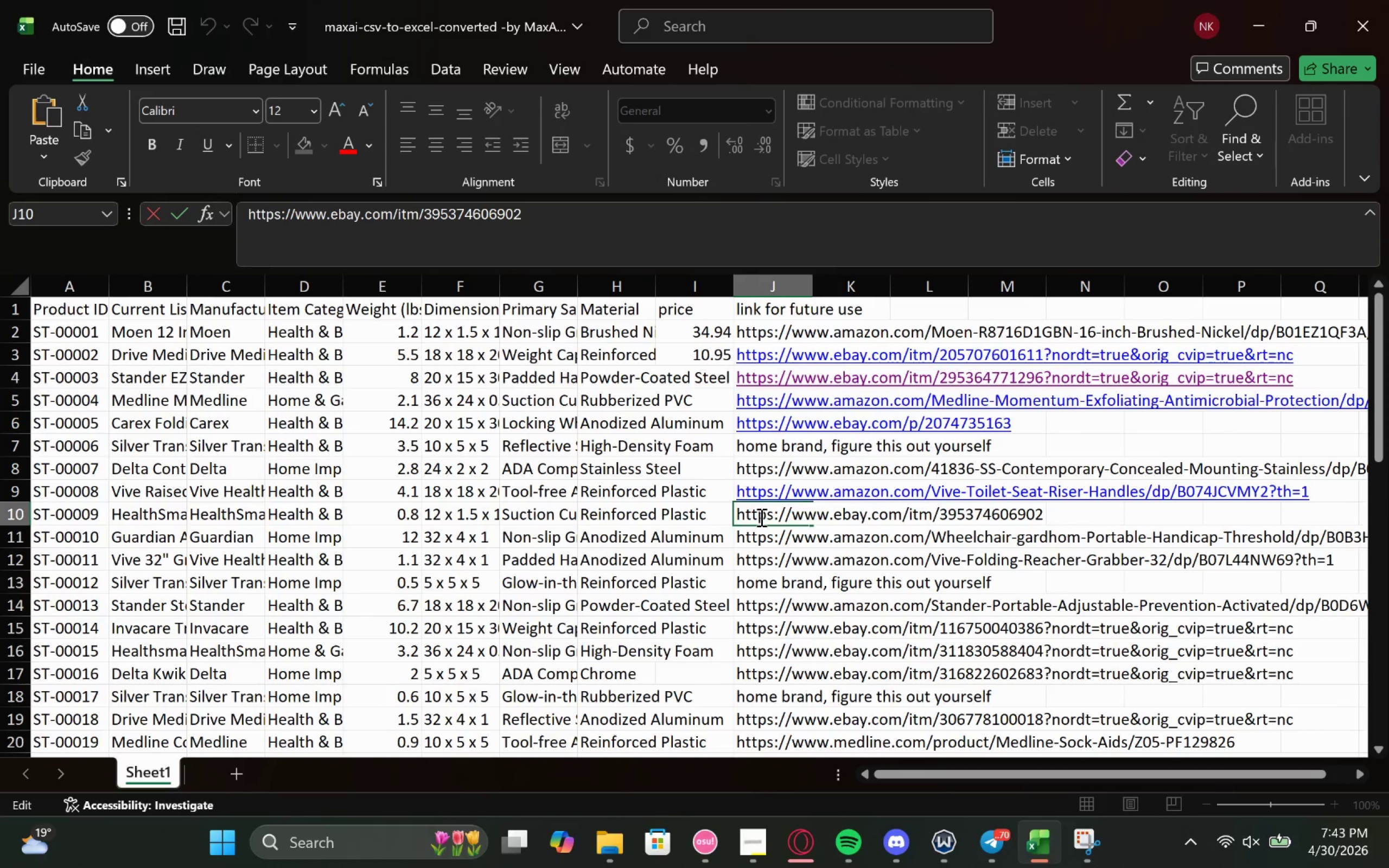 
key(Control+A)
 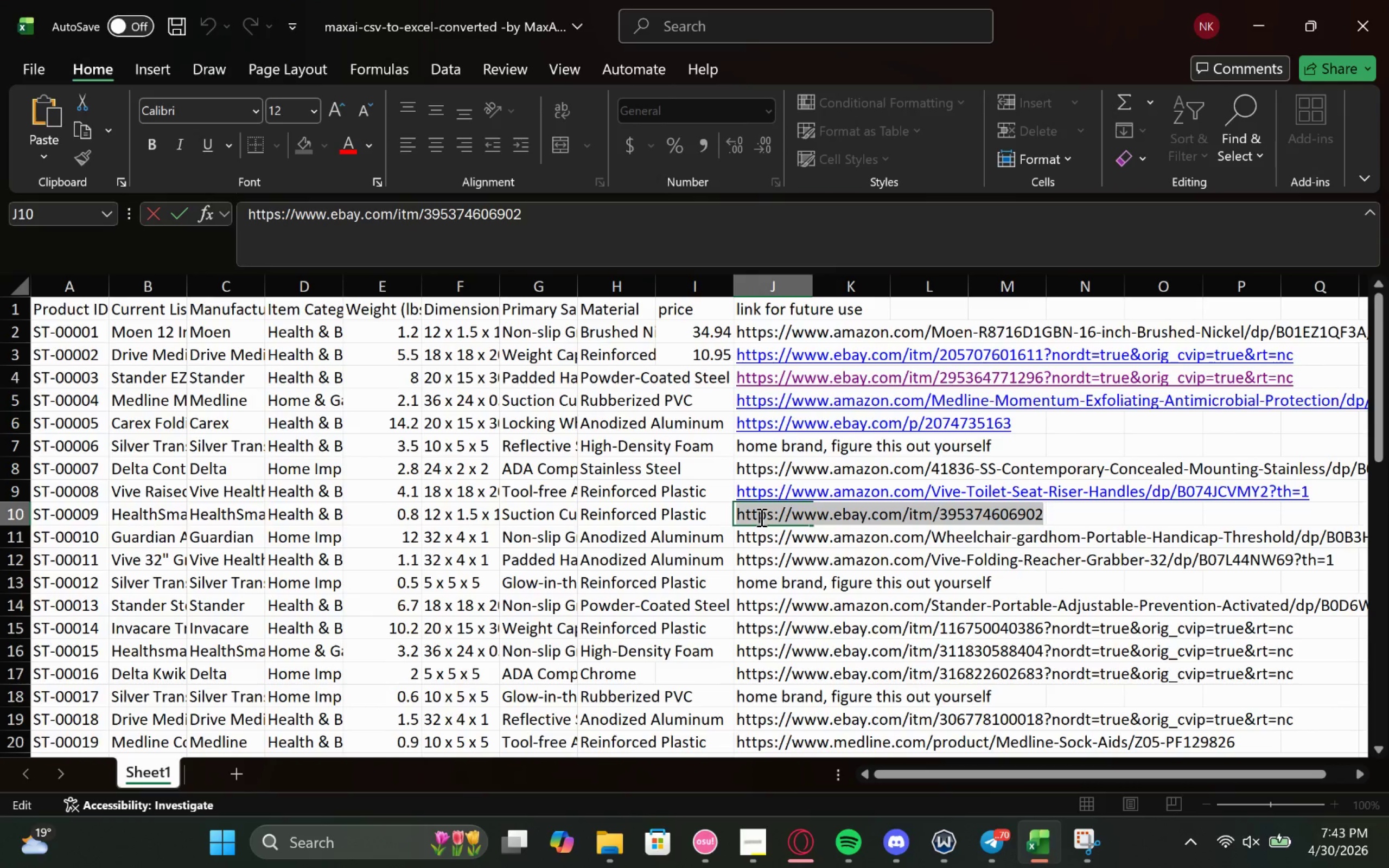 
key(Control+C)
 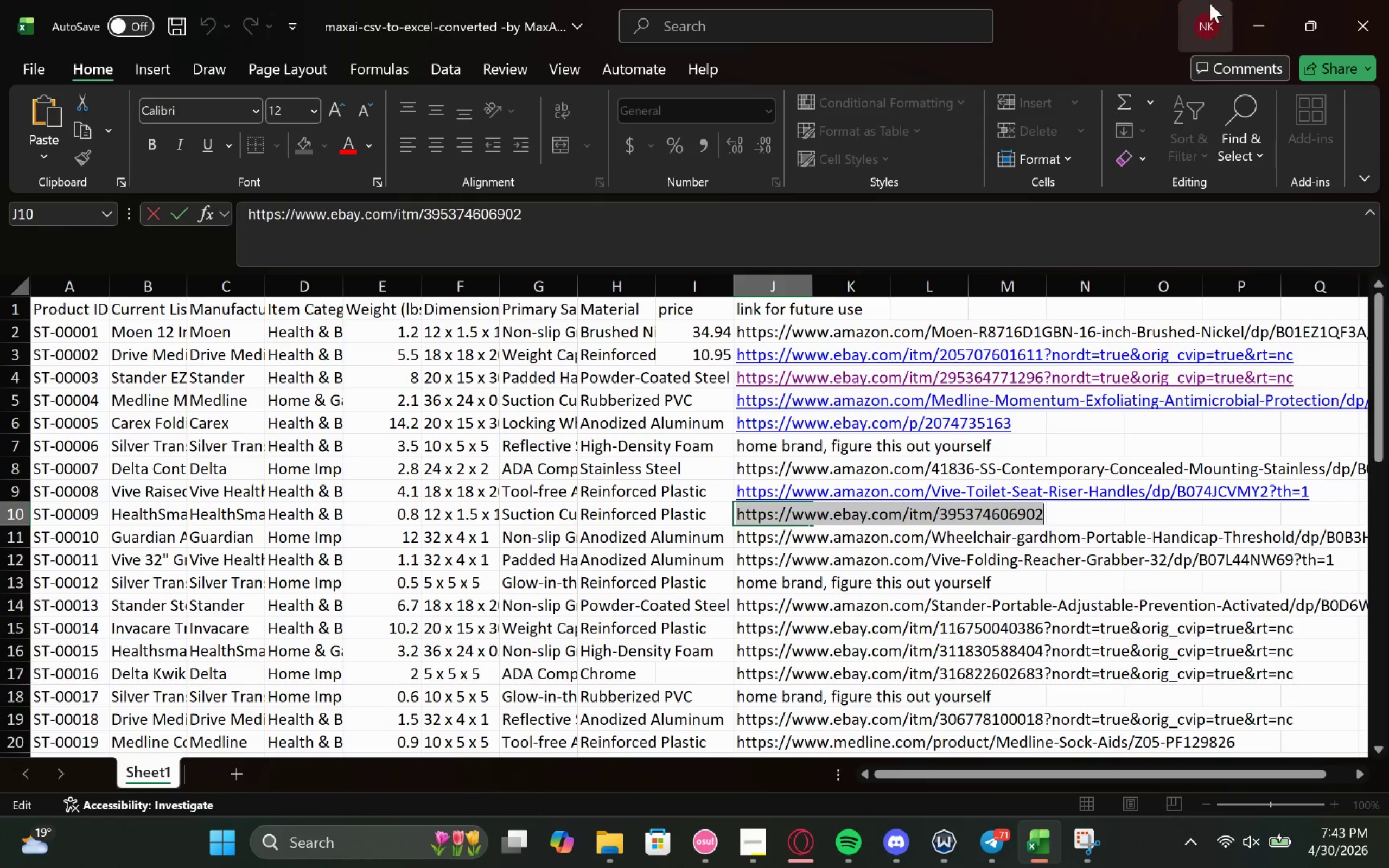 
left_click([1253, 25])
 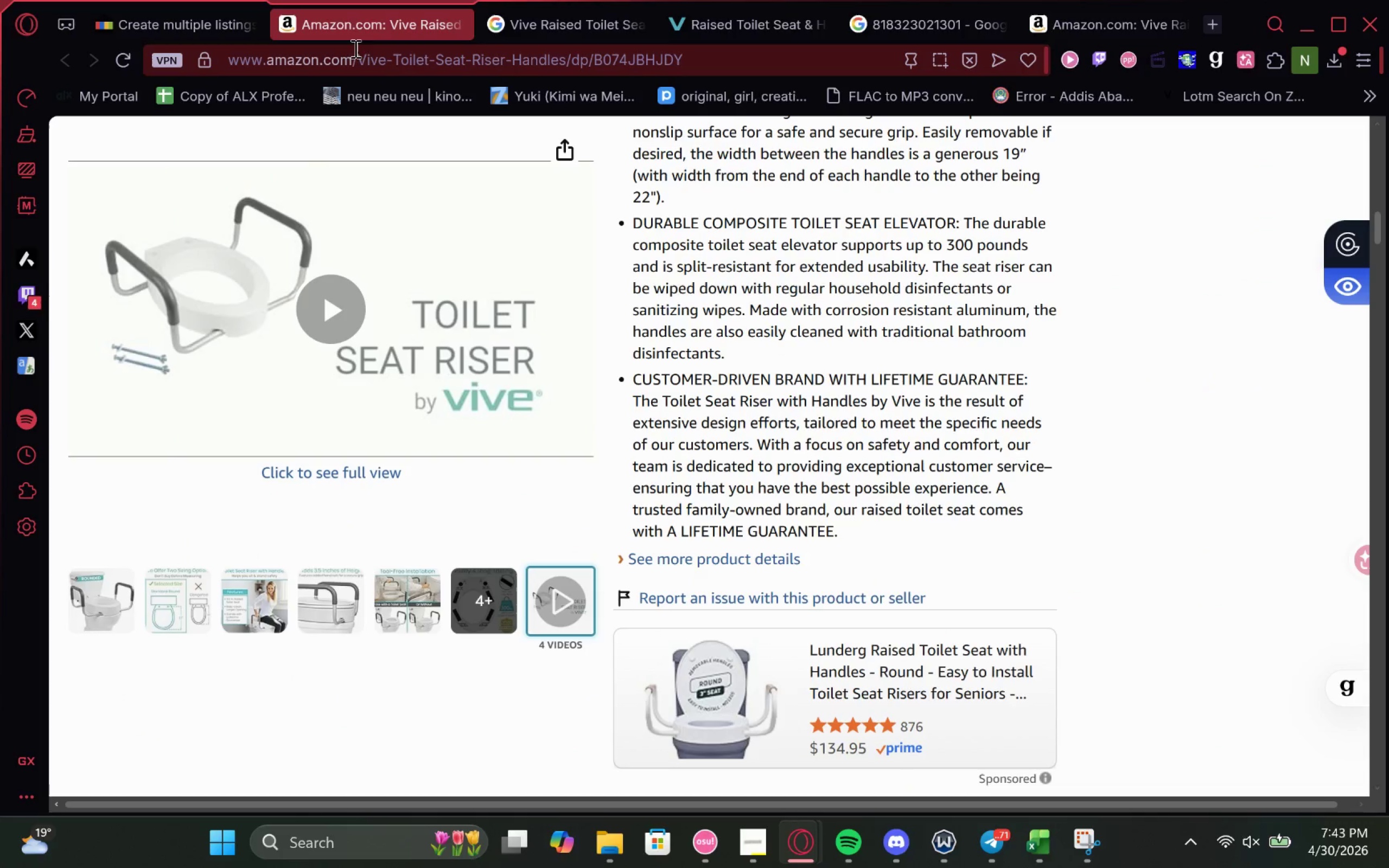 
left_click([353, 69])
 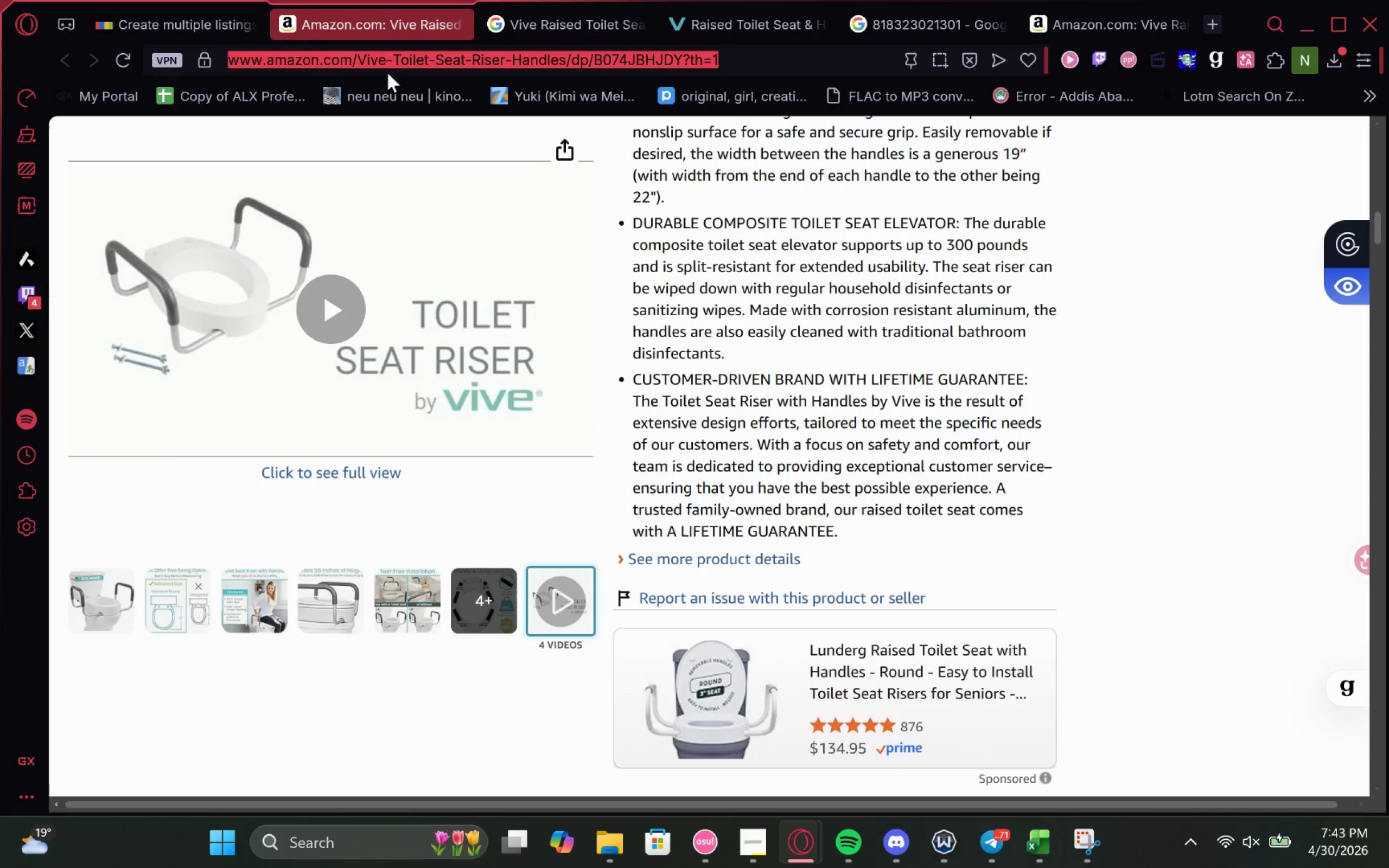 
key(Control+V)
 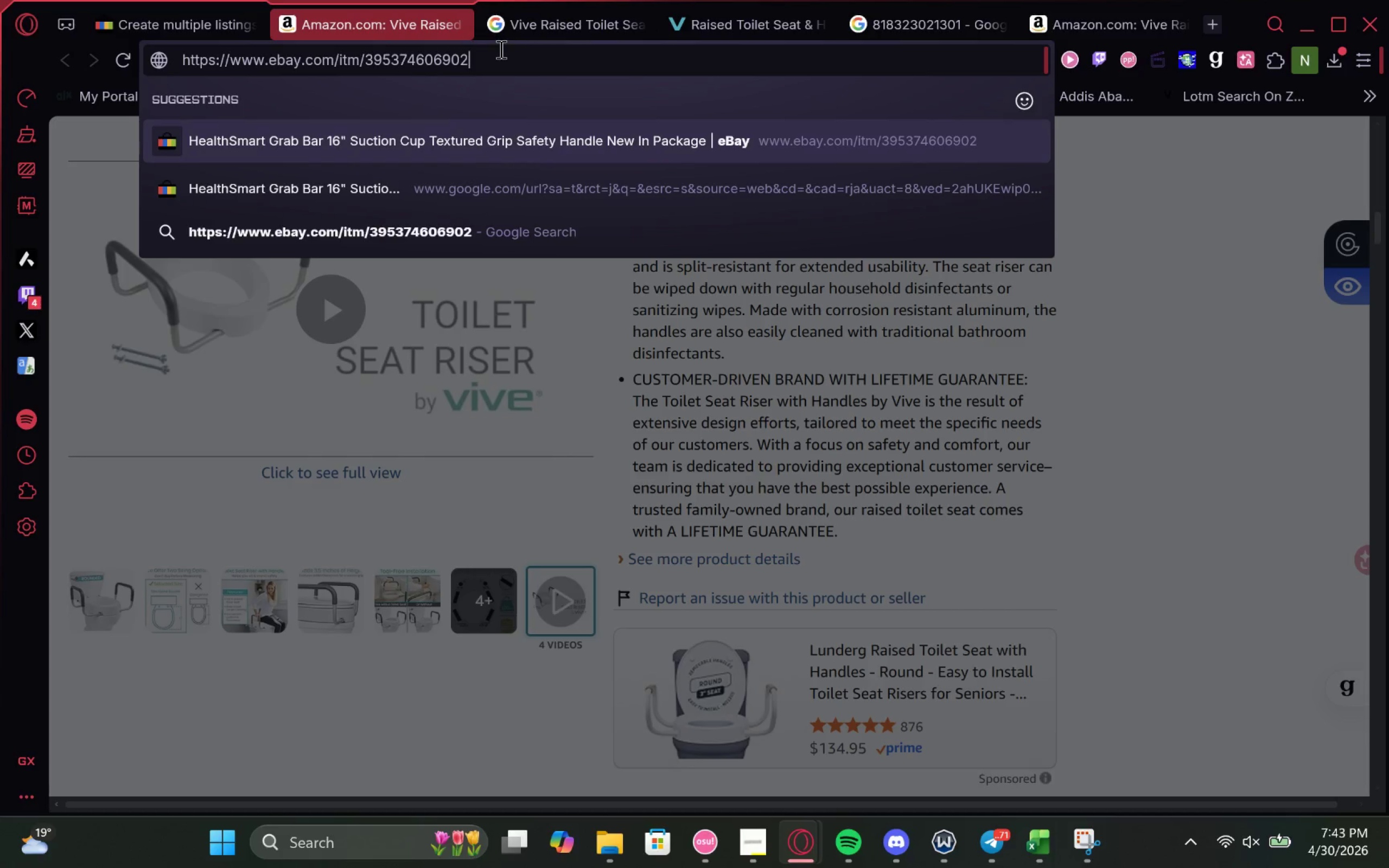 
left_click([488, 130])
 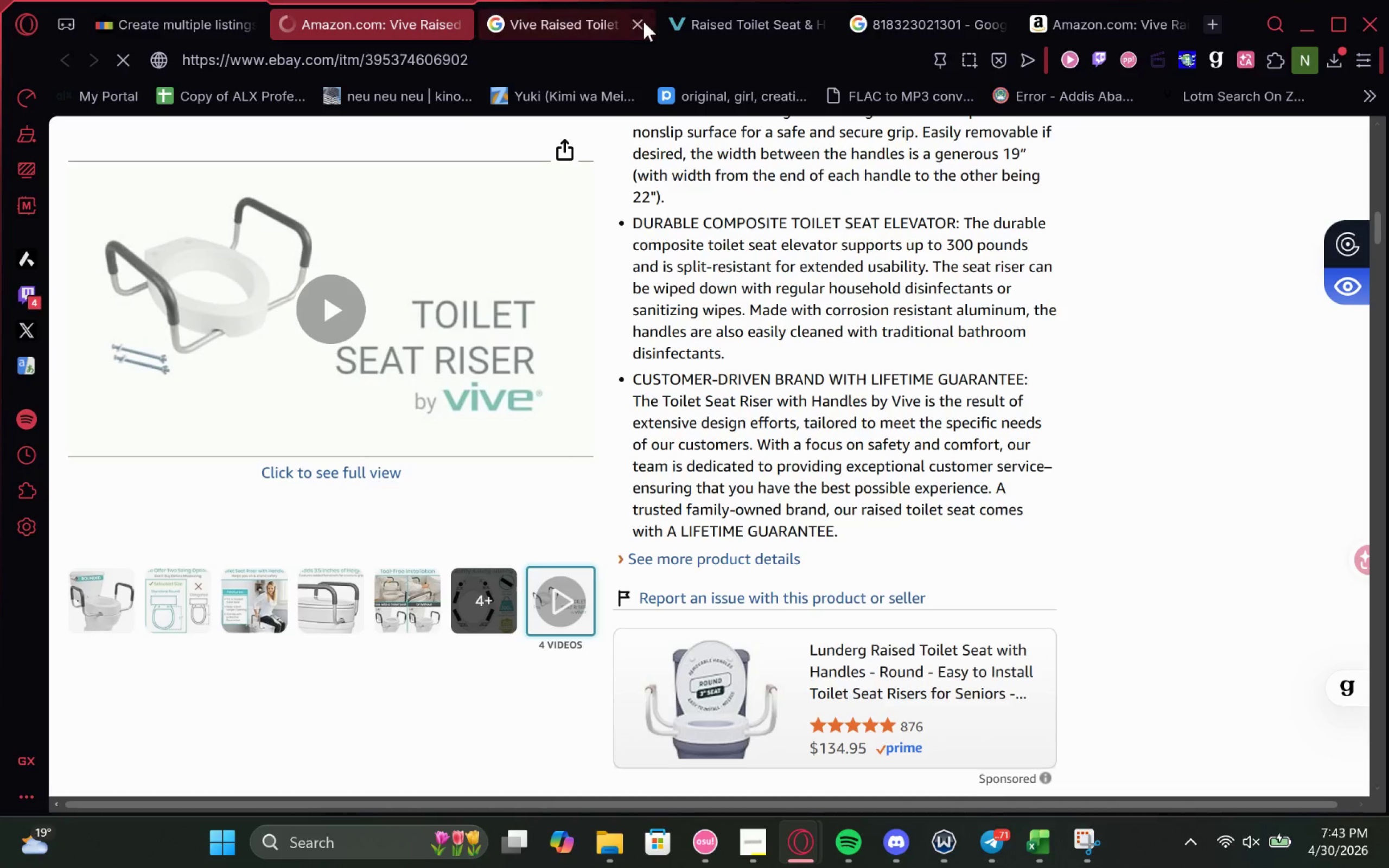 
left_click([645, 28])
 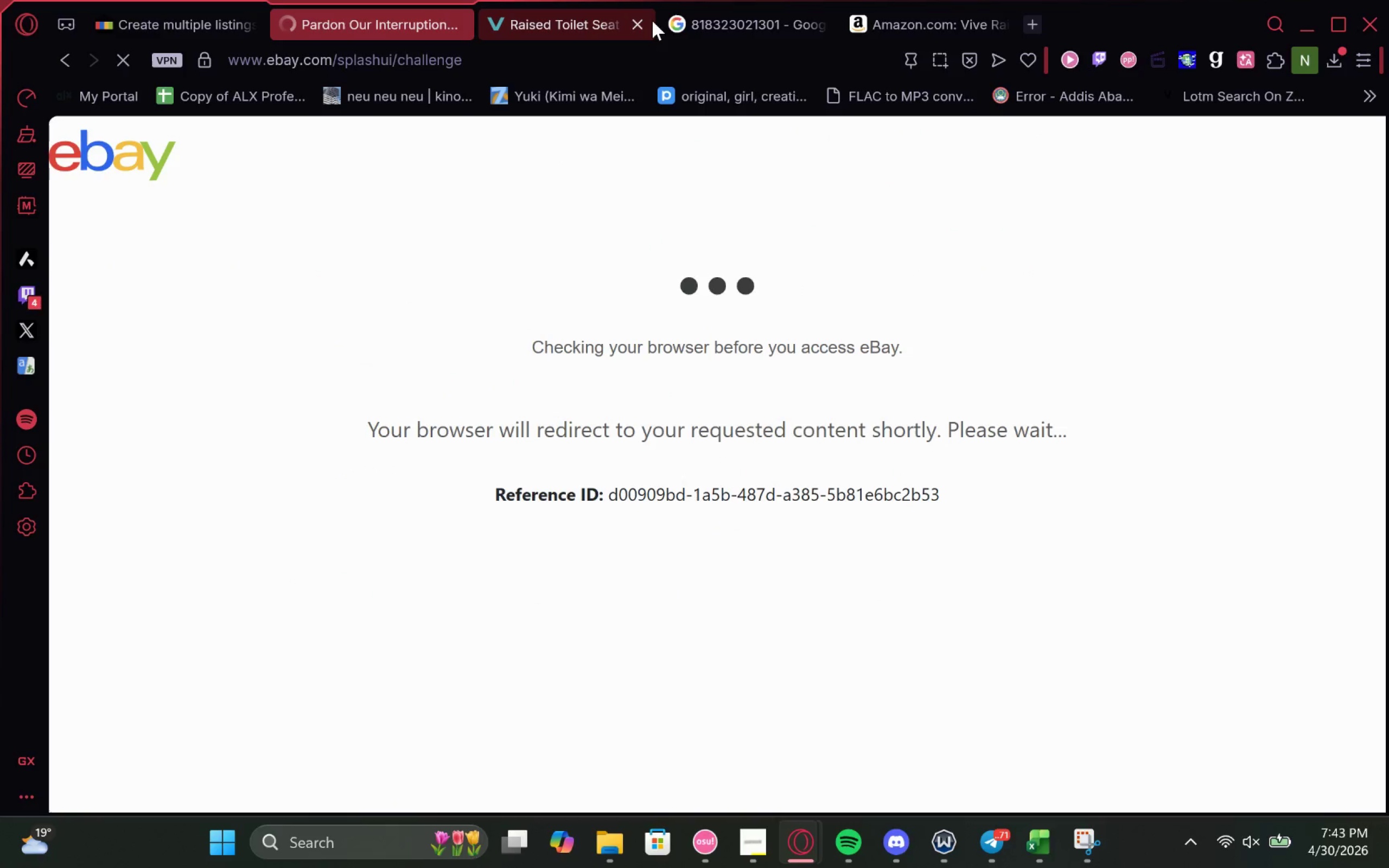 
left_click([637, 27])
 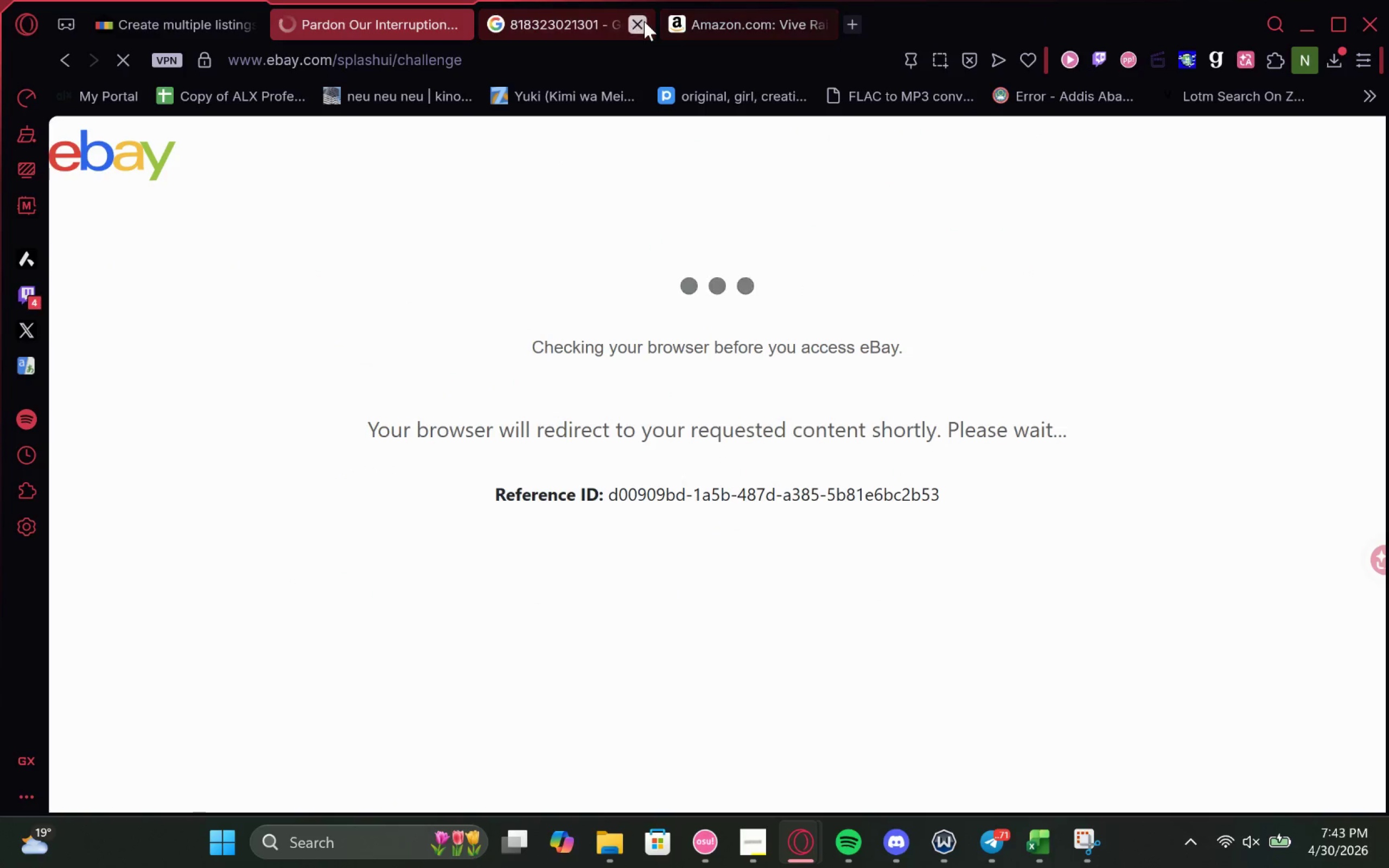 
left_click([644, 21])
 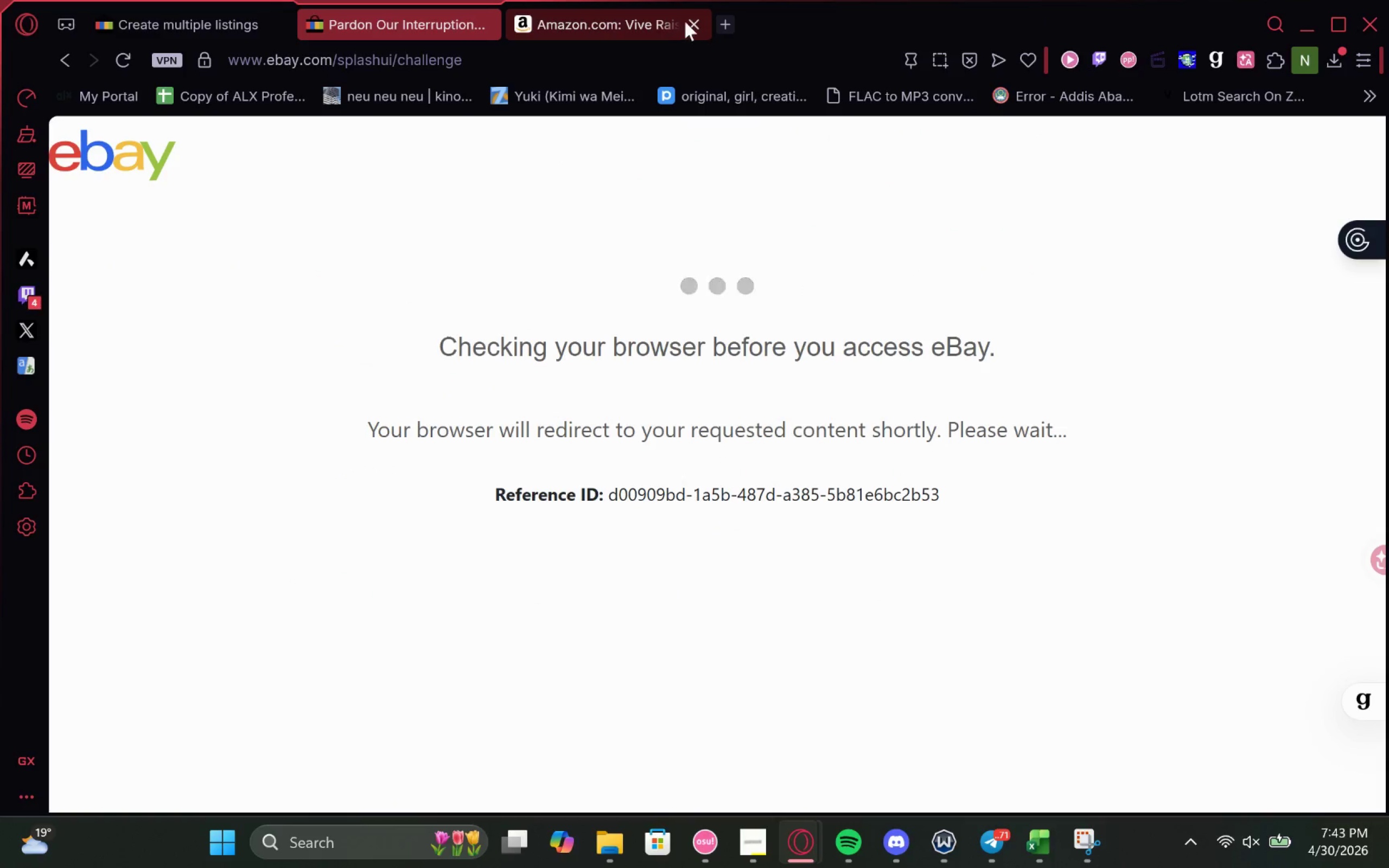 
left_click([690, 19])
 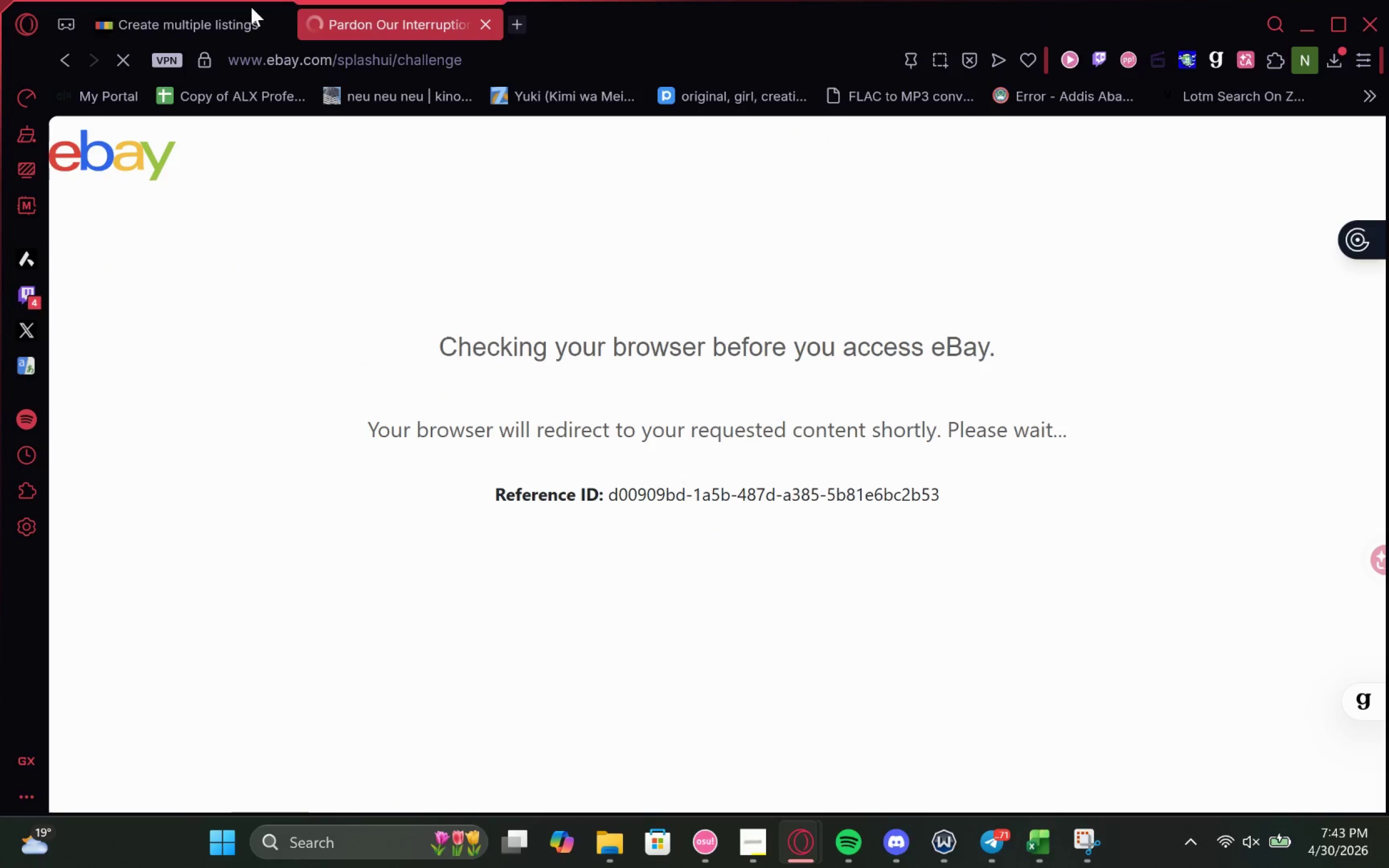 
left_click([237, 12])
 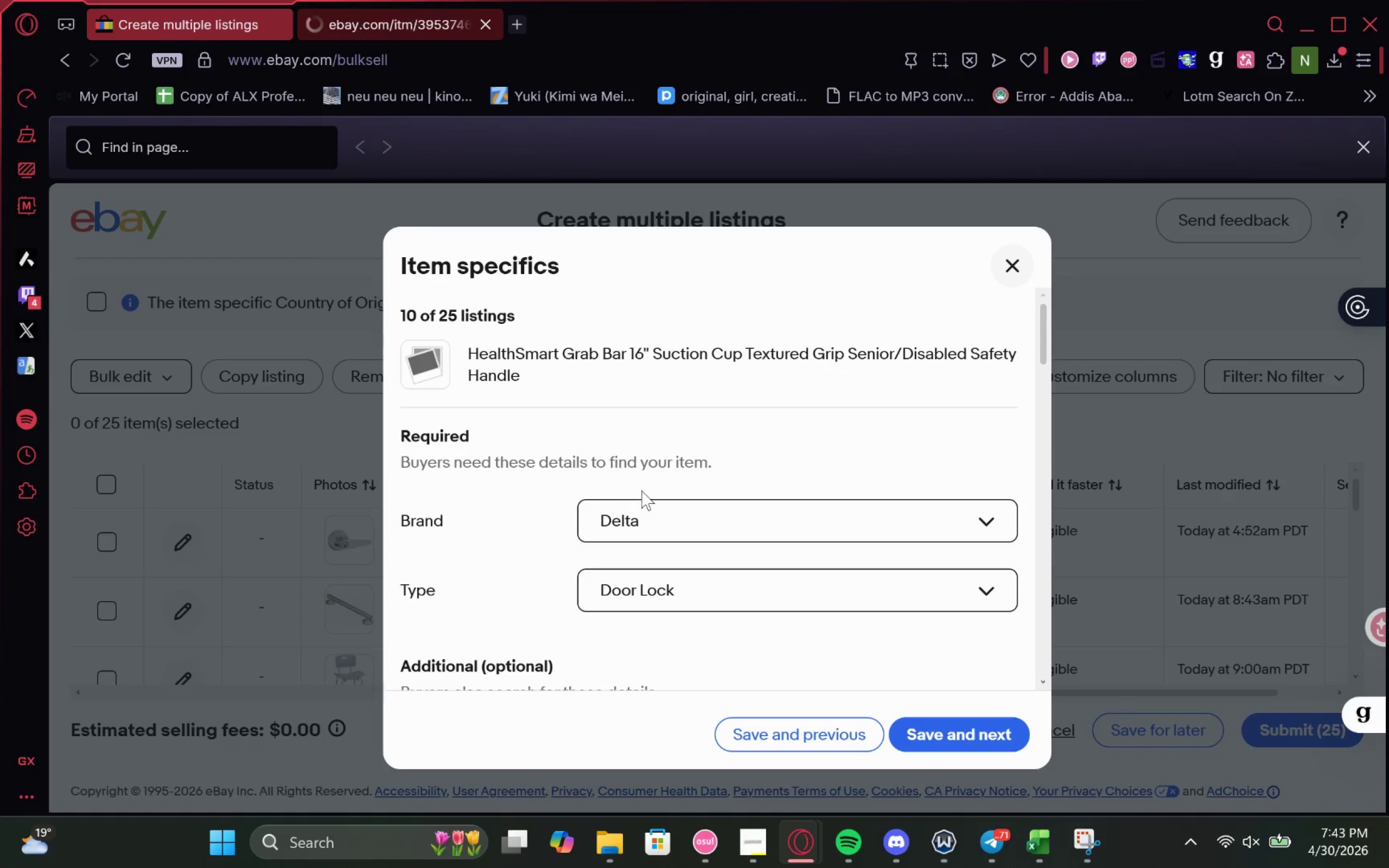 
left_click([665, 524])
 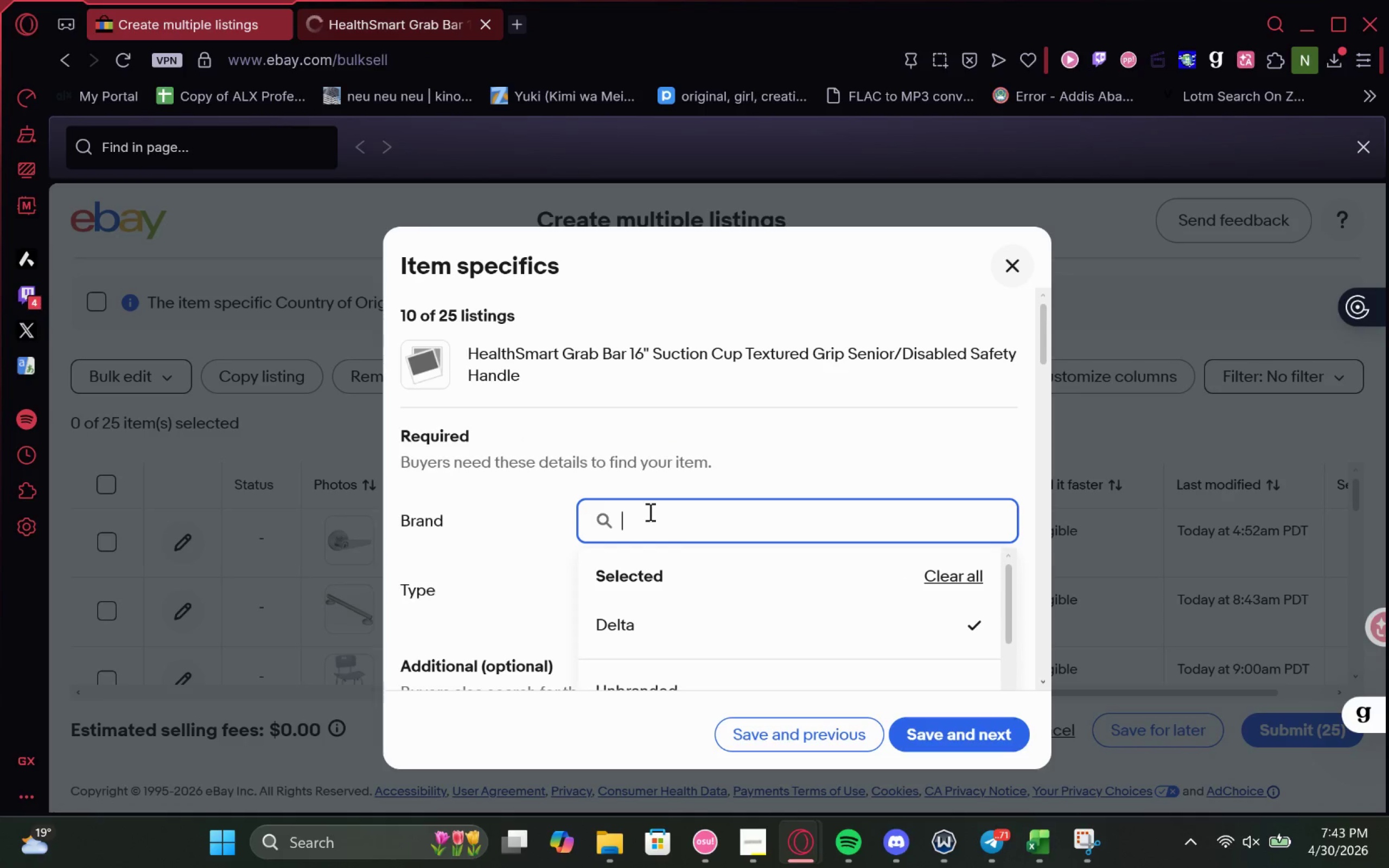 
type(Health)
 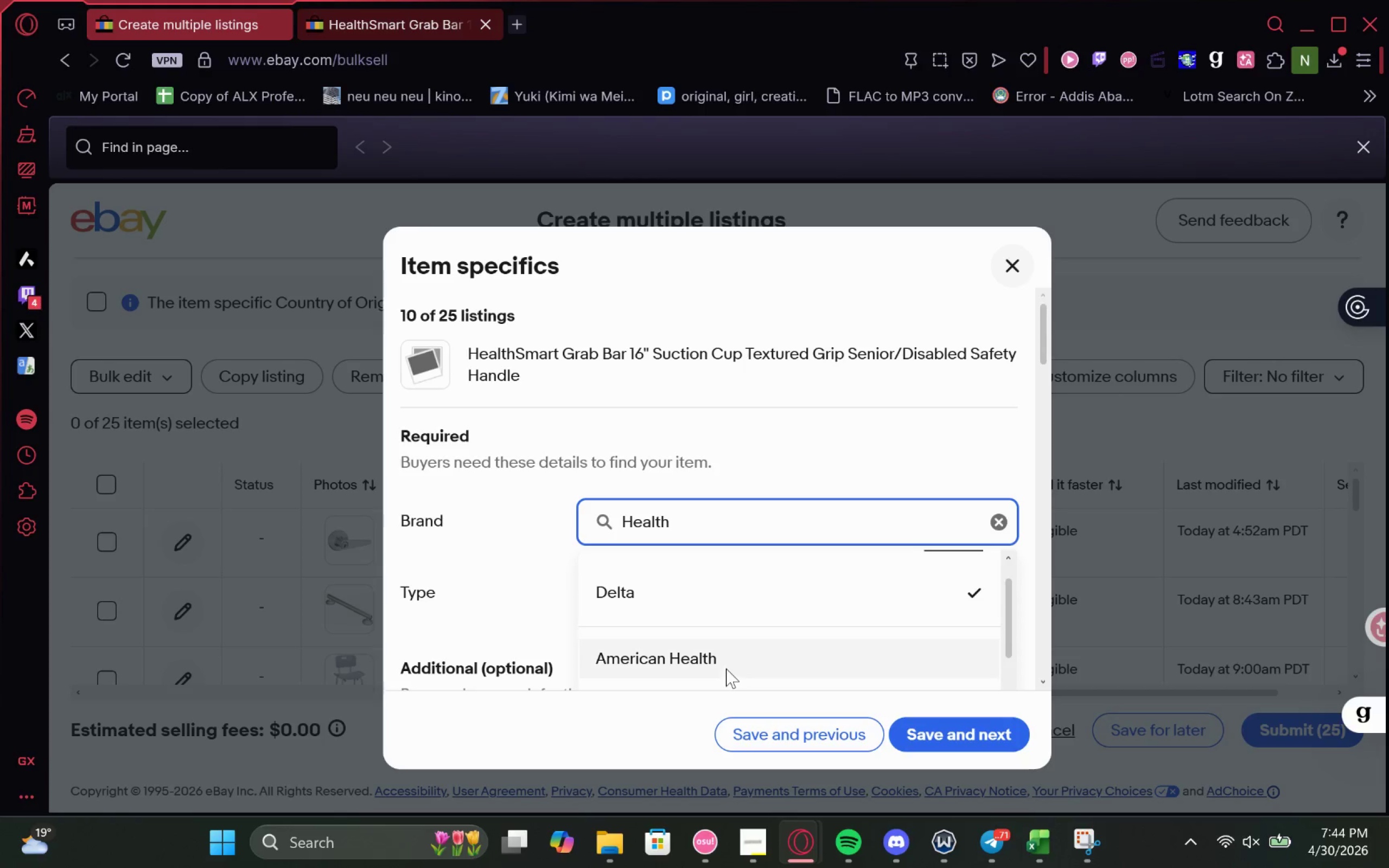 
key(Shift+S)
 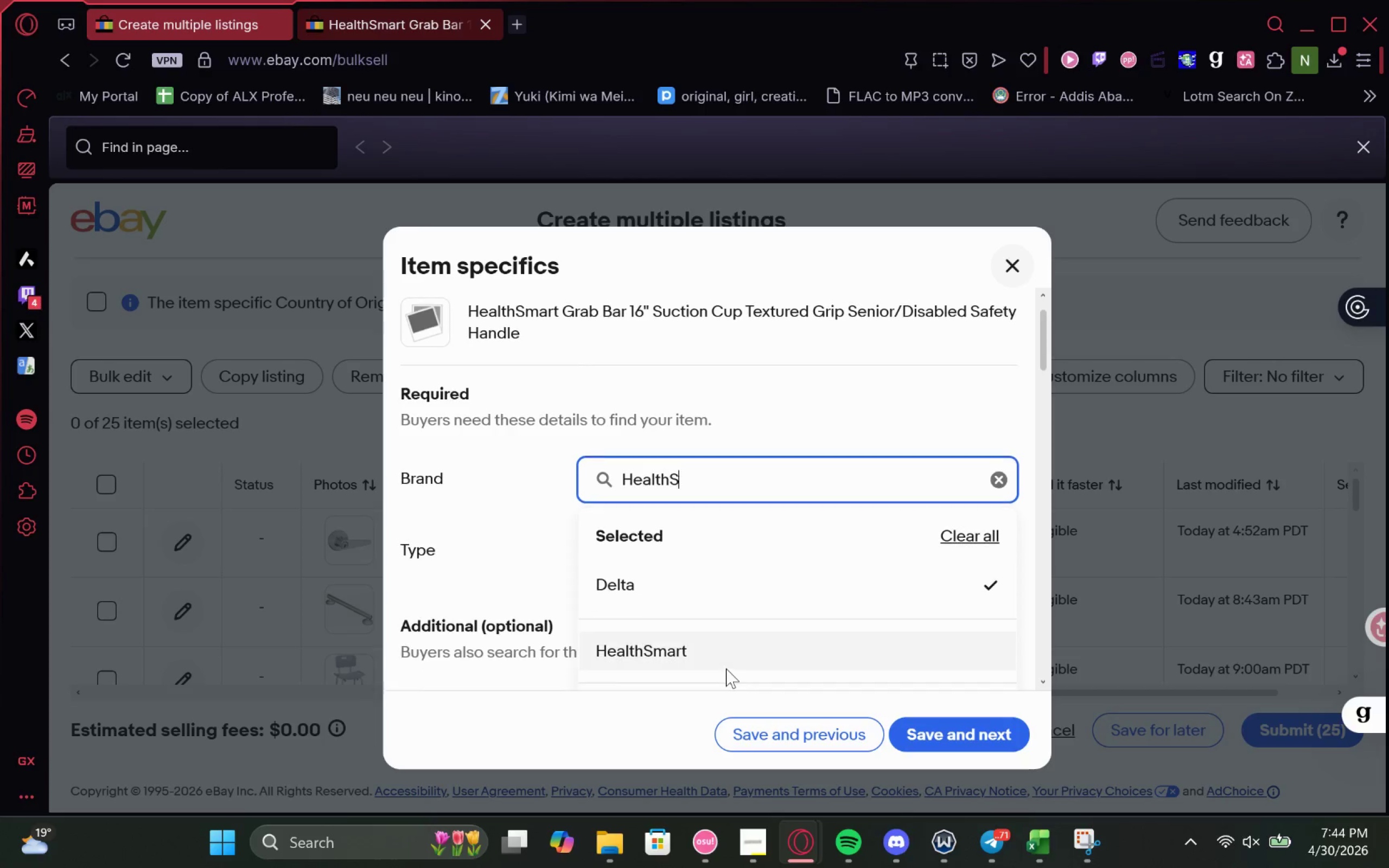 
left_click([701, 666])
 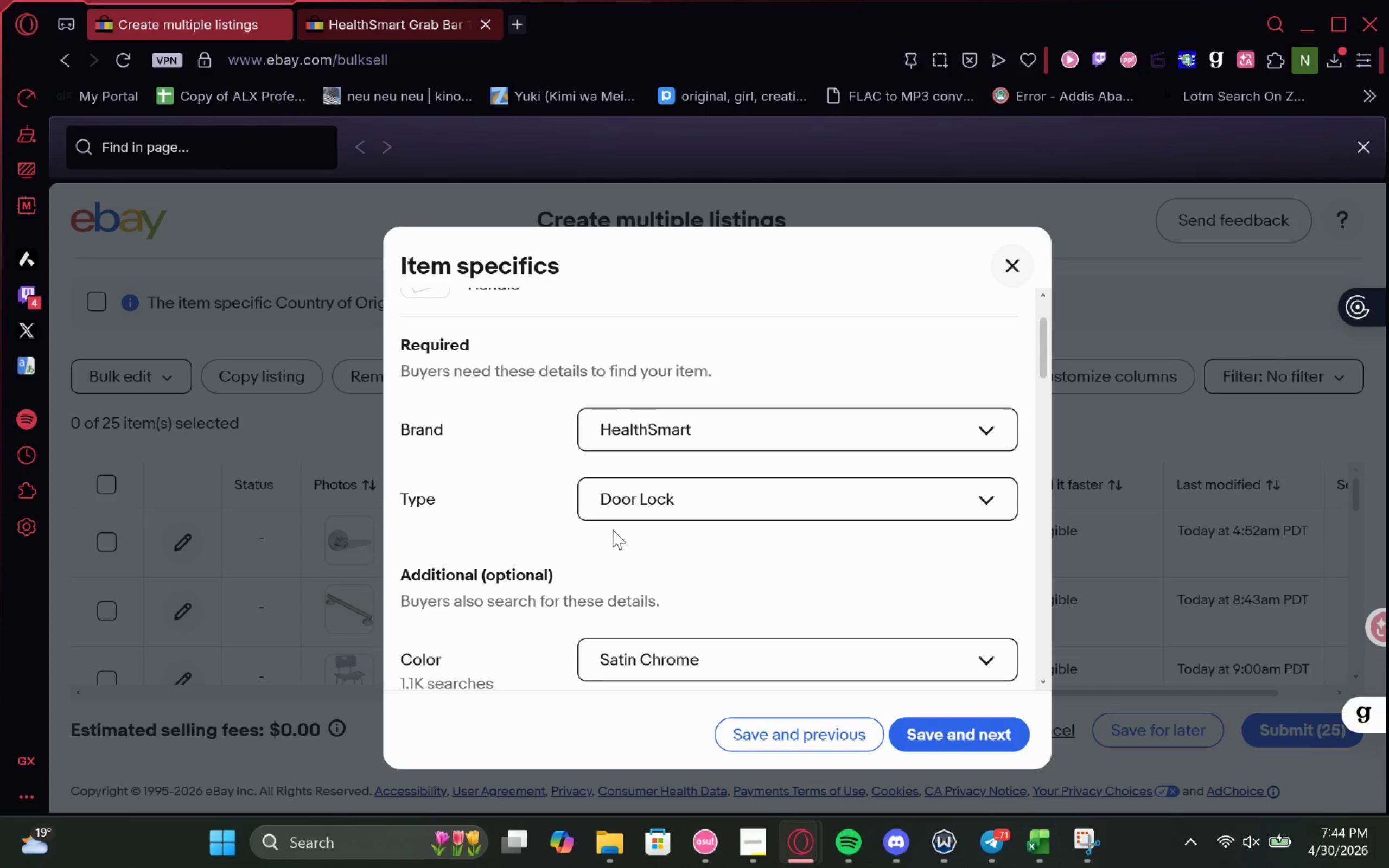 
left_click([623, 488])
 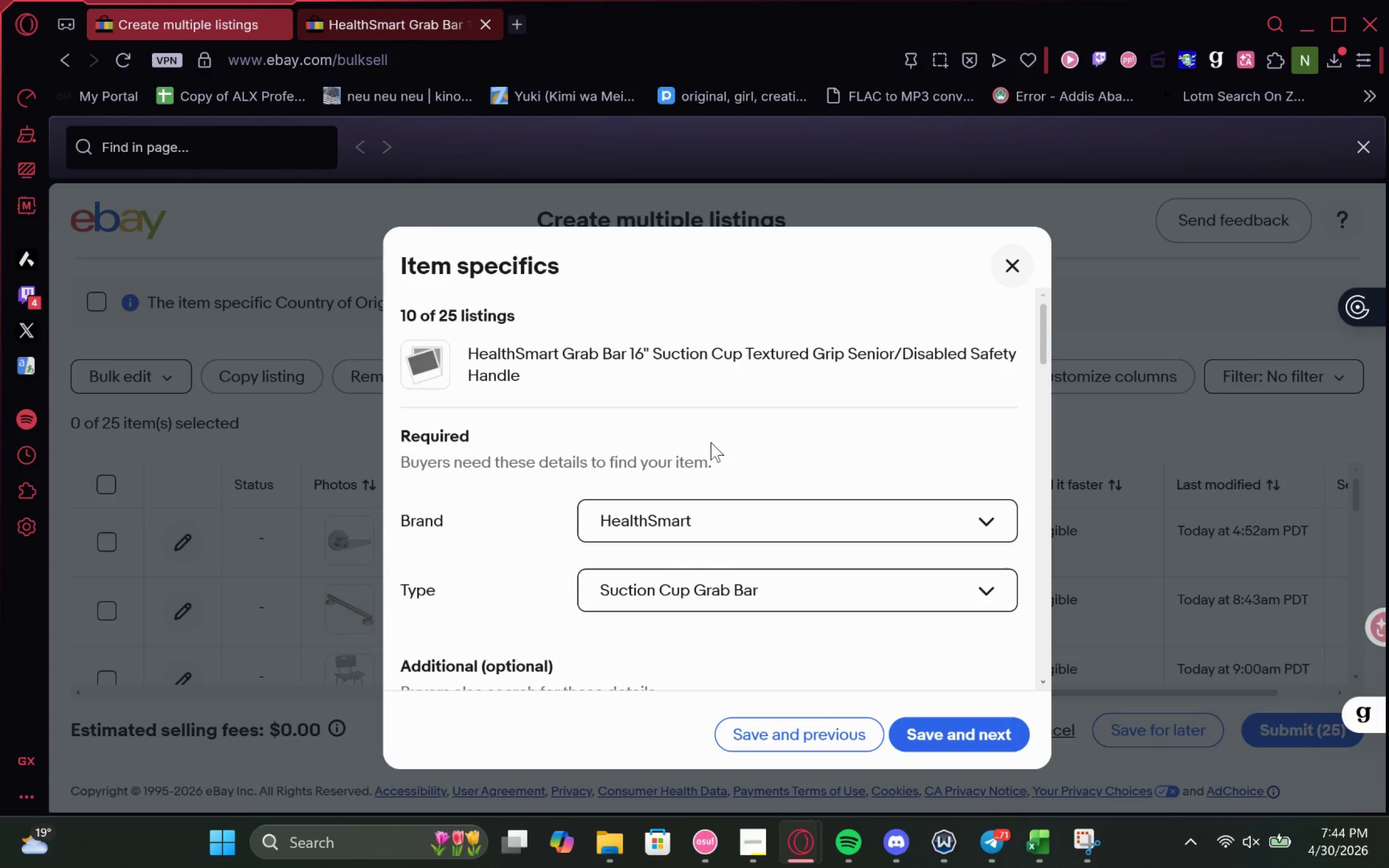 
wait(15.05)
 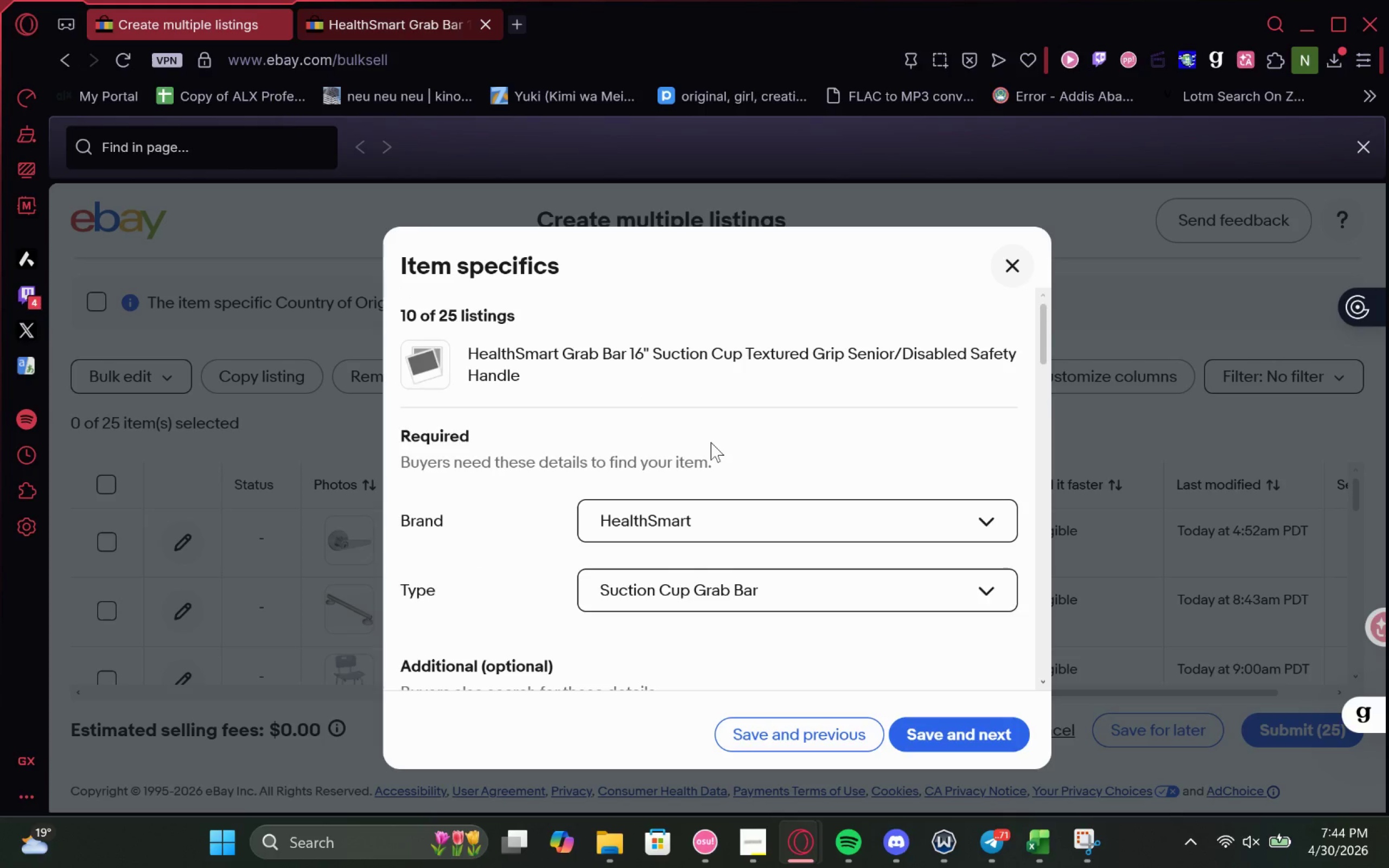 
left_click([419, 14])
 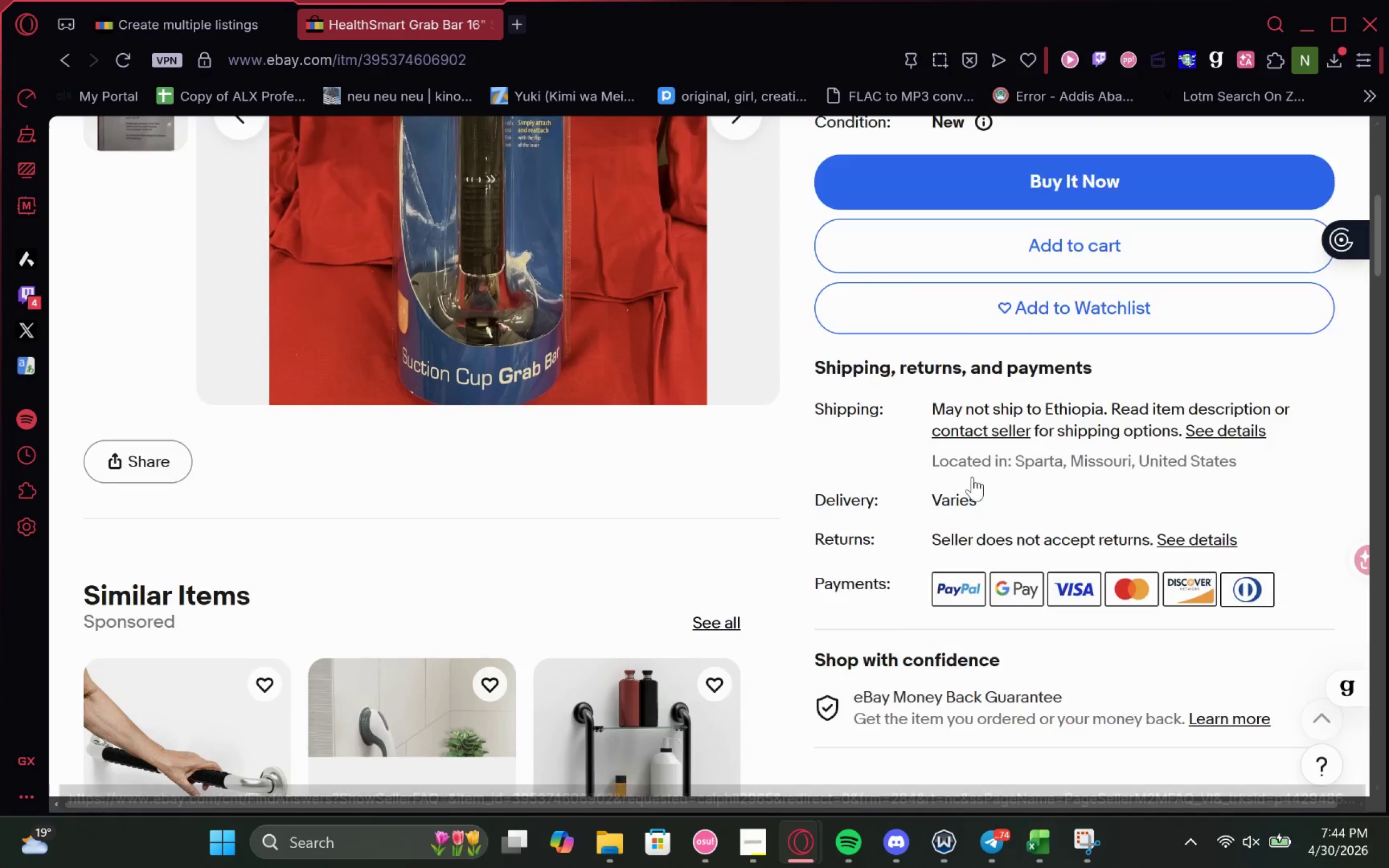 
wait(8.17)
 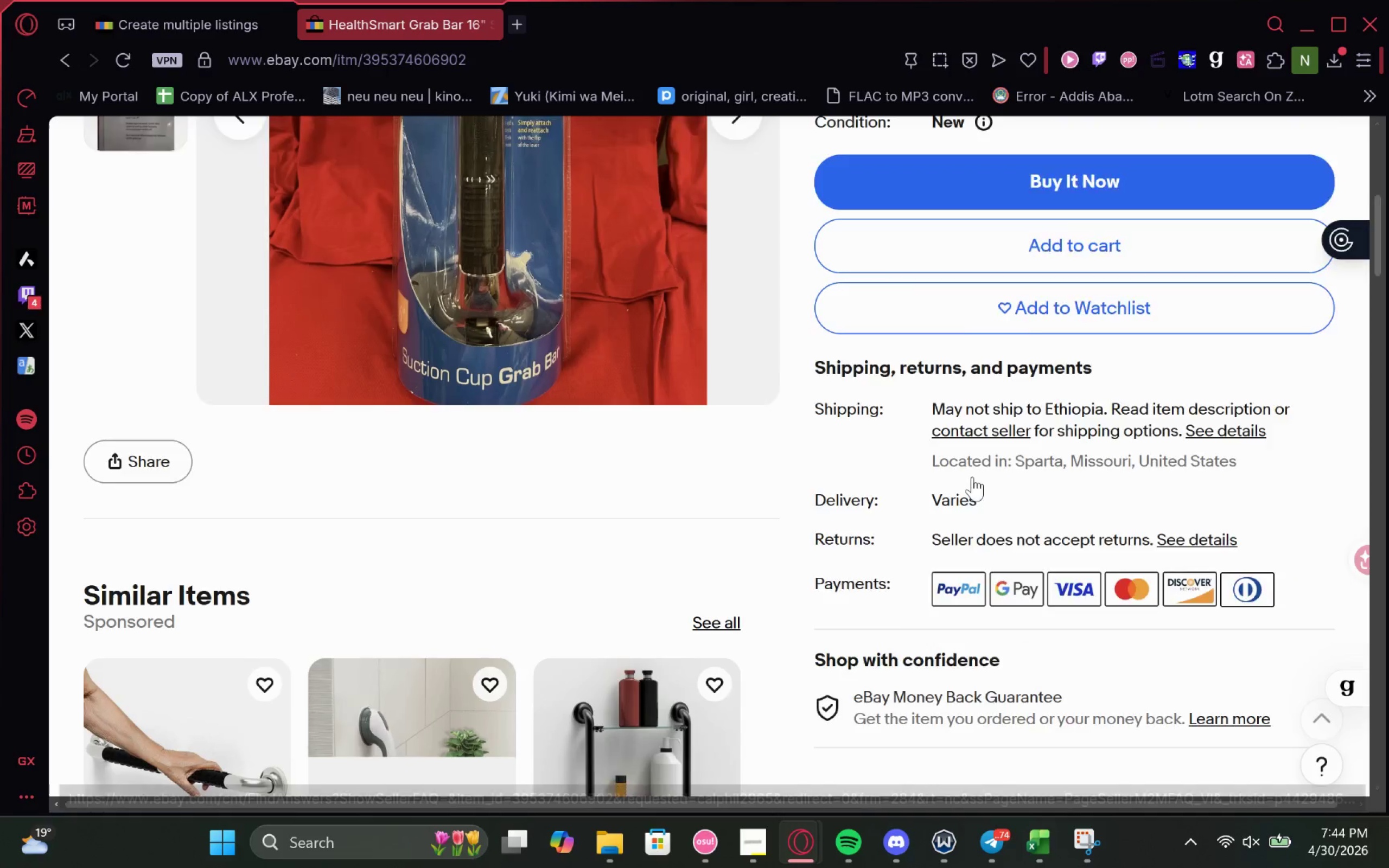 
double_click([307, 297])
 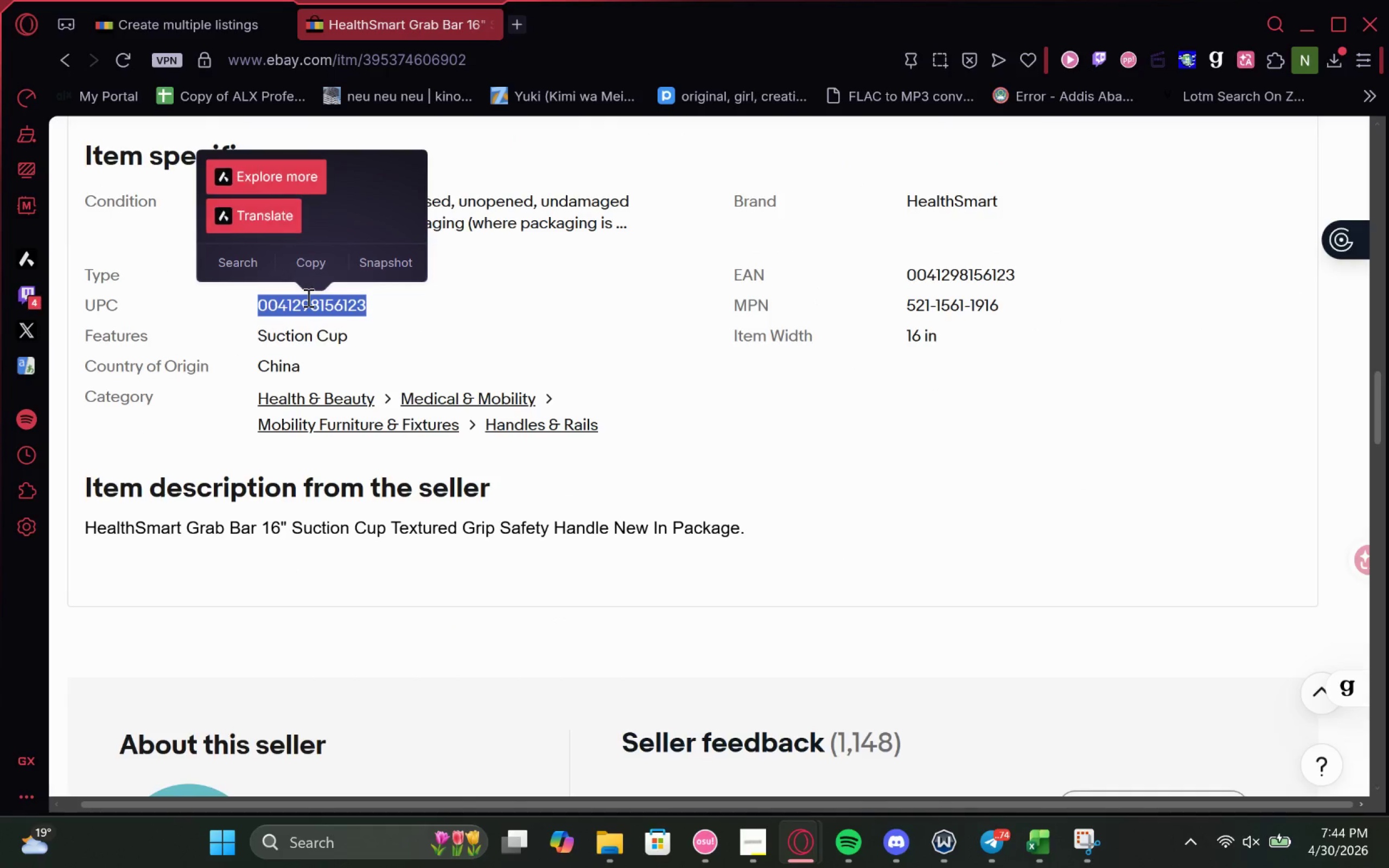 
key(Control+C)
 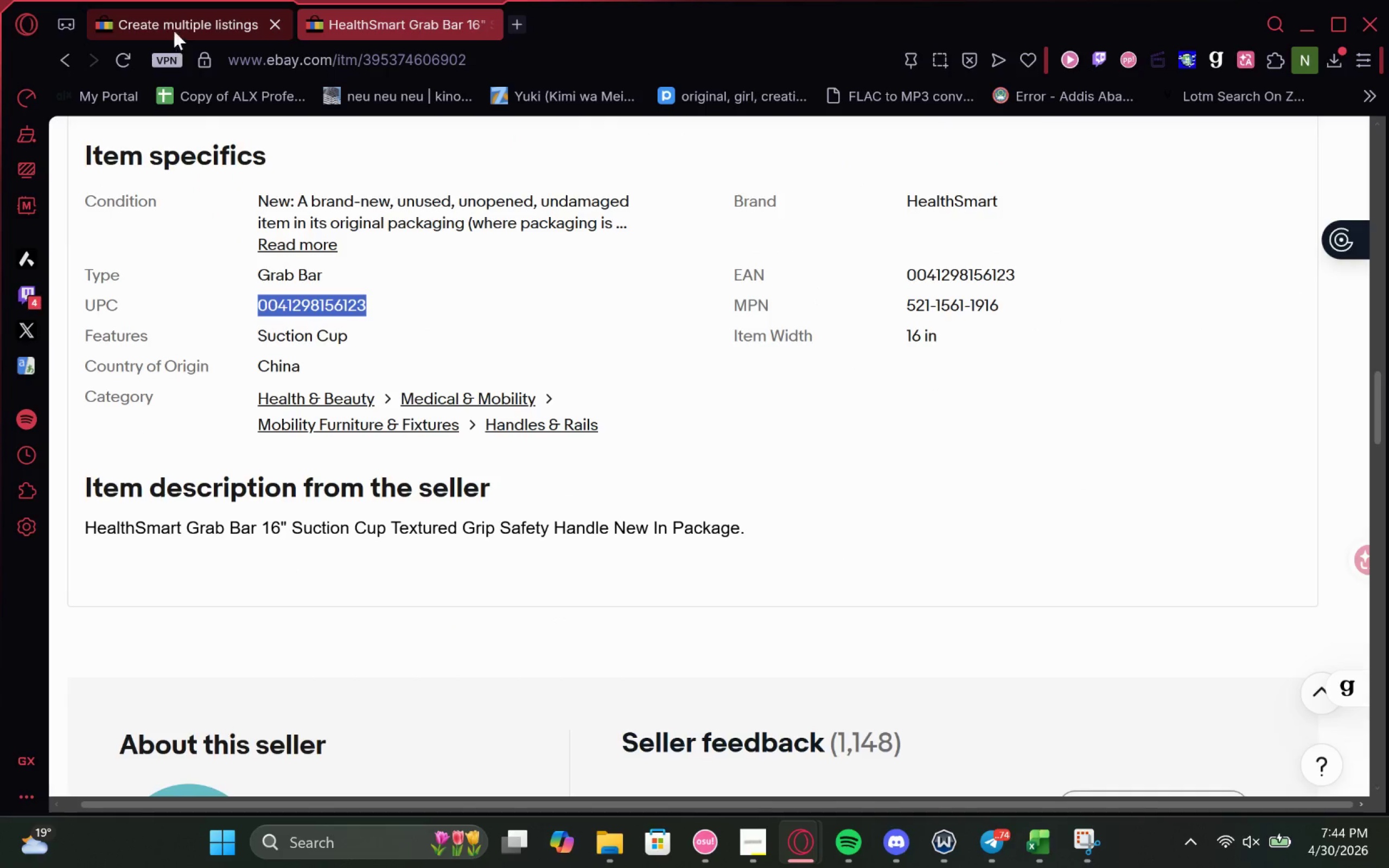 
left_click([174, 20])
 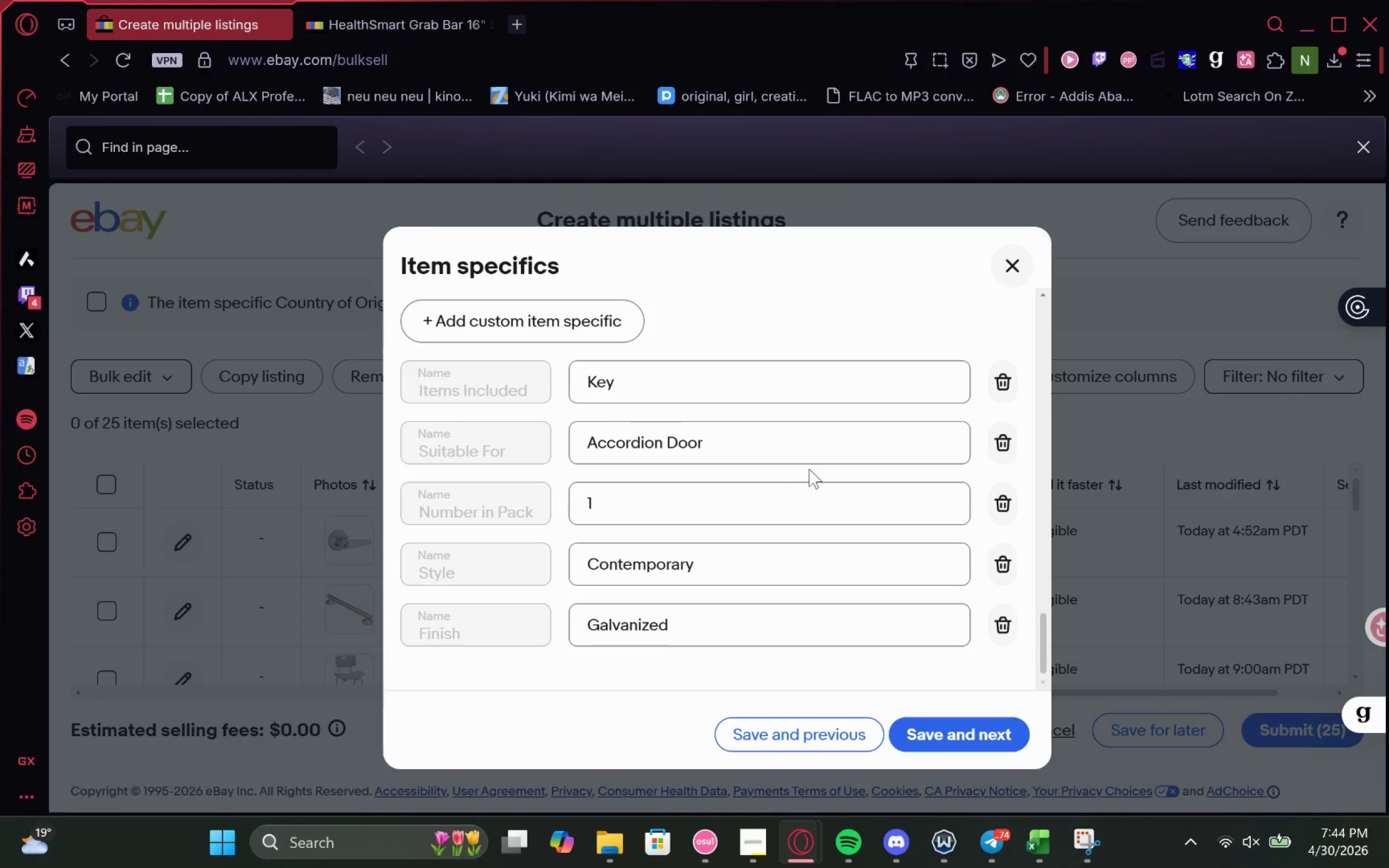 
left_click([993, 388])
 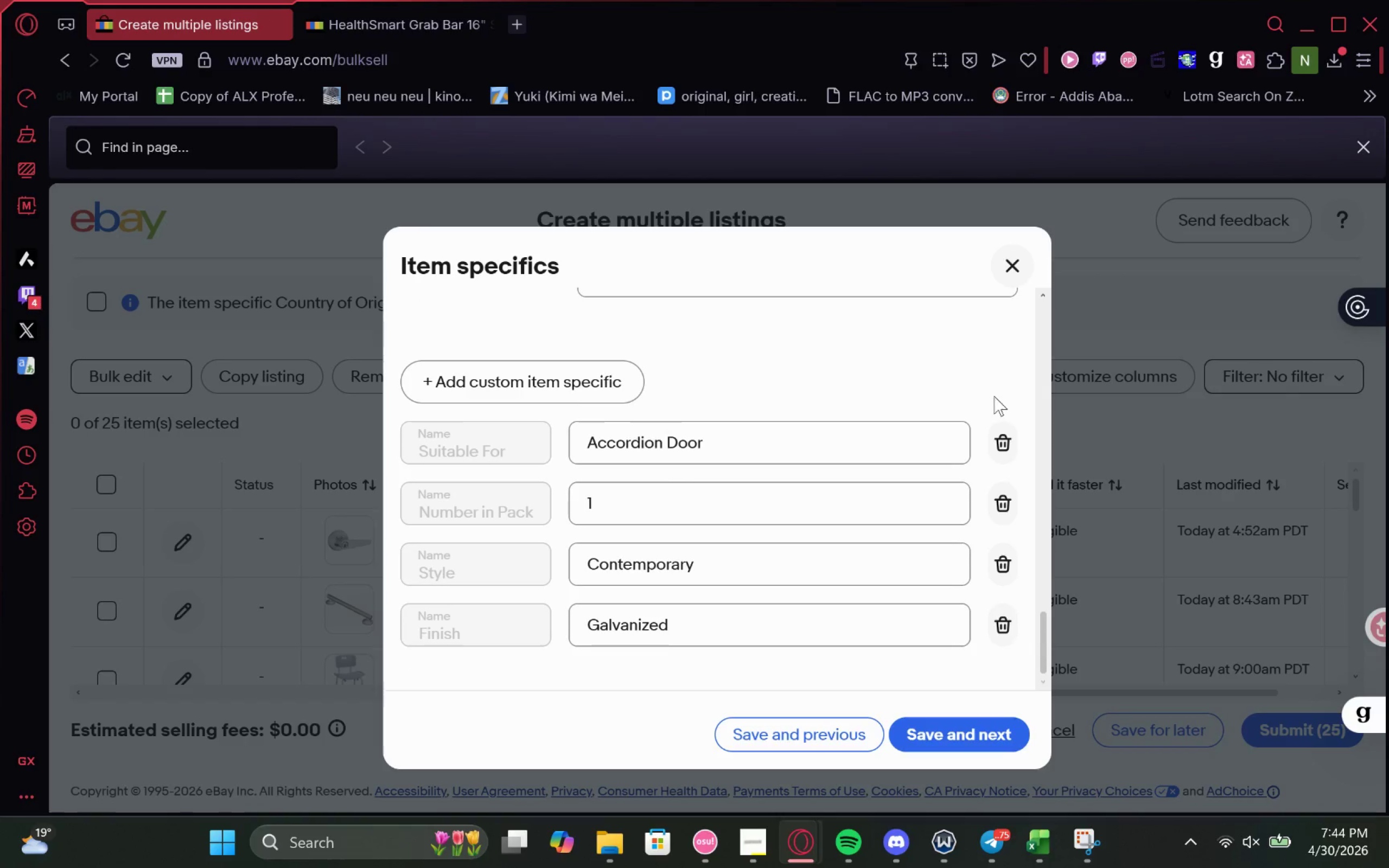 
left_click_drag(start_coordinate=[996, 411], to_coordinate=[1001, 441])
 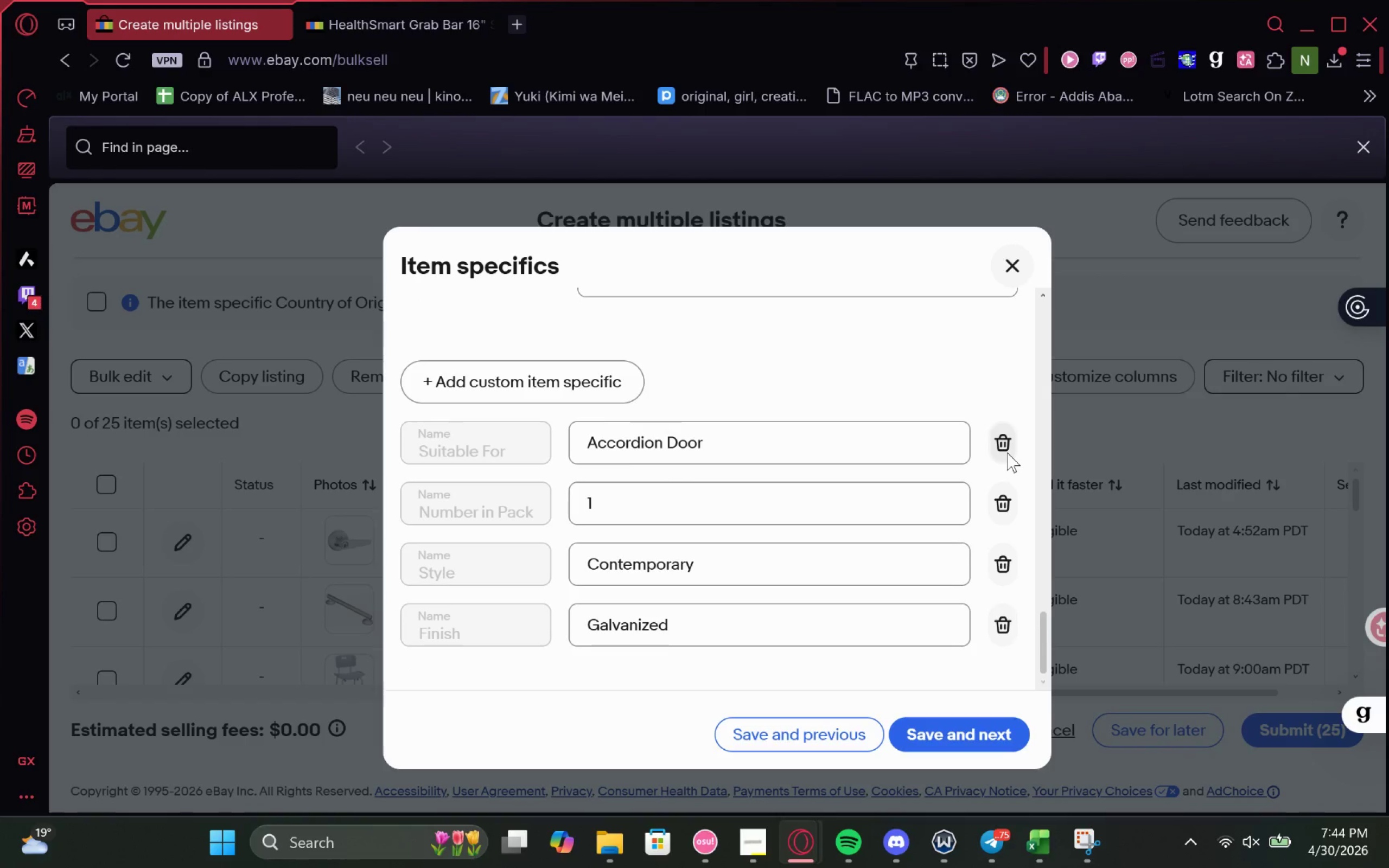 
double_click([1007, 452])
 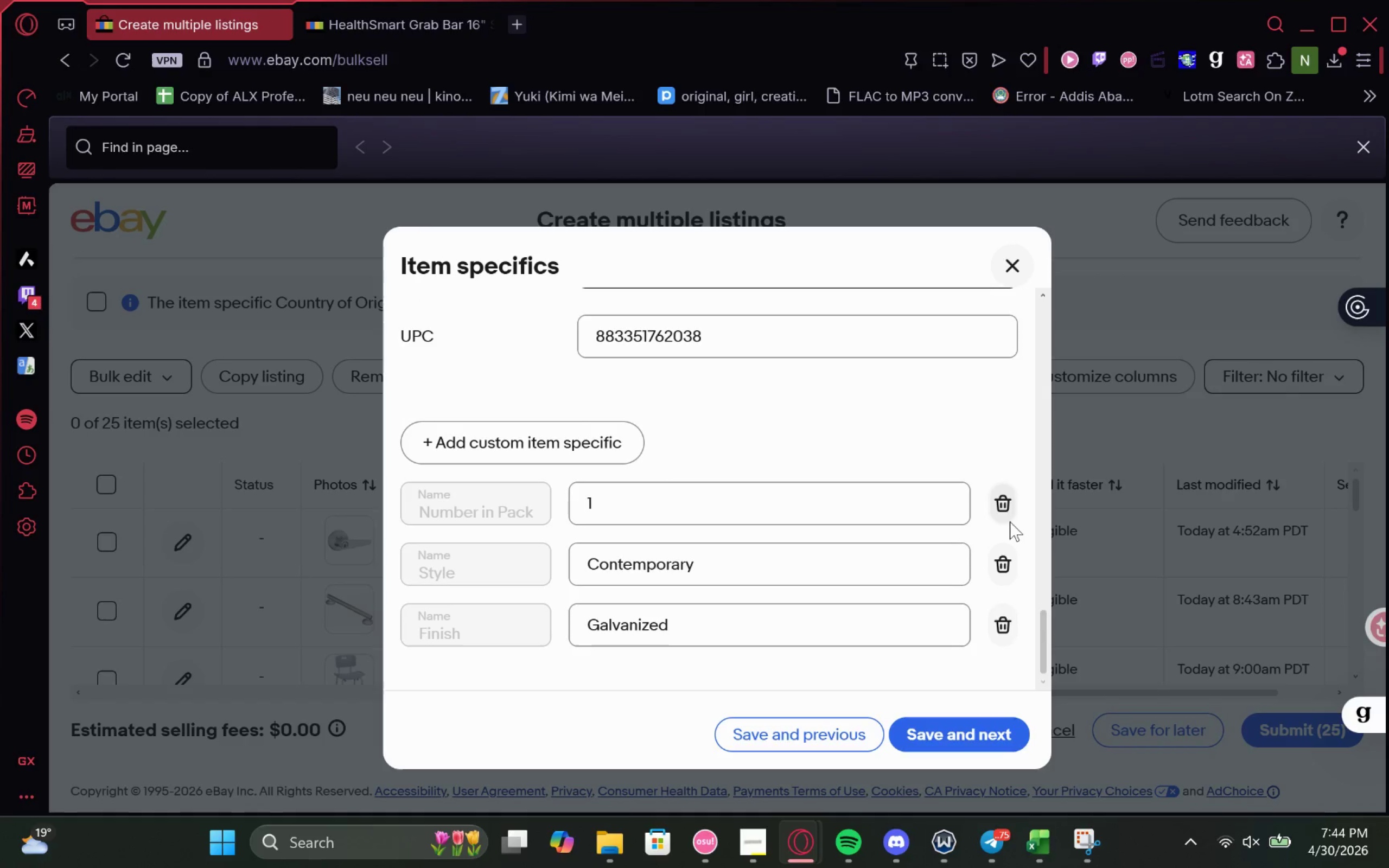 
triple_click([1009, 519])
 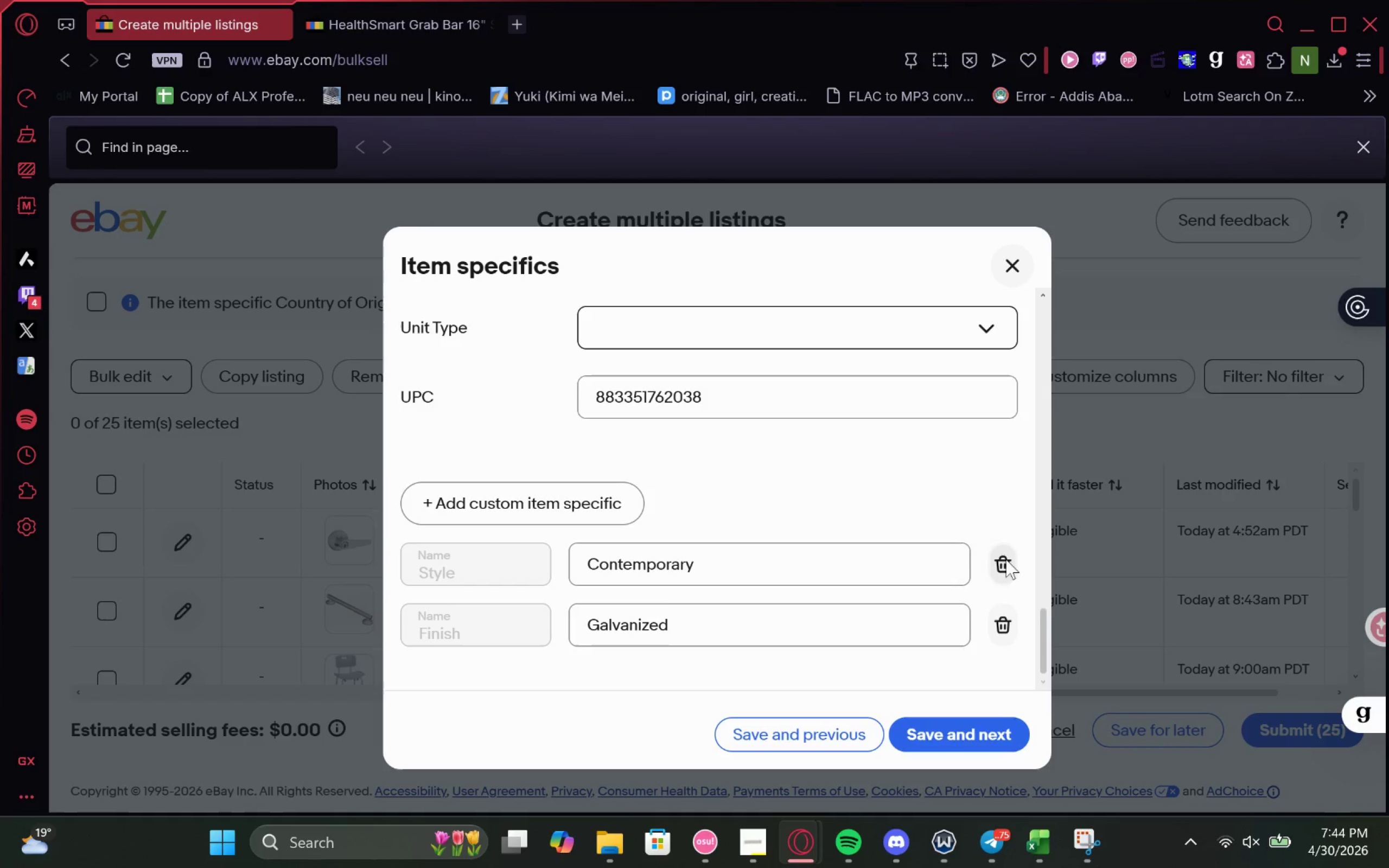 
triple_click([1006, 577])
 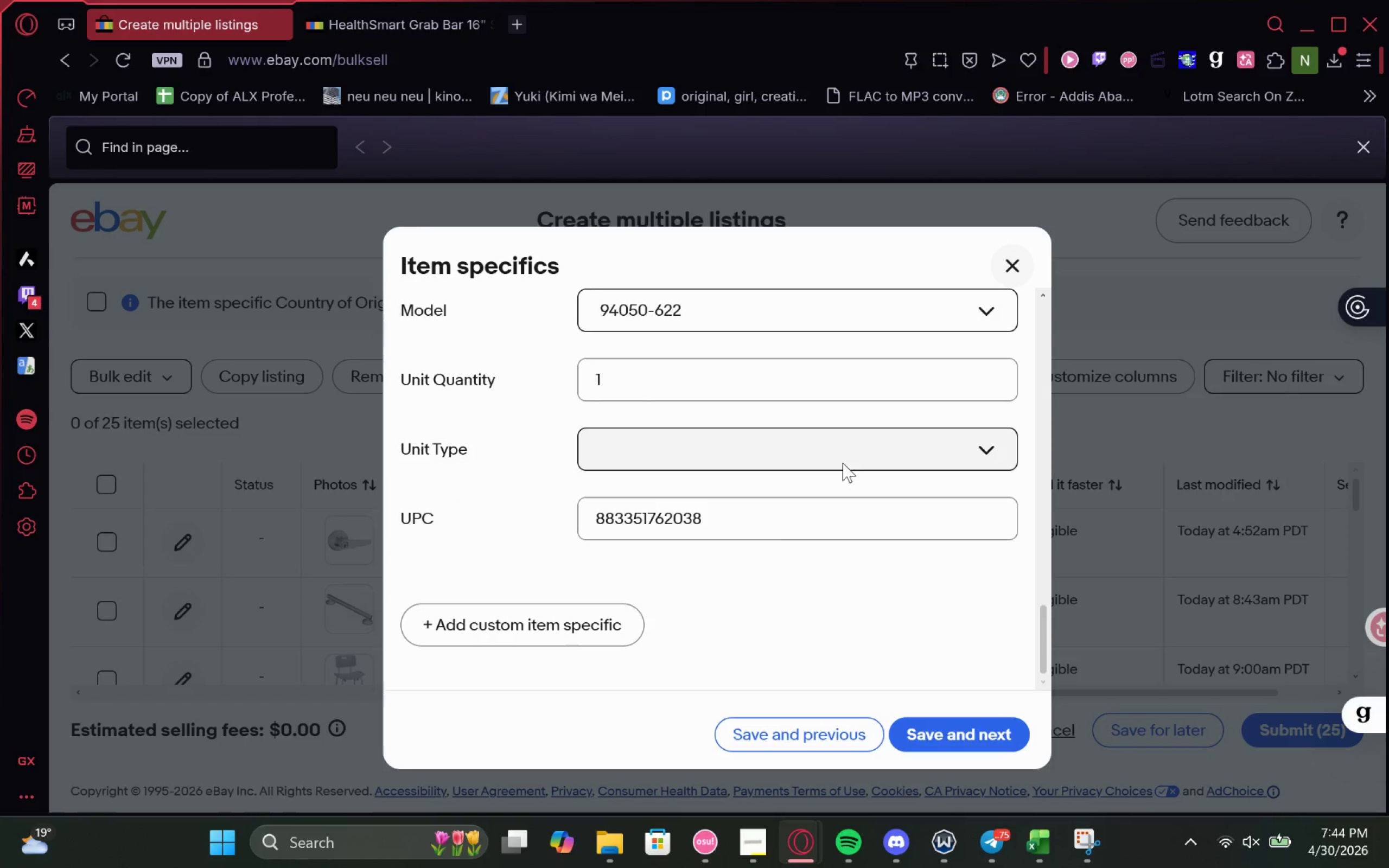 
left_click([778, 527])
 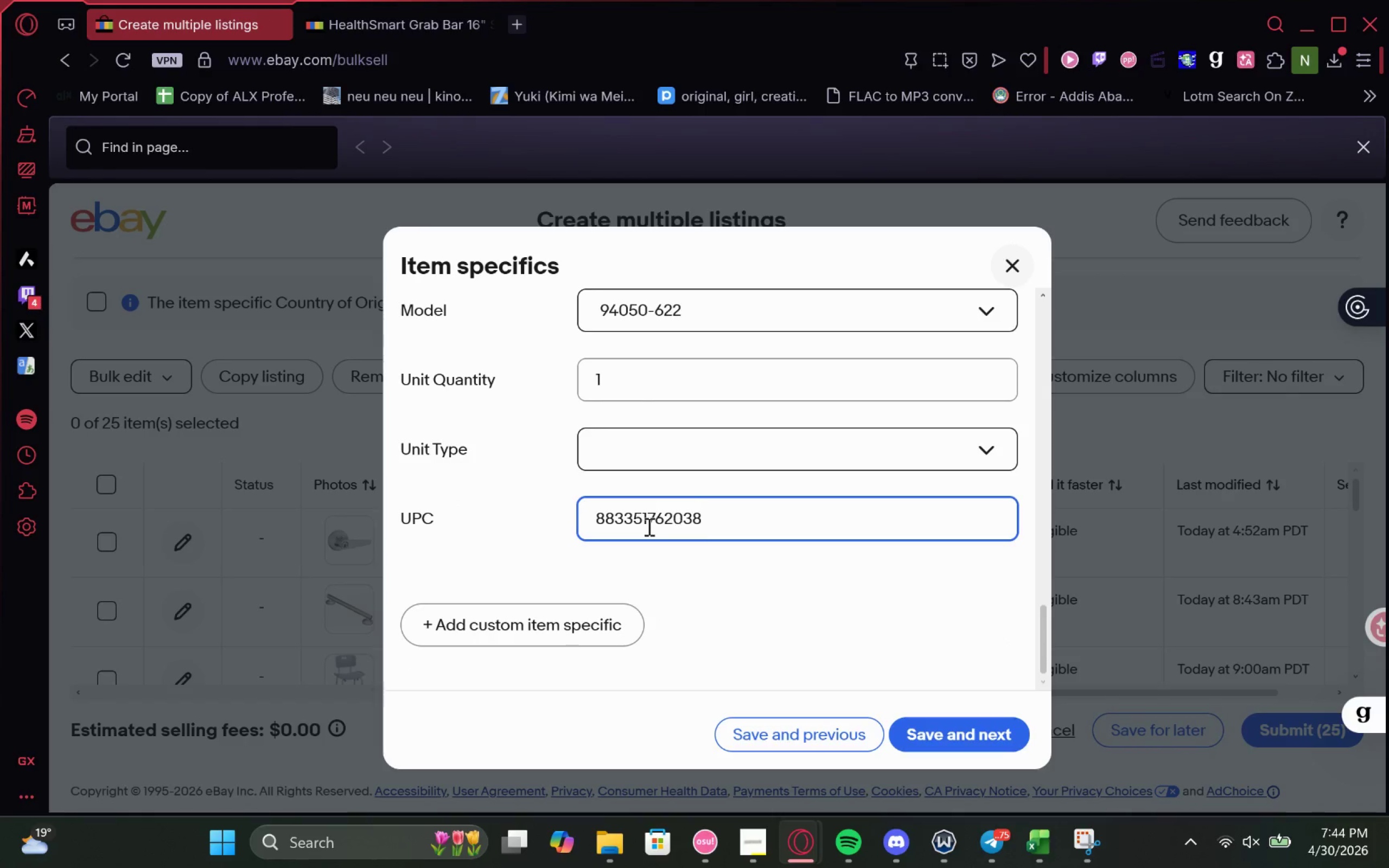 
double_click([648, 526])
 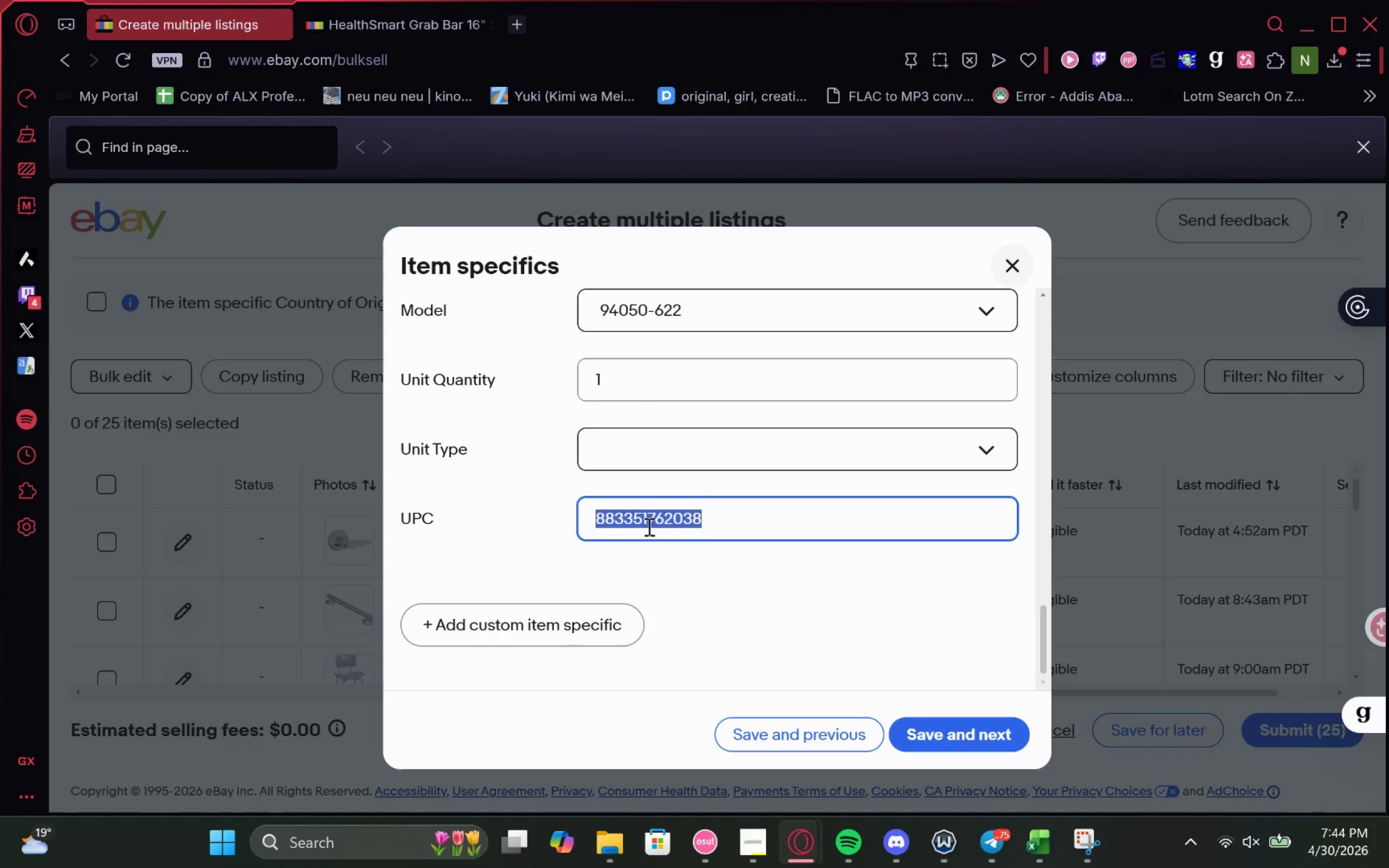 
hold_key(key=ControlLeft, duration=0.46)
 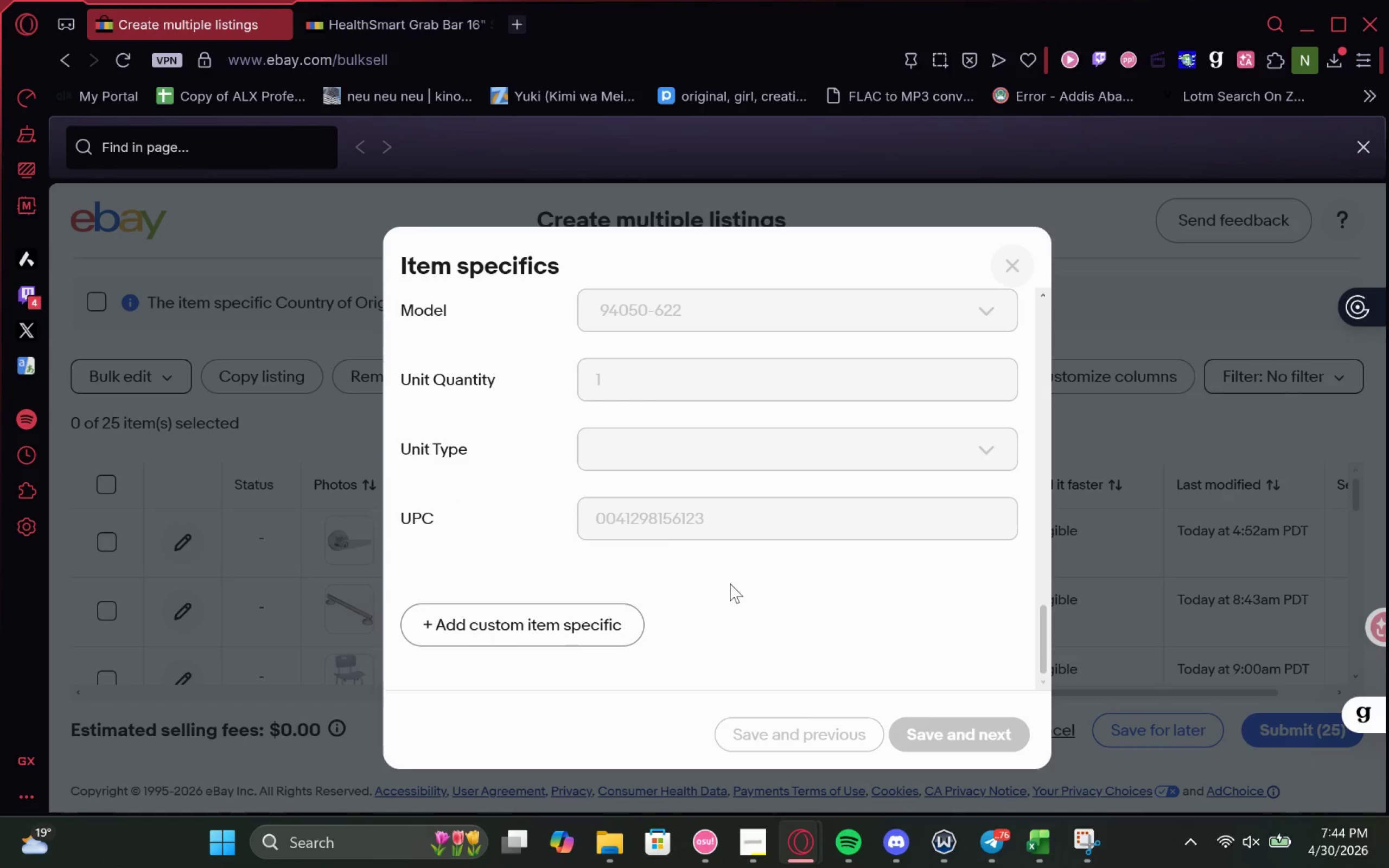 
key(V)
 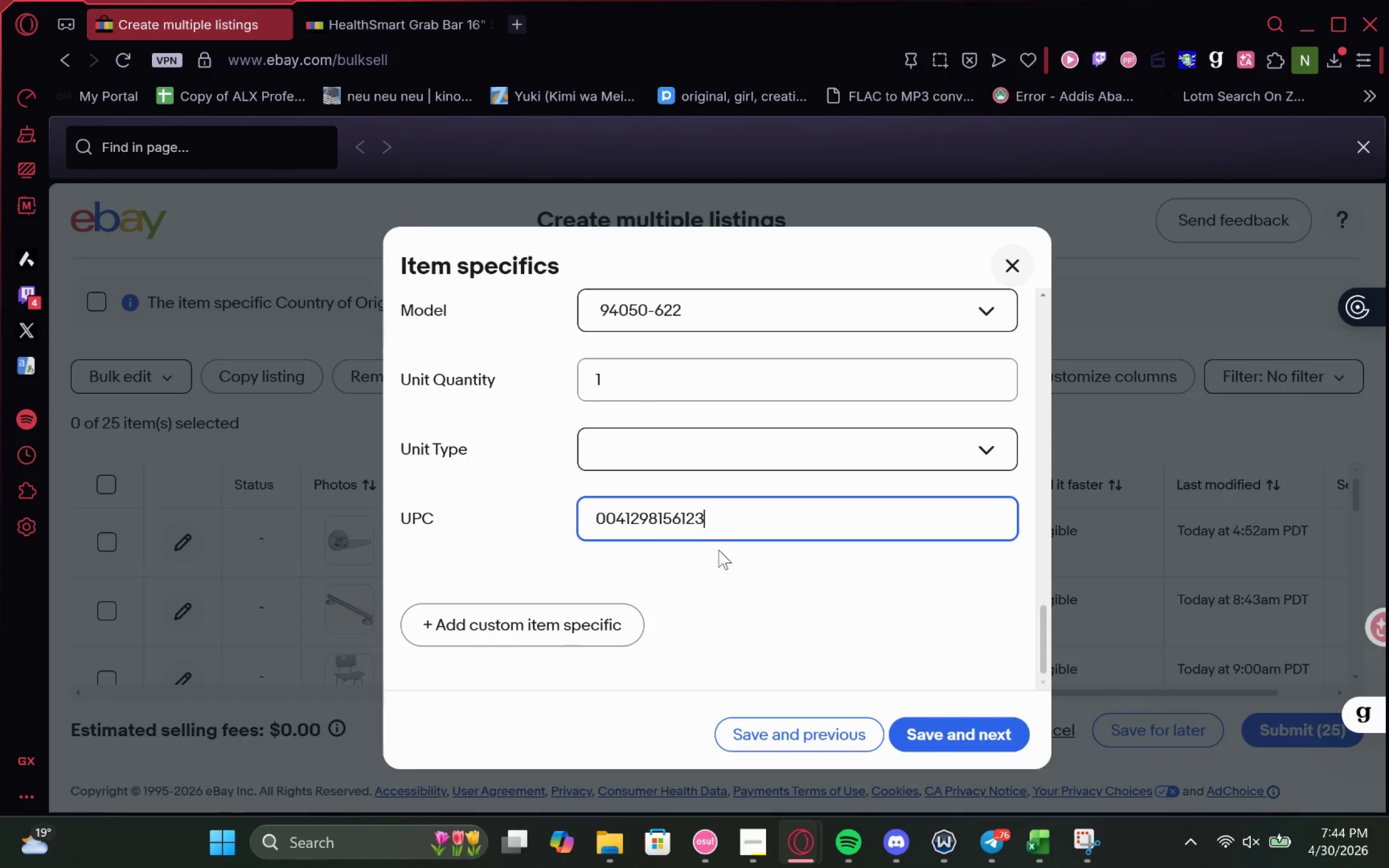 
left_click([731, 580])
 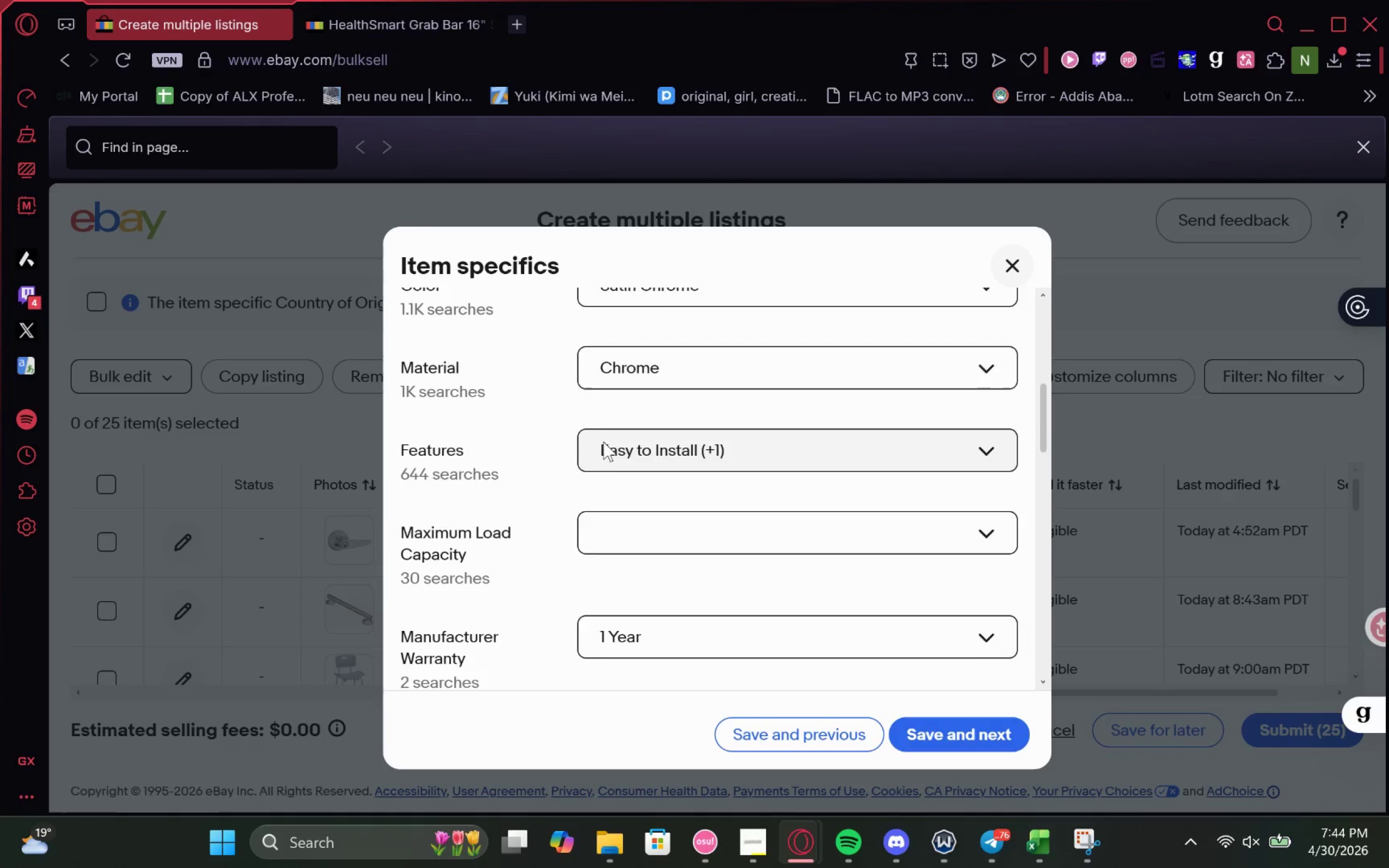 
left_click([368, 34])
 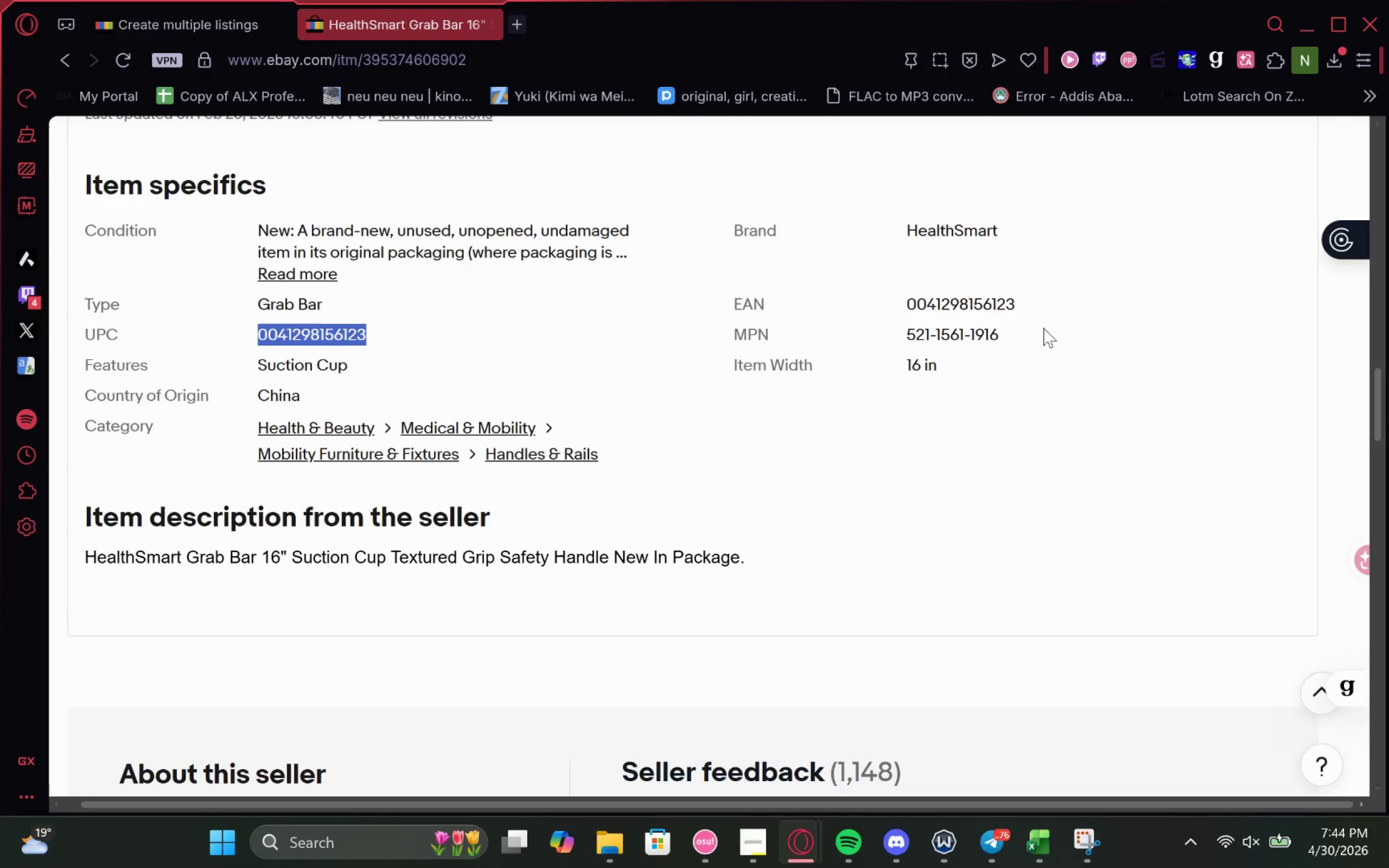 
scroll: coordinate [386, 46], scroll_direction: down, amount: 3.0
 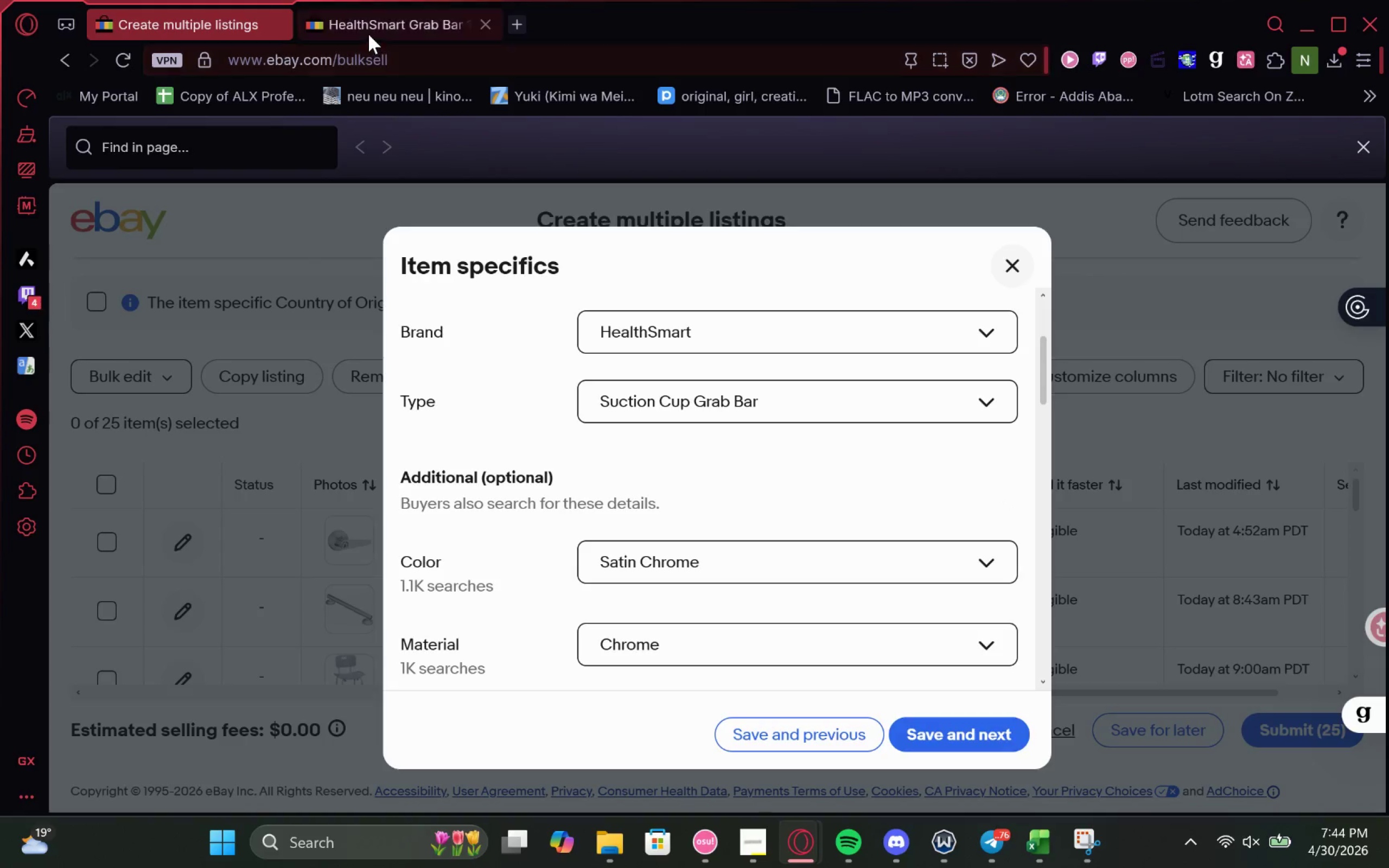 
left_click_drag(start_coordinate=[1000, 332], to_coordinate=[905, 333])
 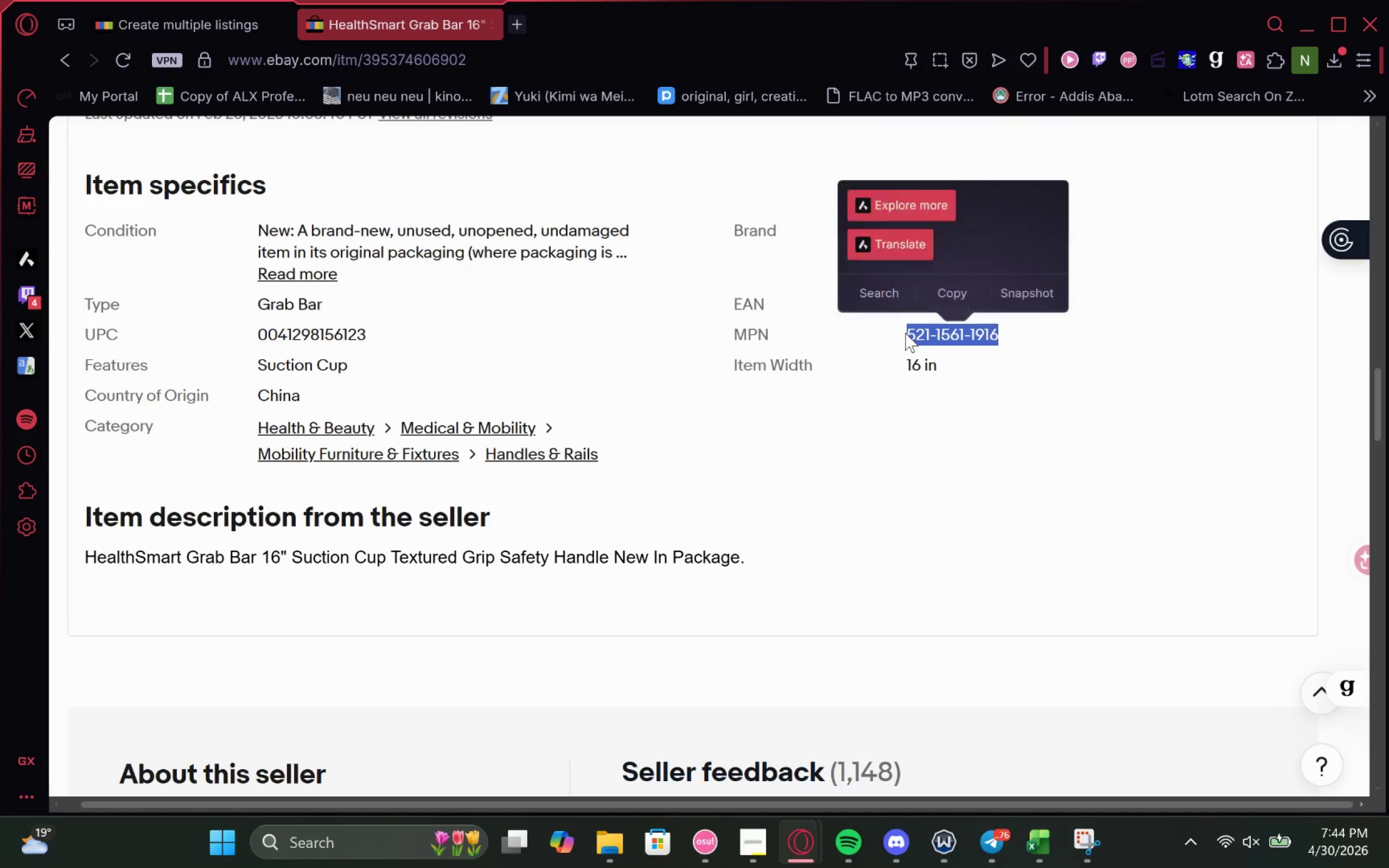 
key(Control+C)
 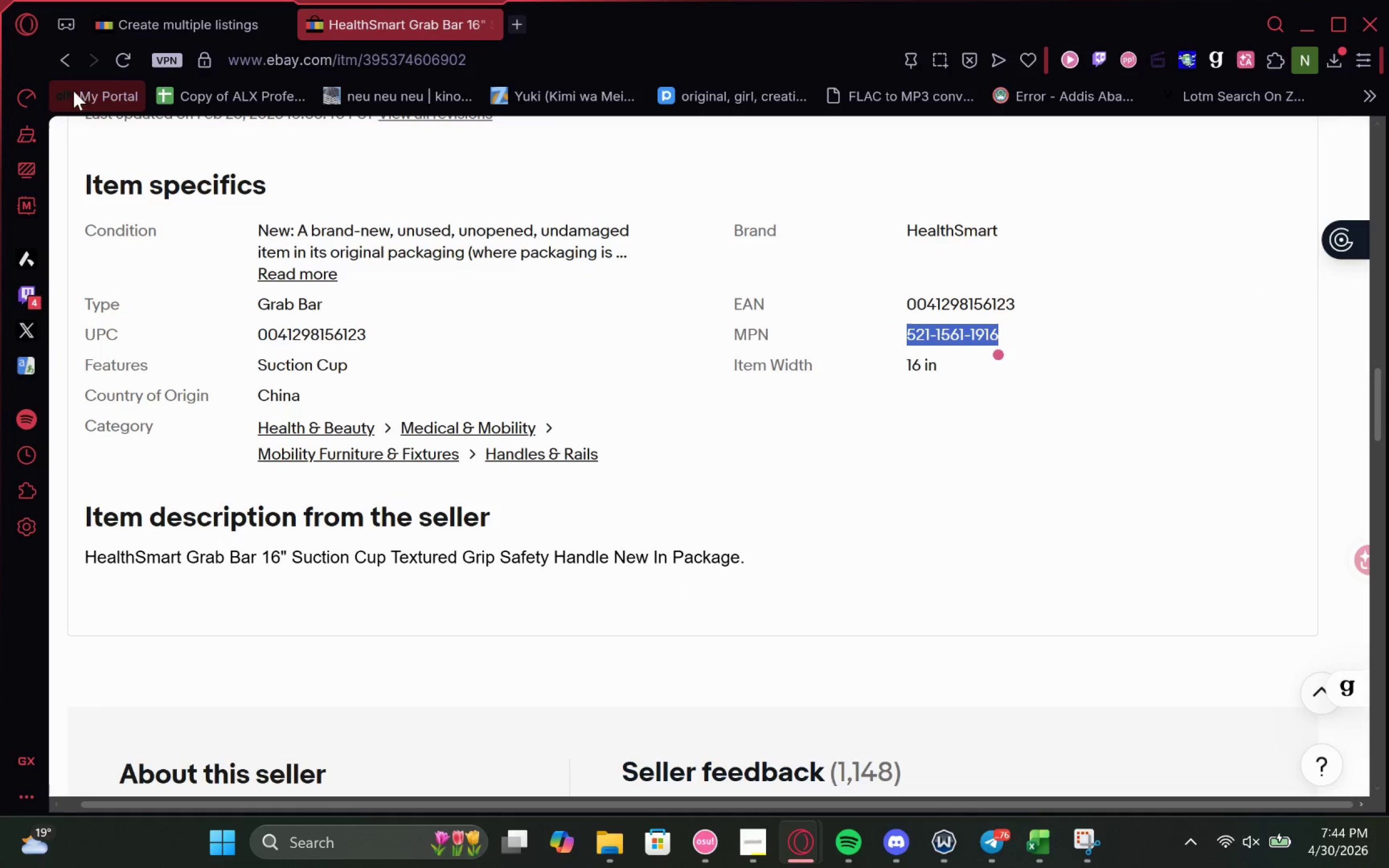 
key(Control+C)
 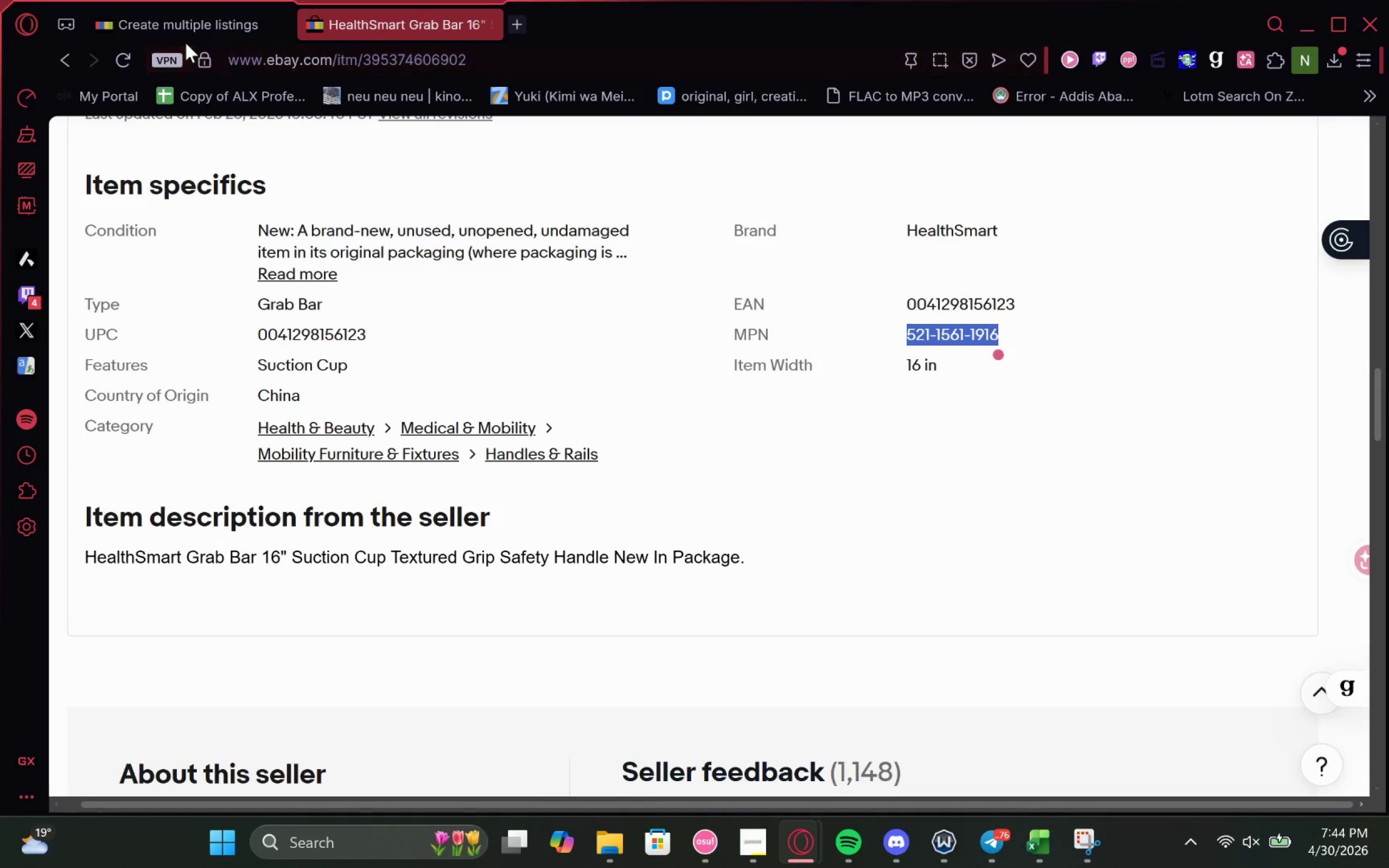 
mouse_move([186, 16])
 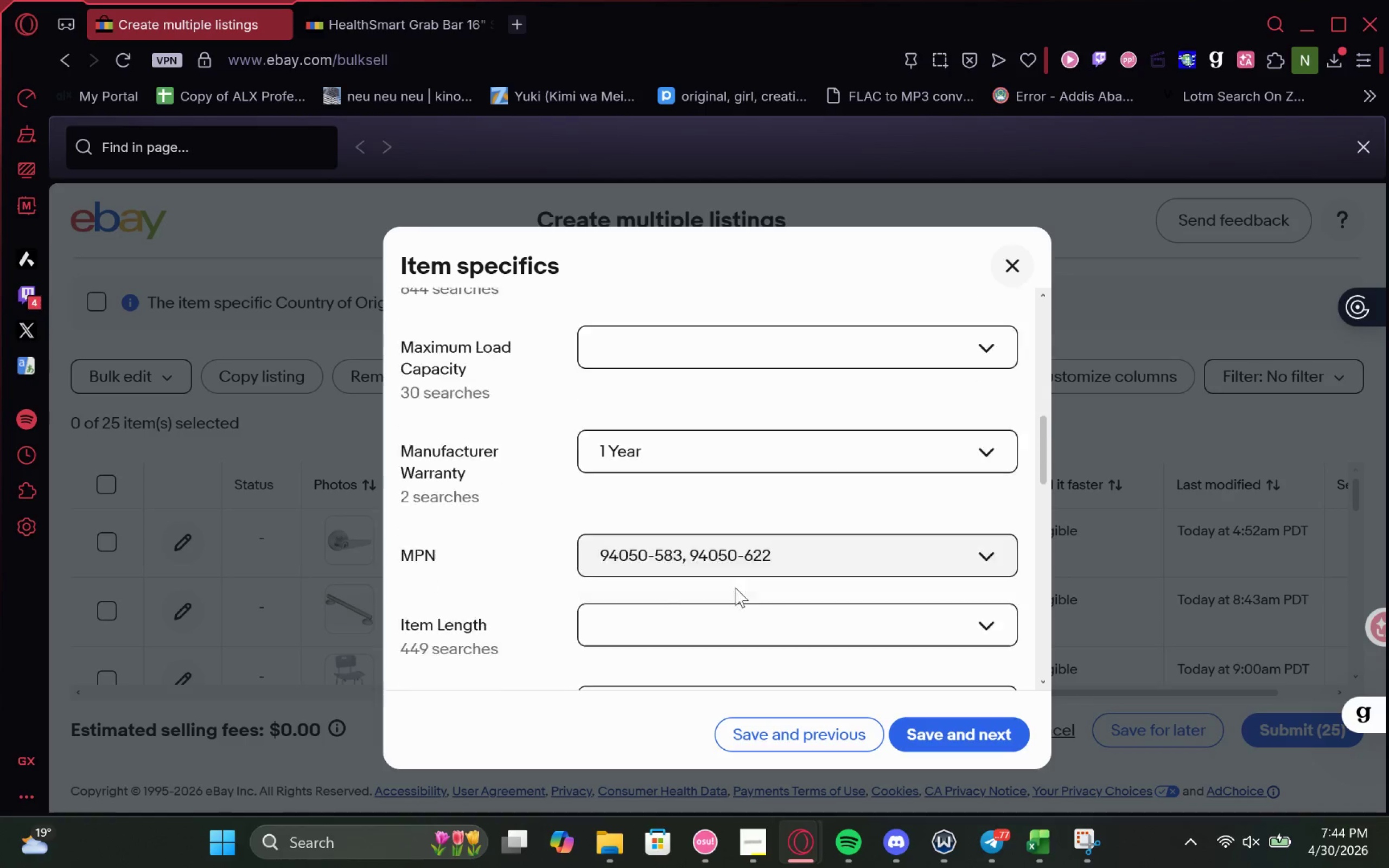 
left_click([737, 394])
 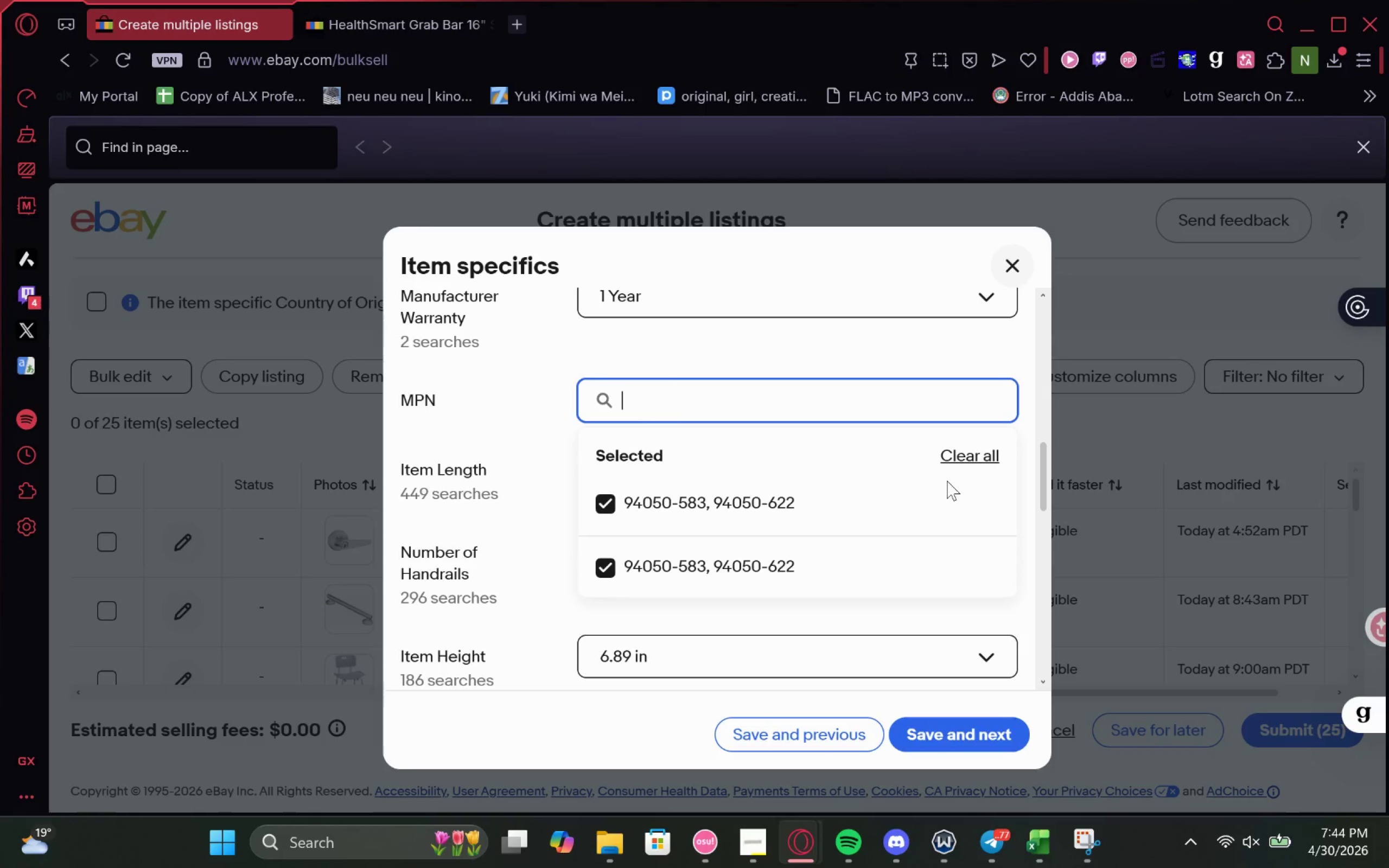 
left_click([963, 453])
 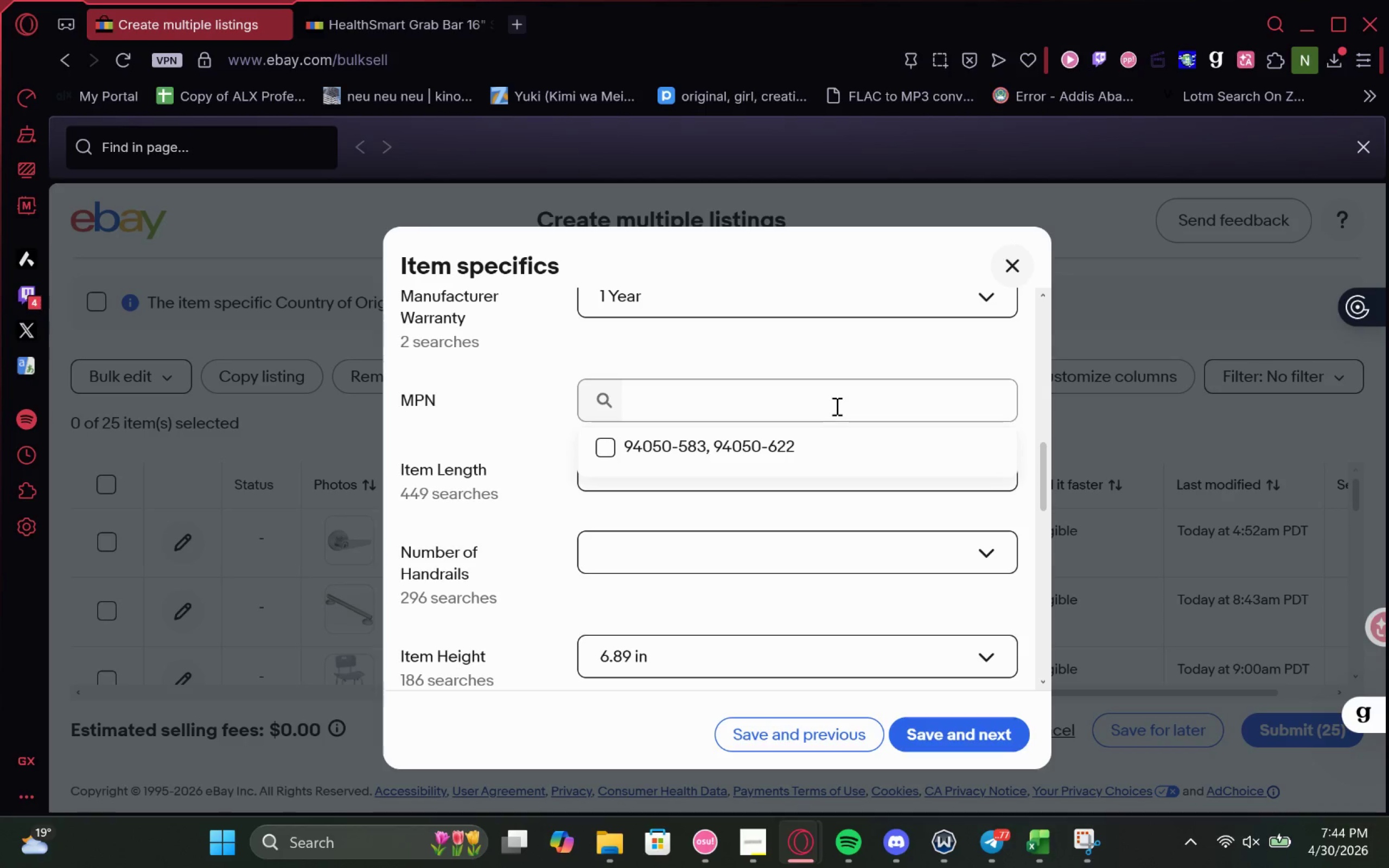 
left_click([836, 406])
 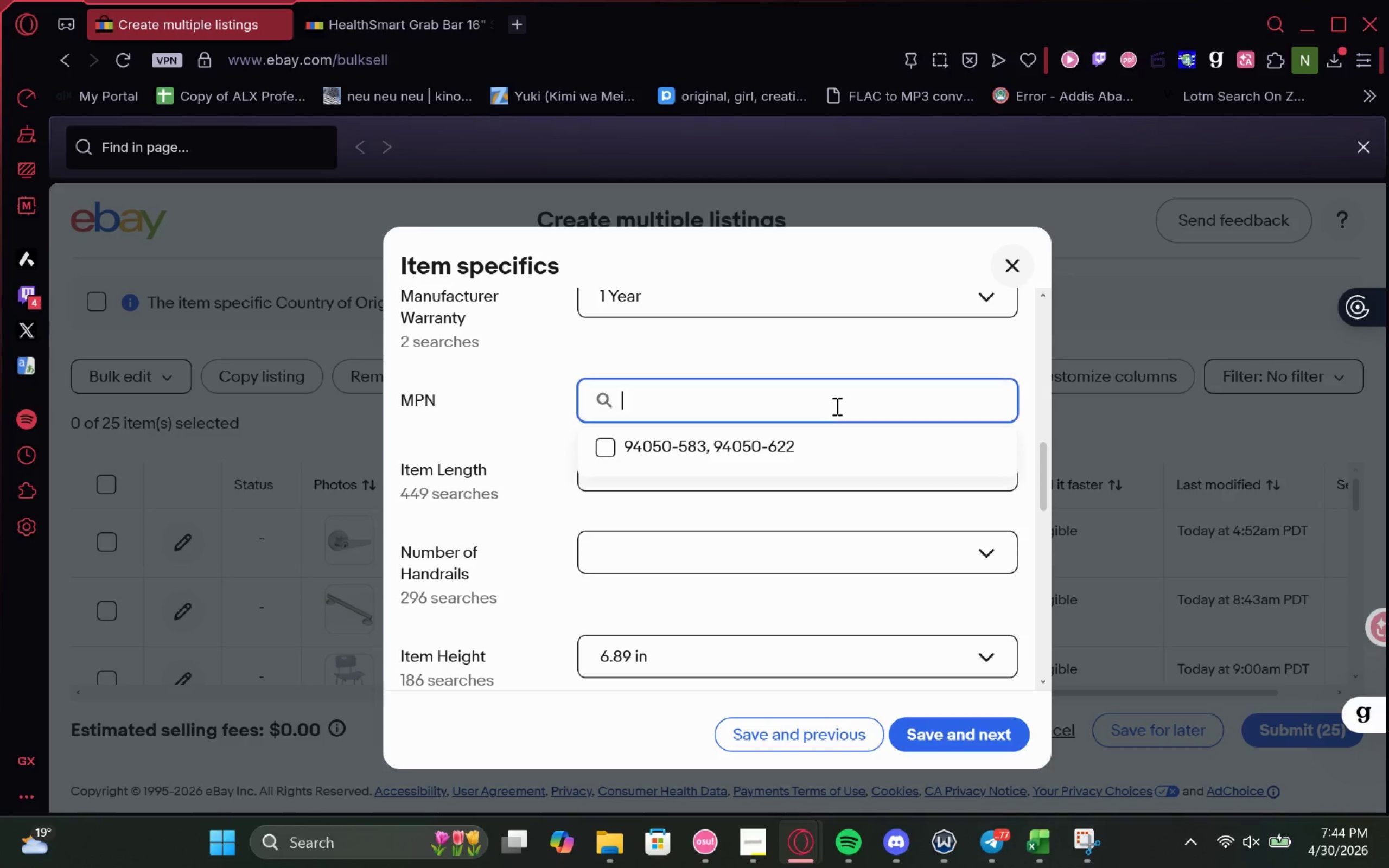 
key(Control+V)
 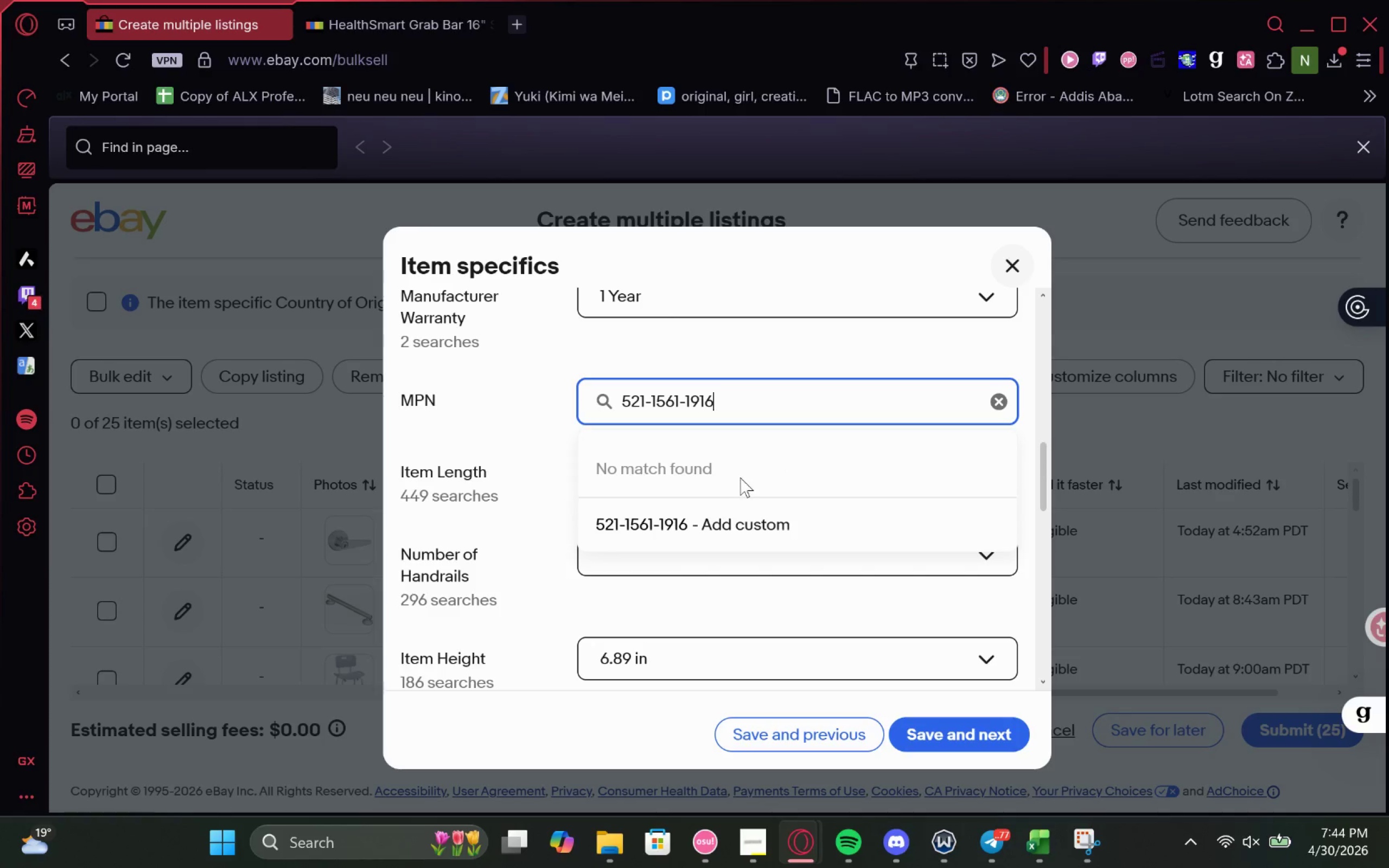 
left_click([729, 477])
 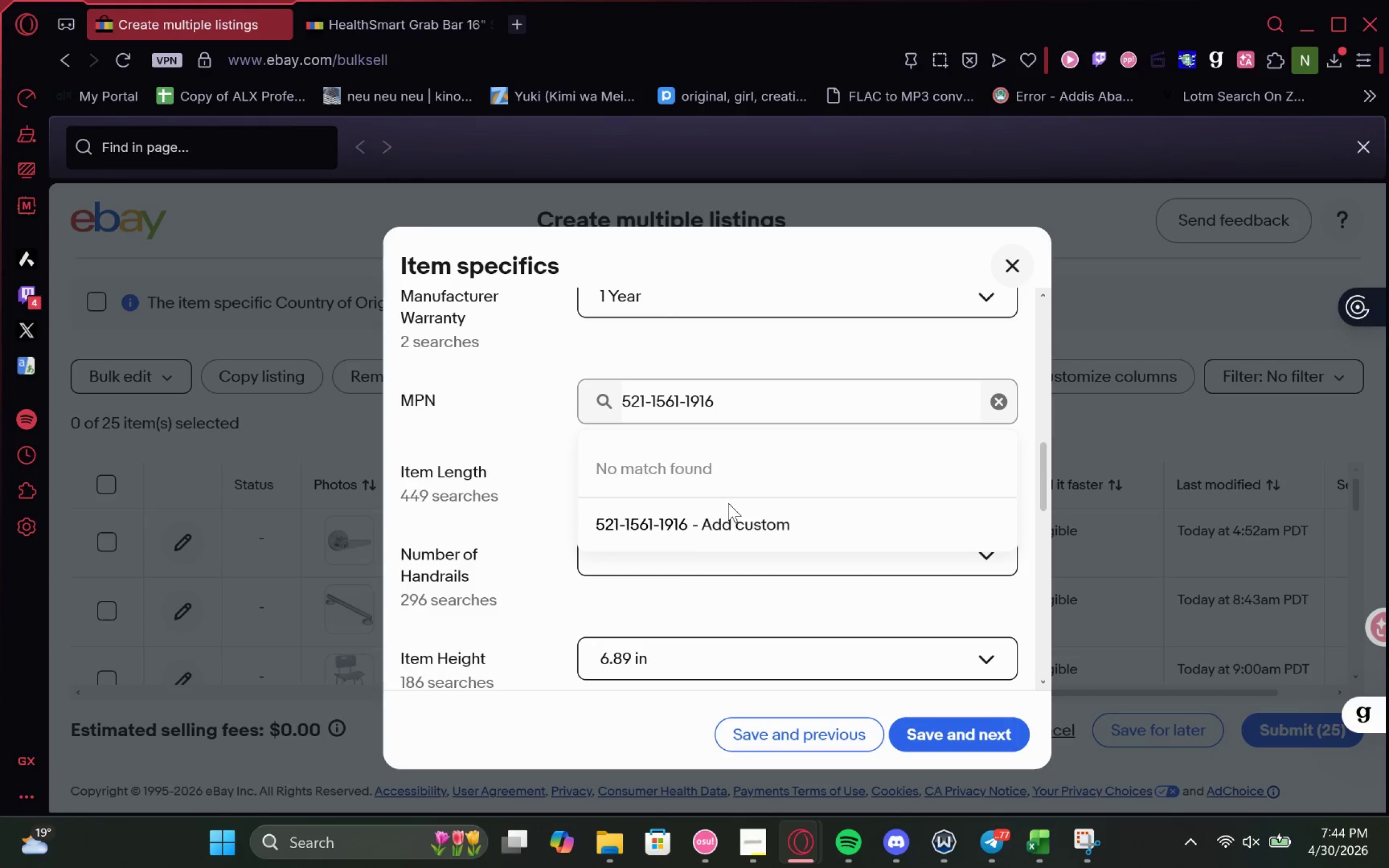 
left_click([728, 522])
 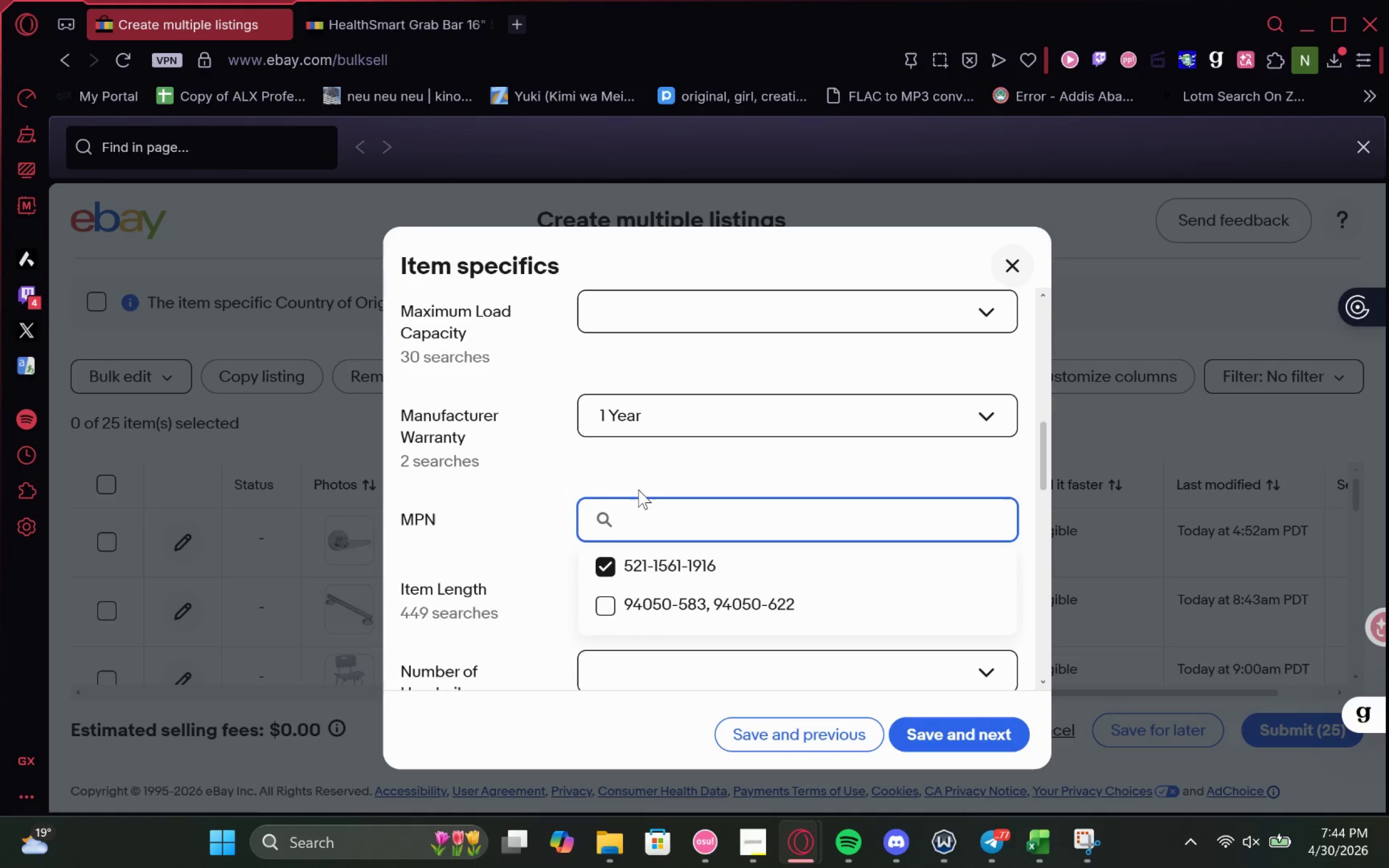 
left_click([641, 496])
 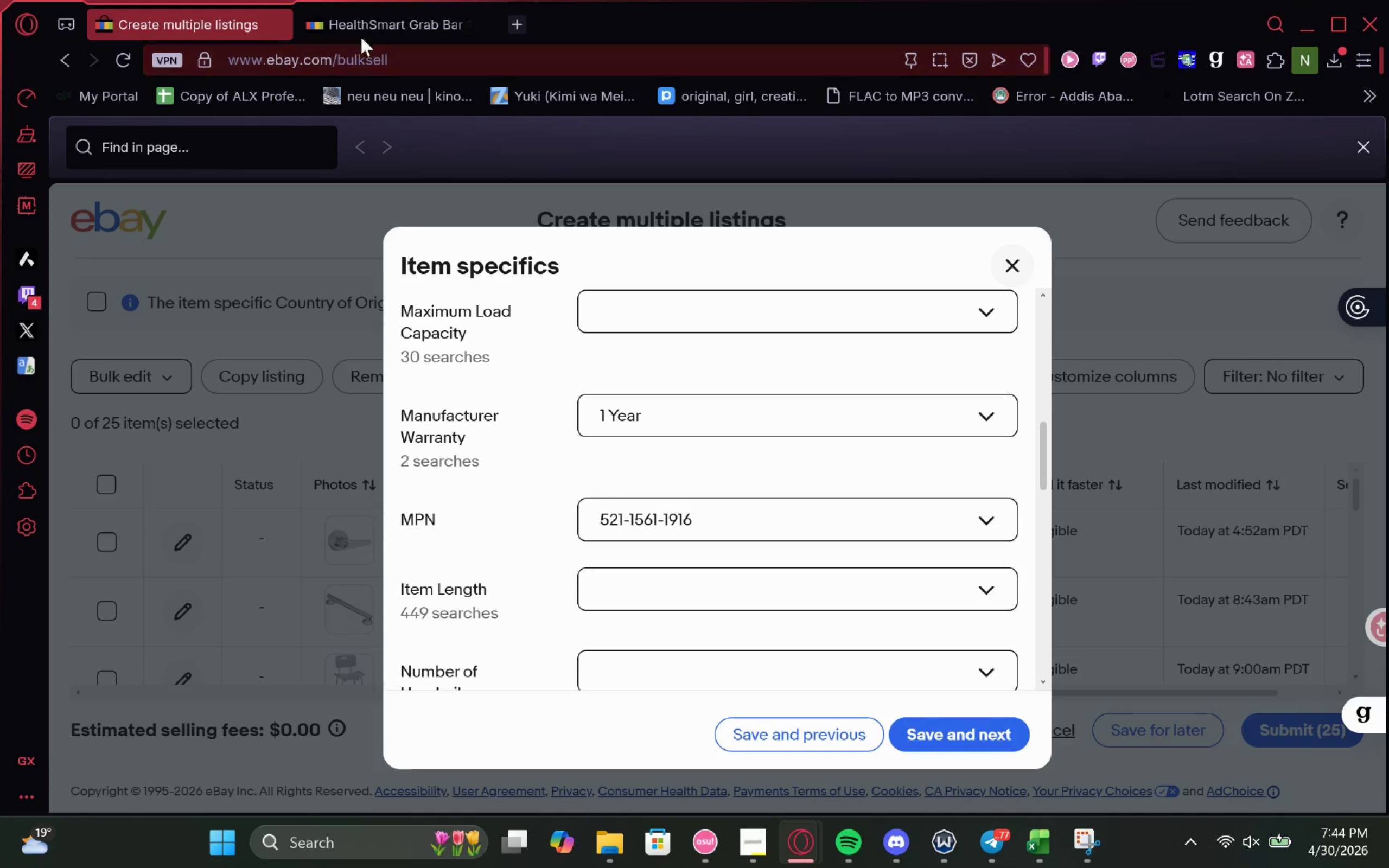 
left_click([360, 30])
 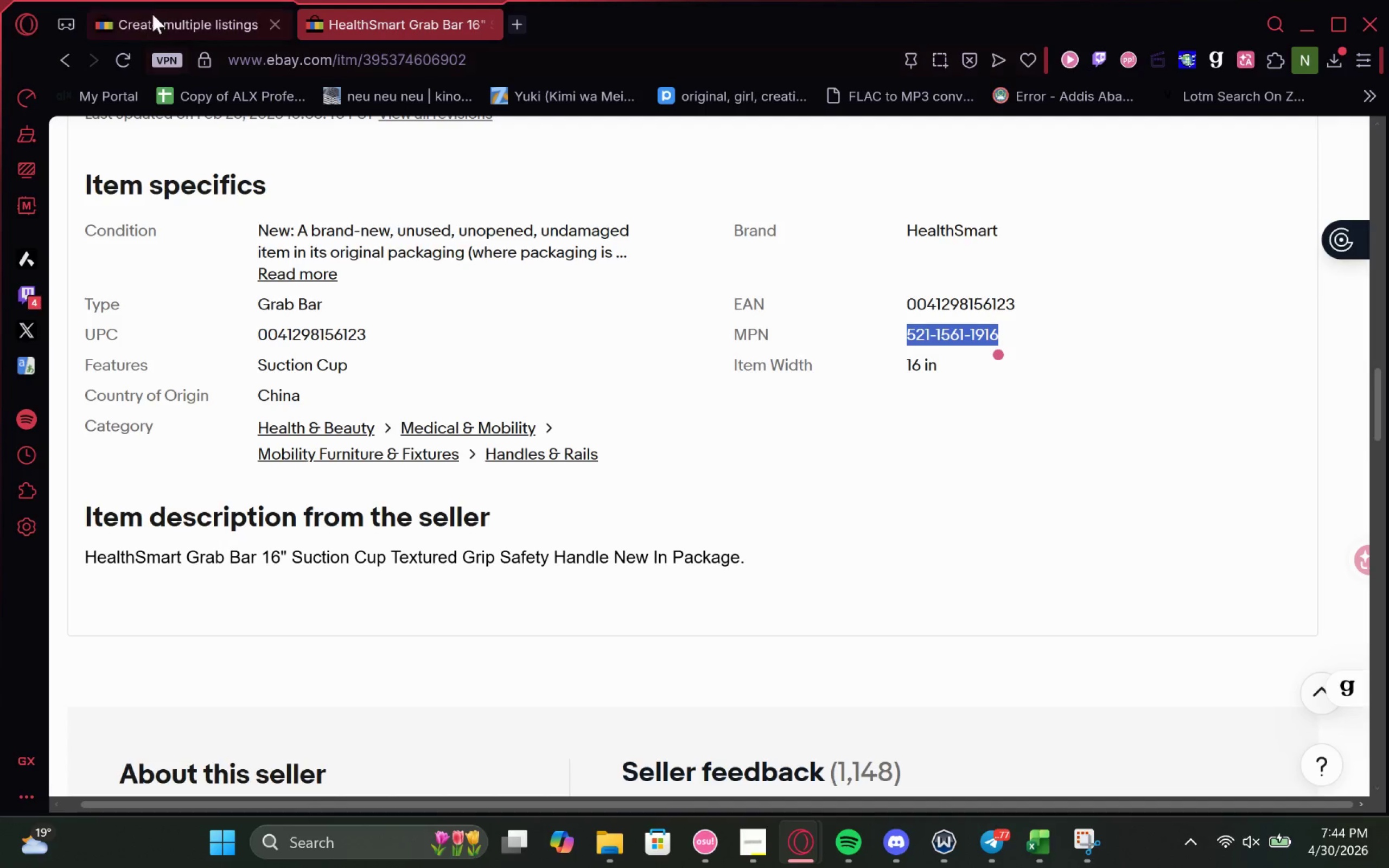 
left_click([147, 9])
 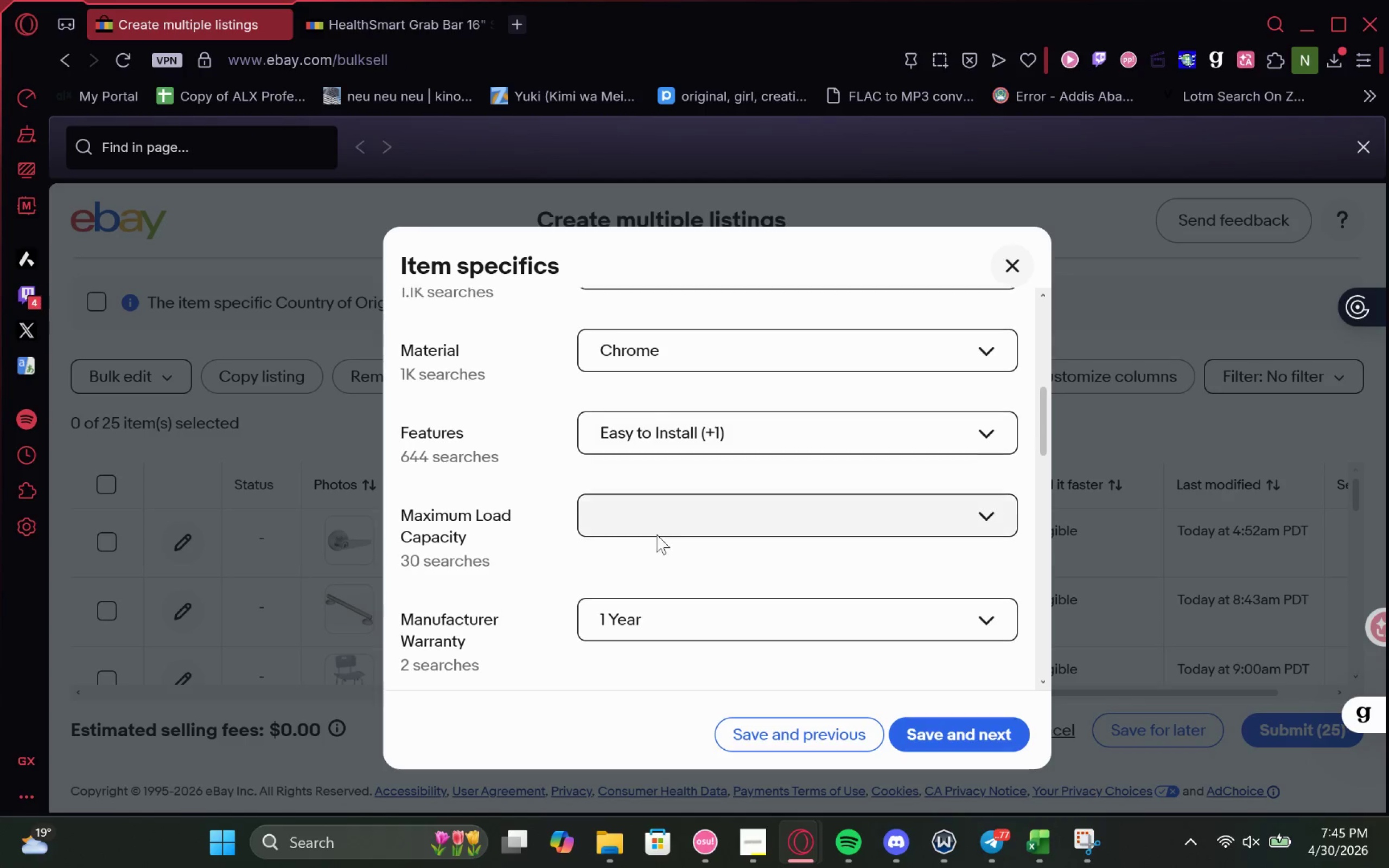 
left_click([740, 468])
 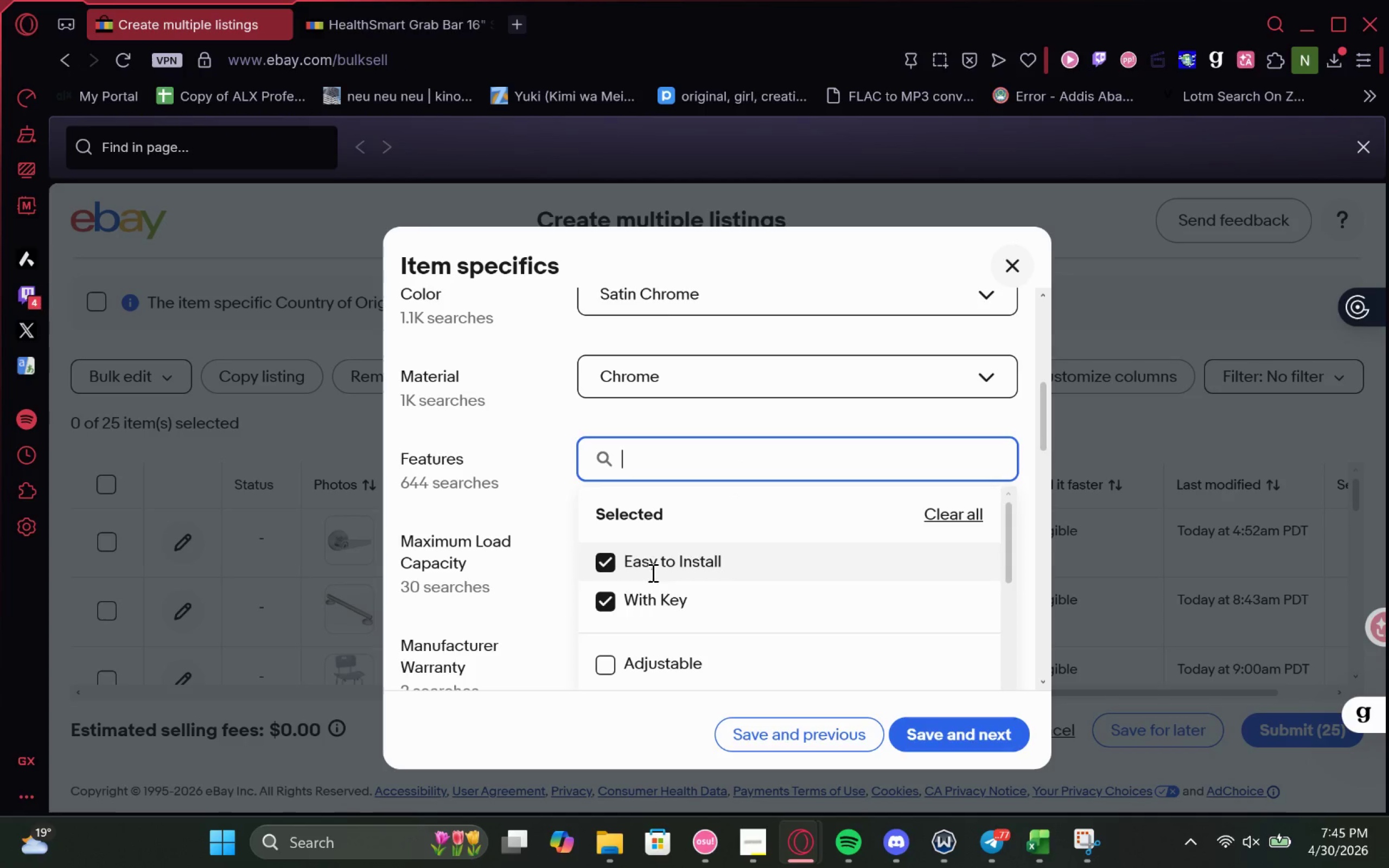 
left_click([620, 598])
 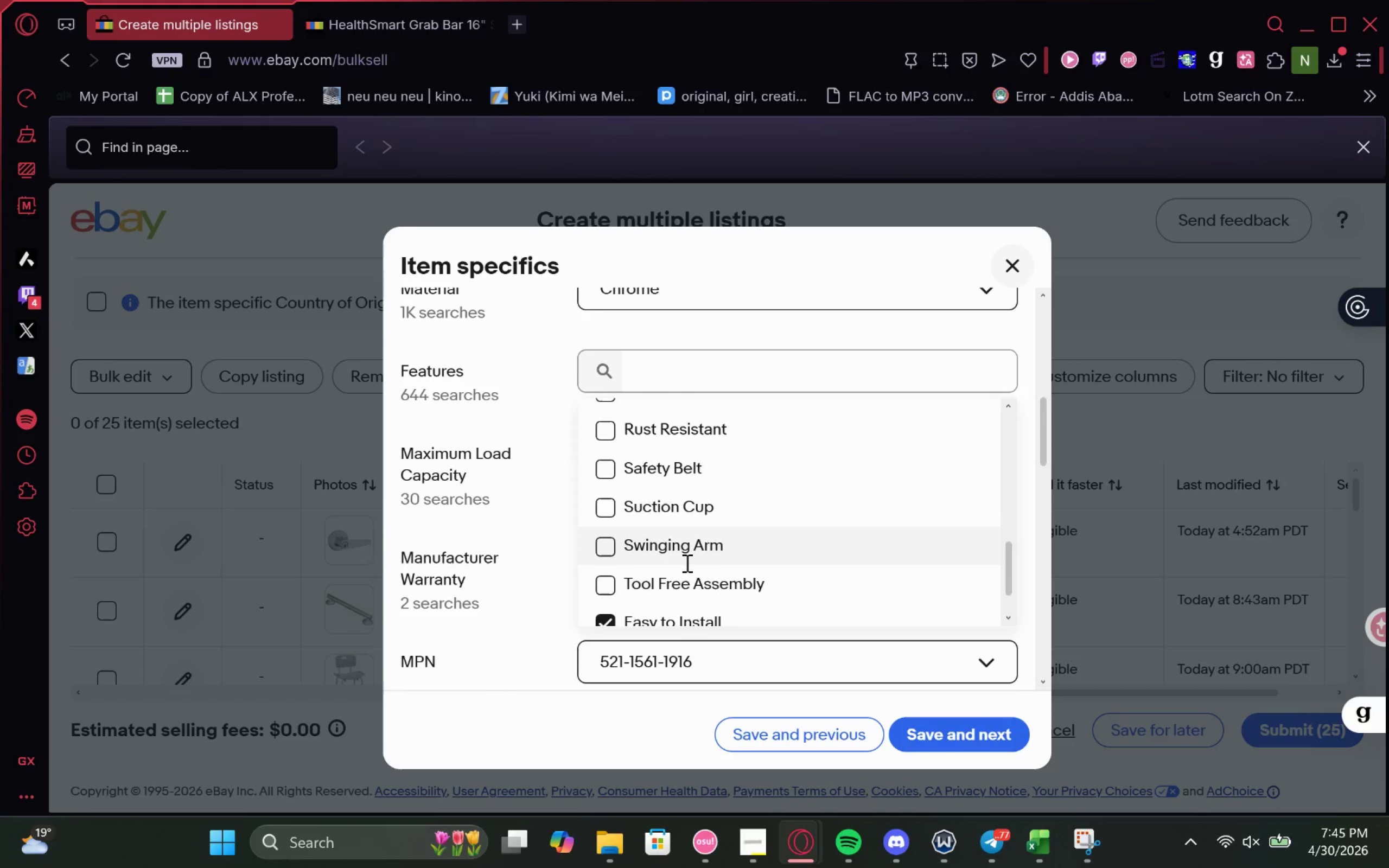 
left_click([673, 495])
 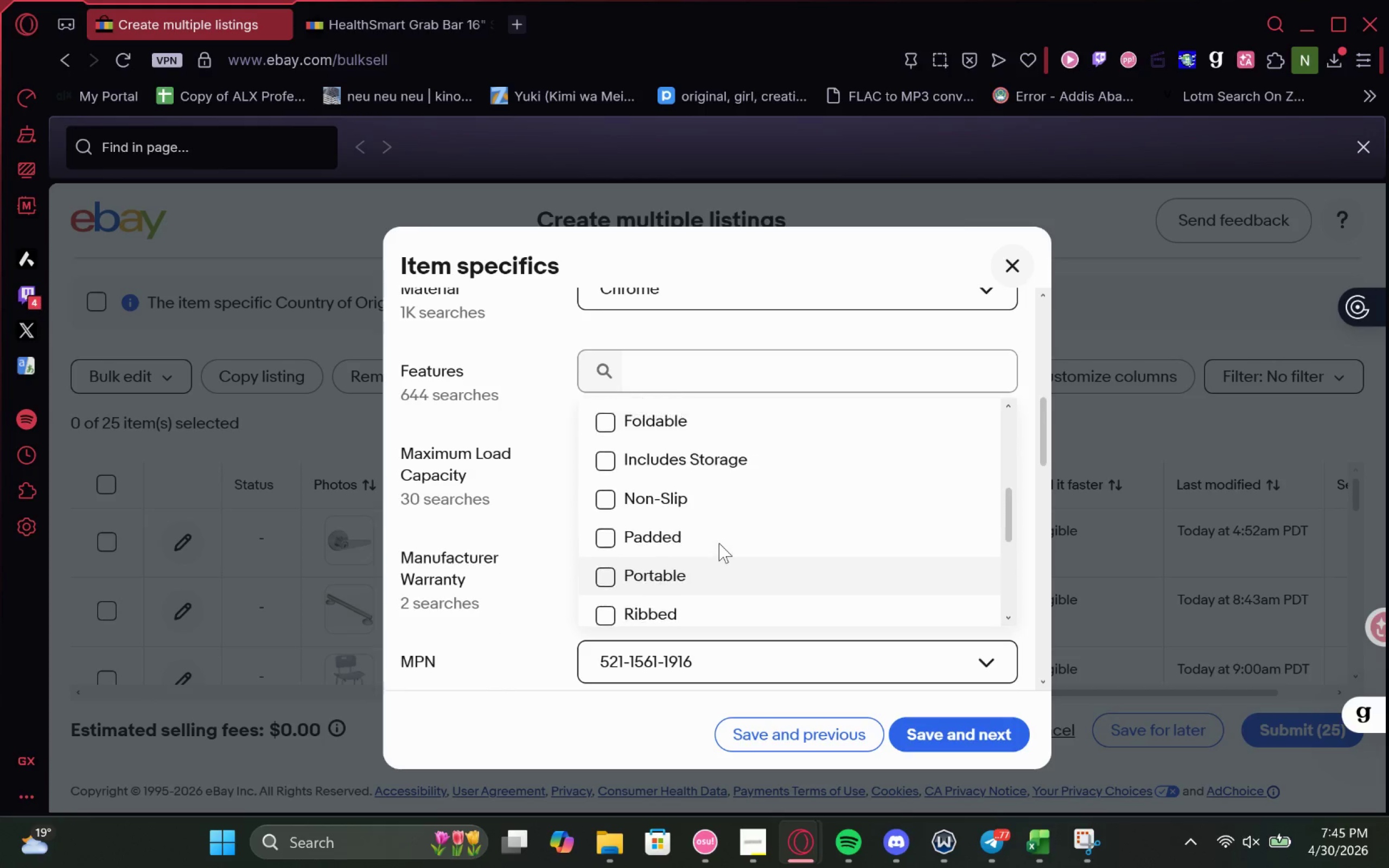 
left_click([686, 519])
 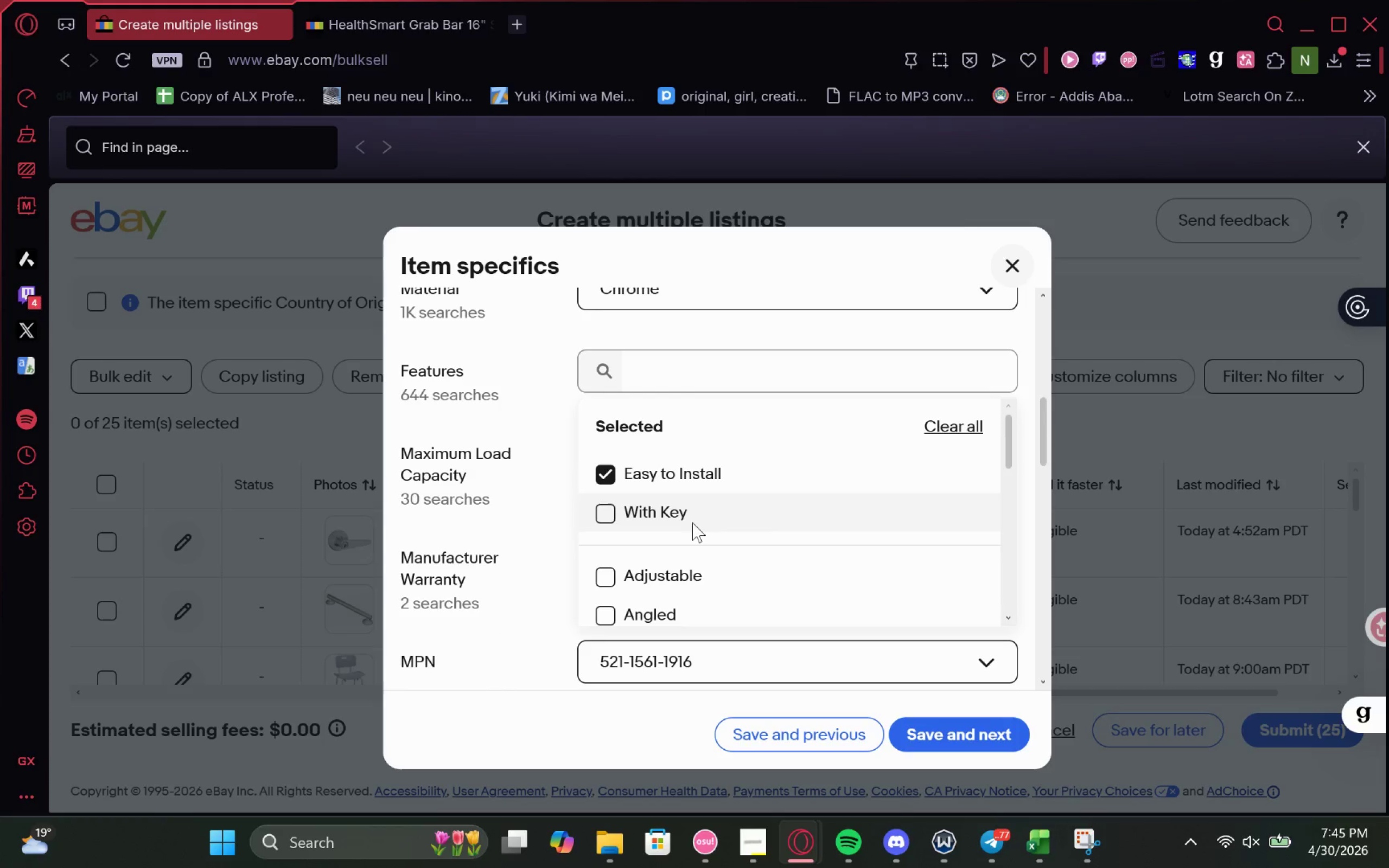 
left_click([523, 381])
 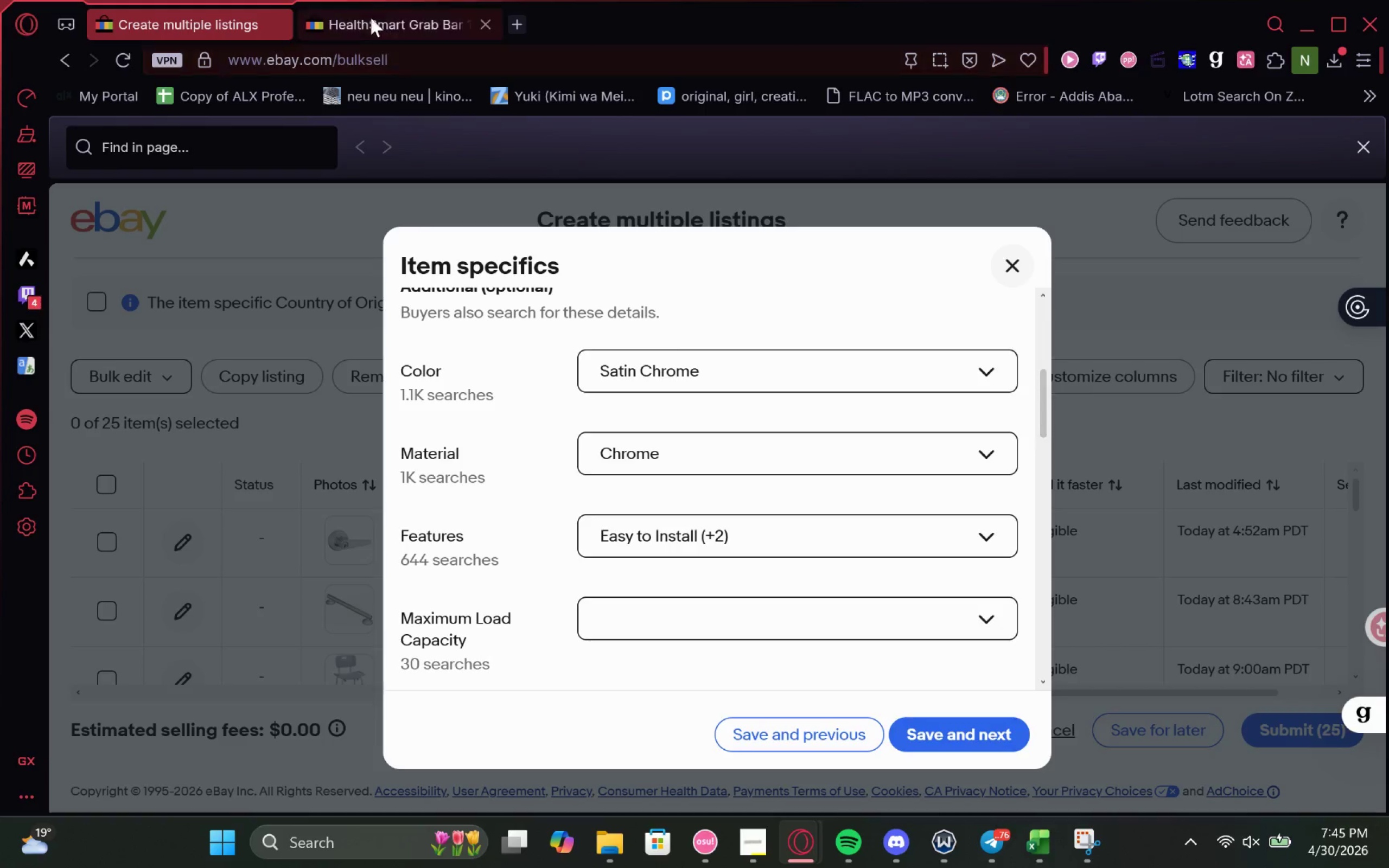 
wait(8.02)
 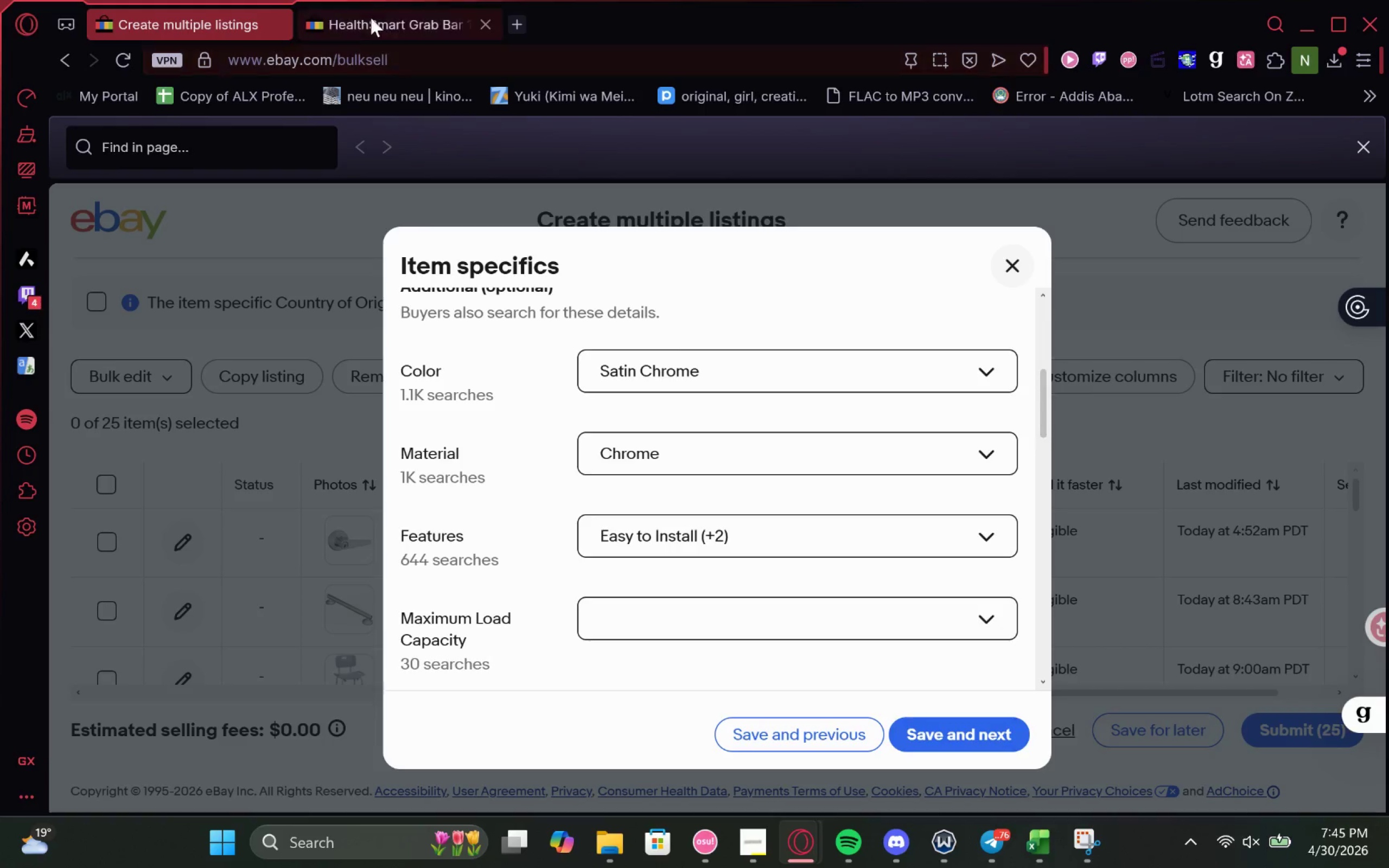 
left_click_drag(start_coordinate=[787, 353], to_coordinate=[1259, 364])
 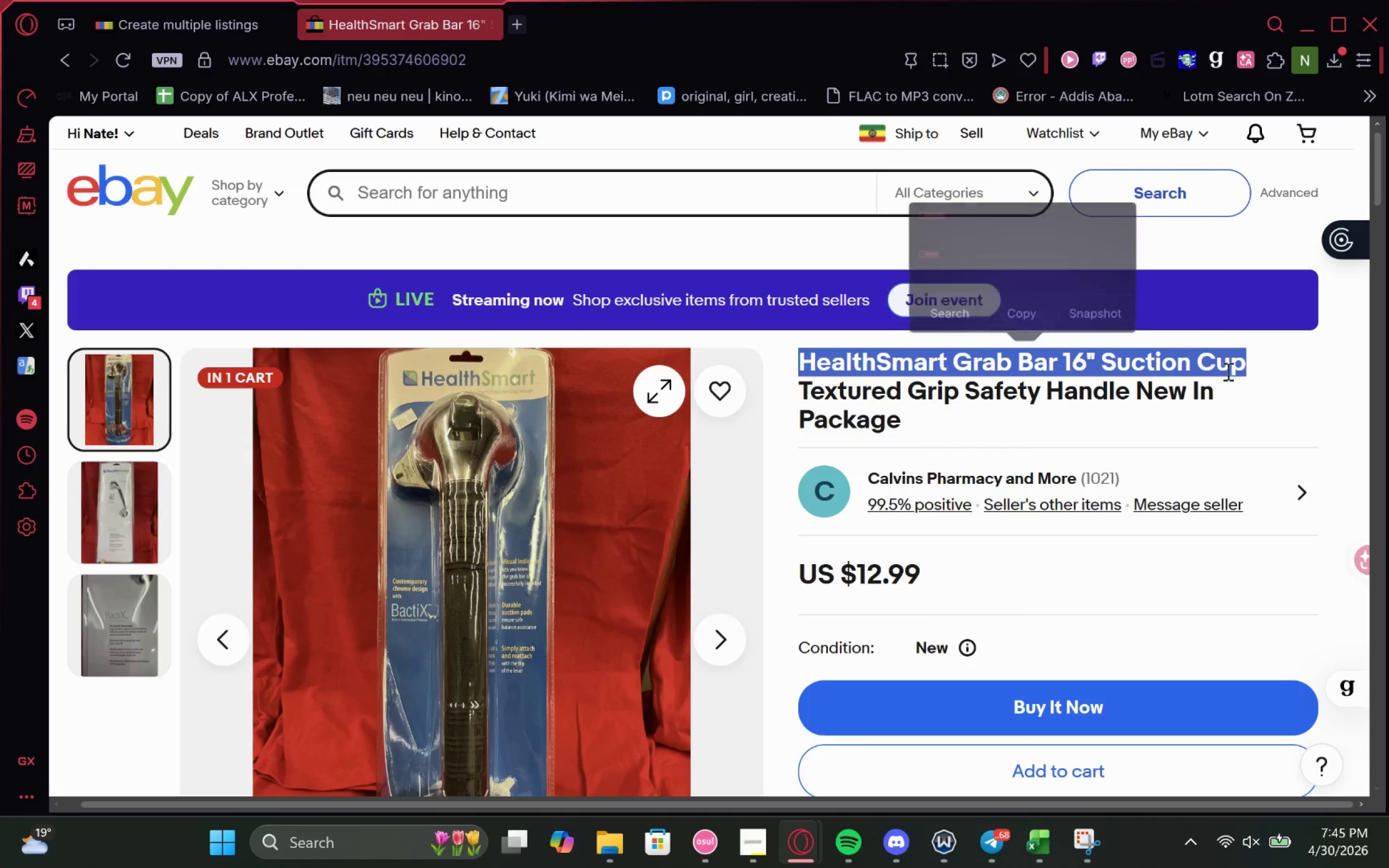 
key(Control+C)
 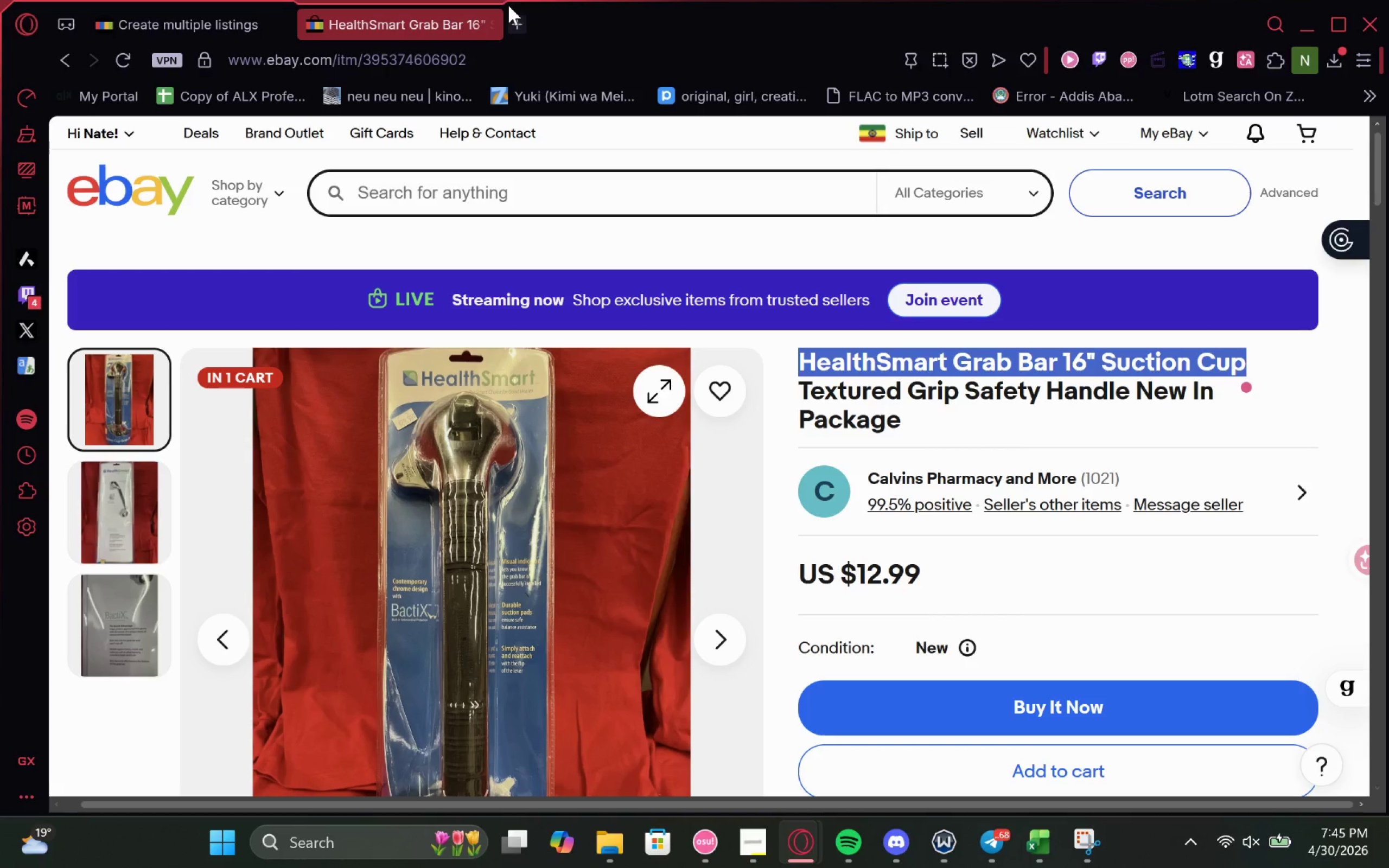 
left_click([515, 22])
 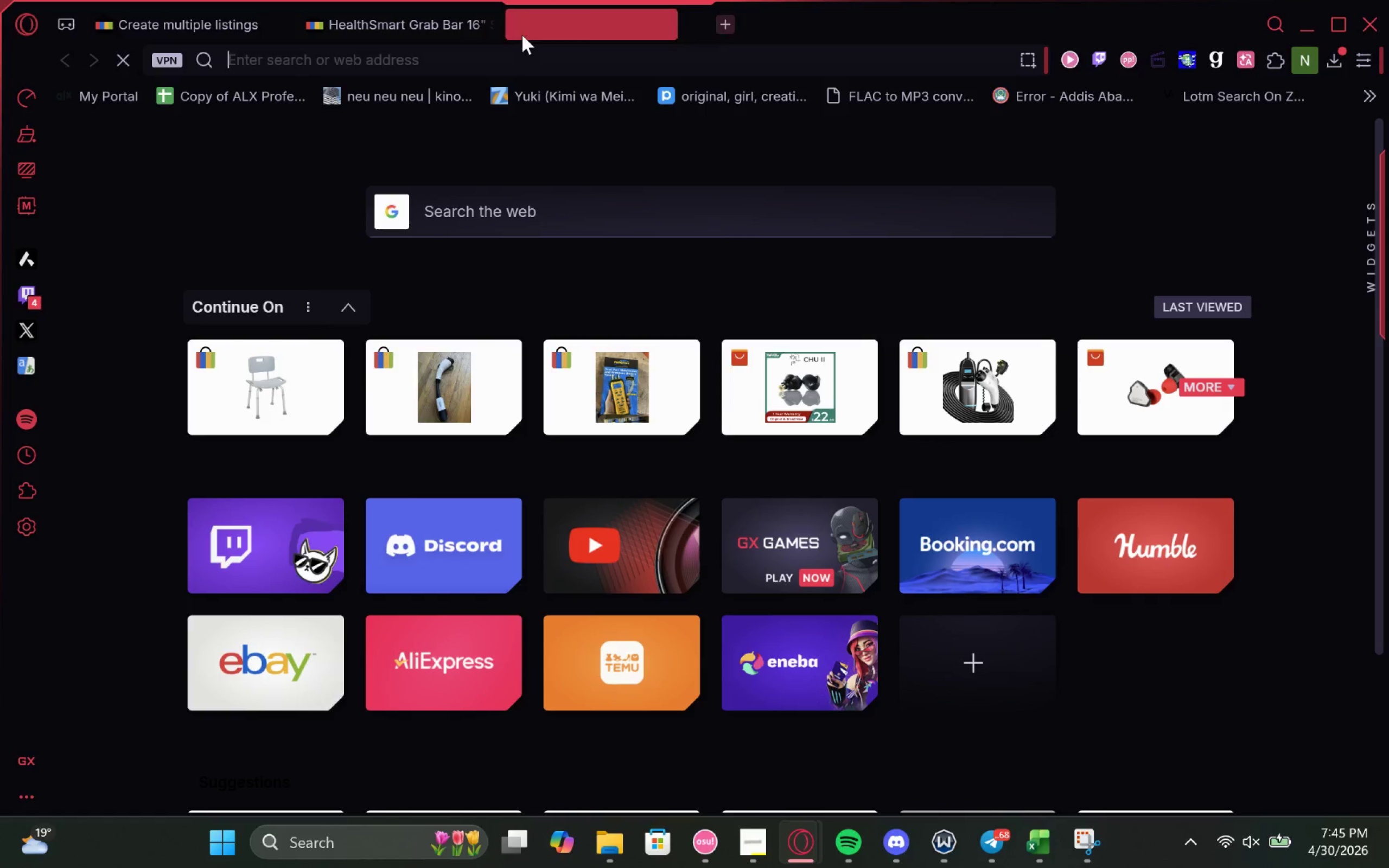 
key(V)
 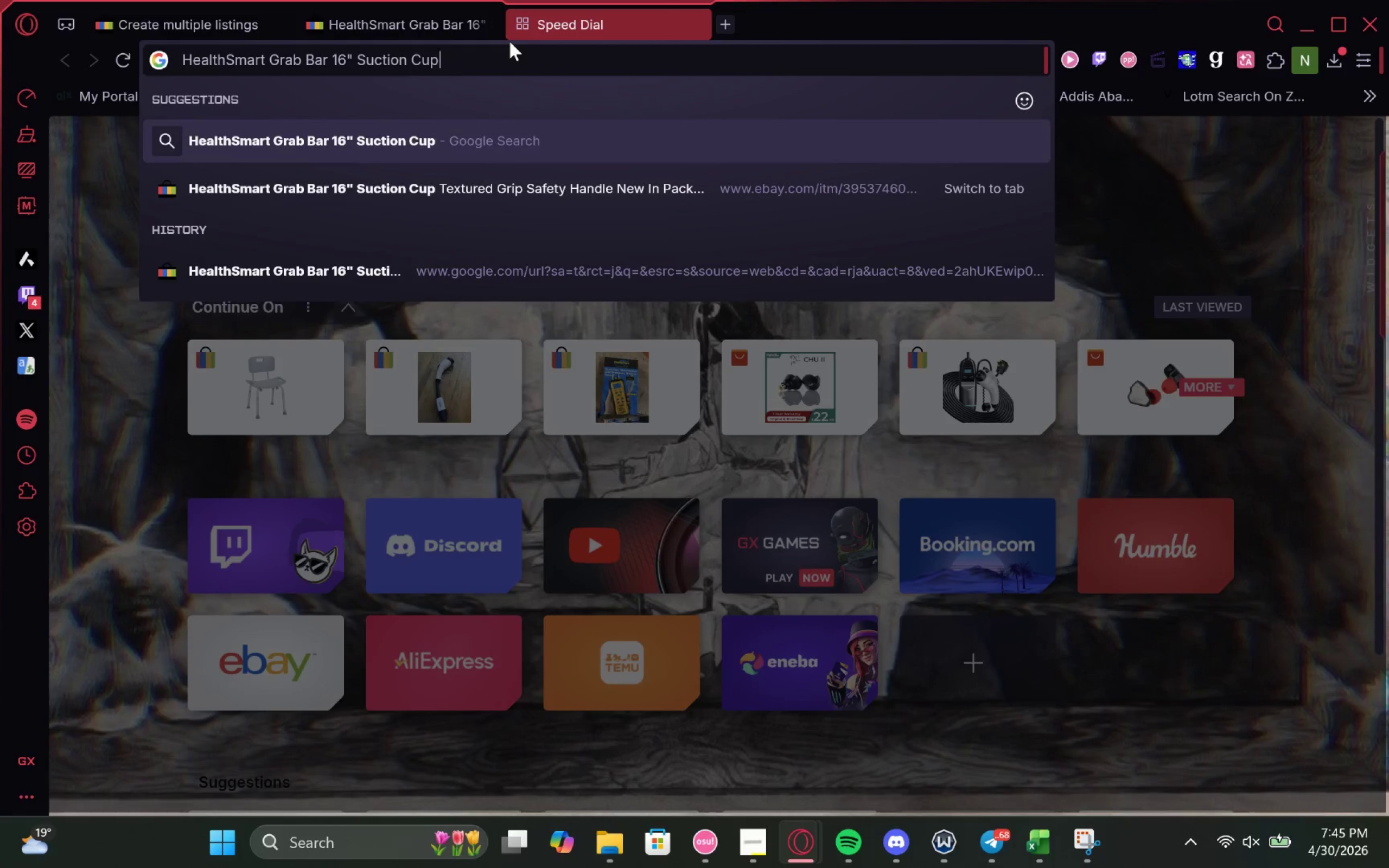 
key(Control+Enter)
 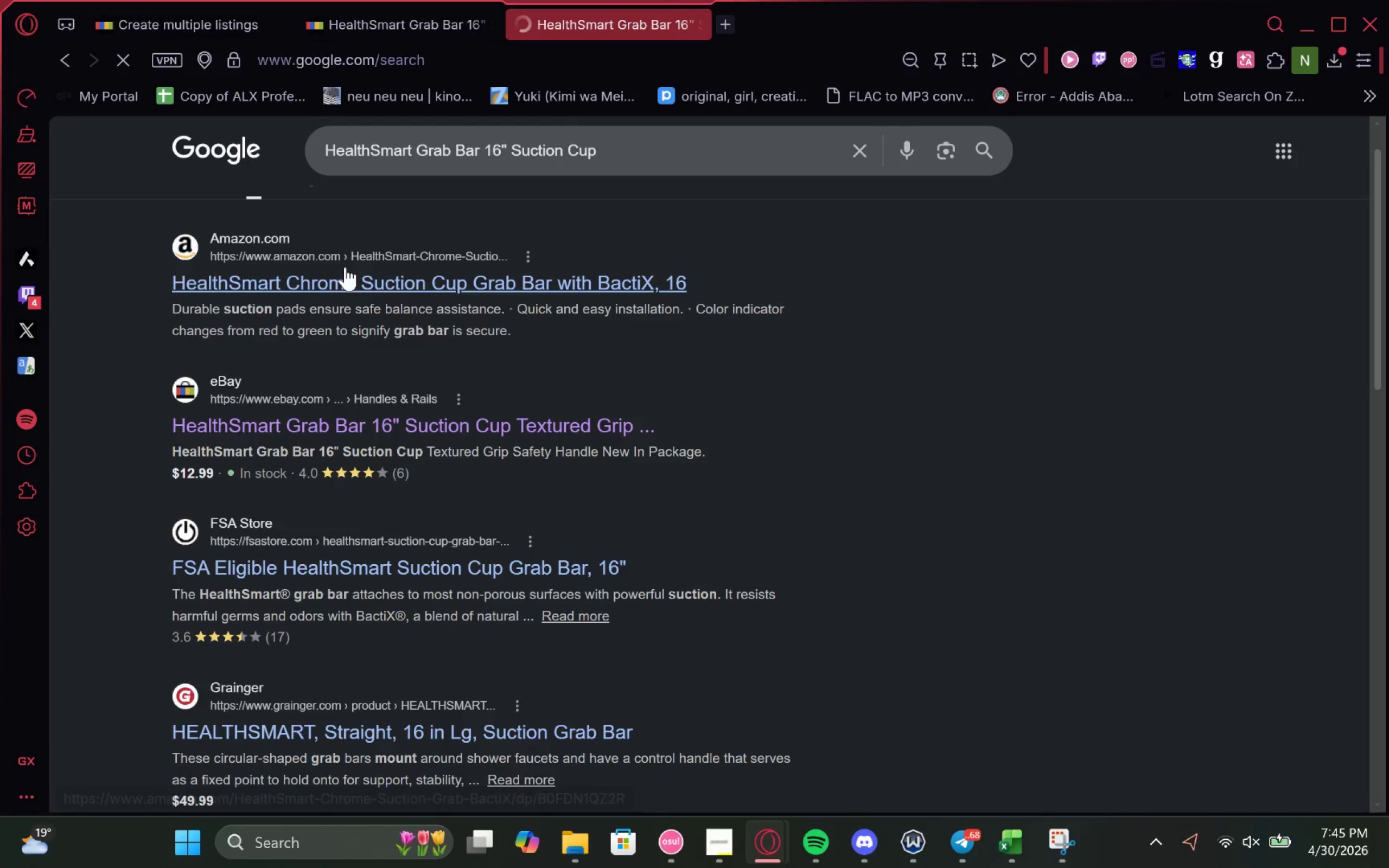 
left_click([355, 270])
 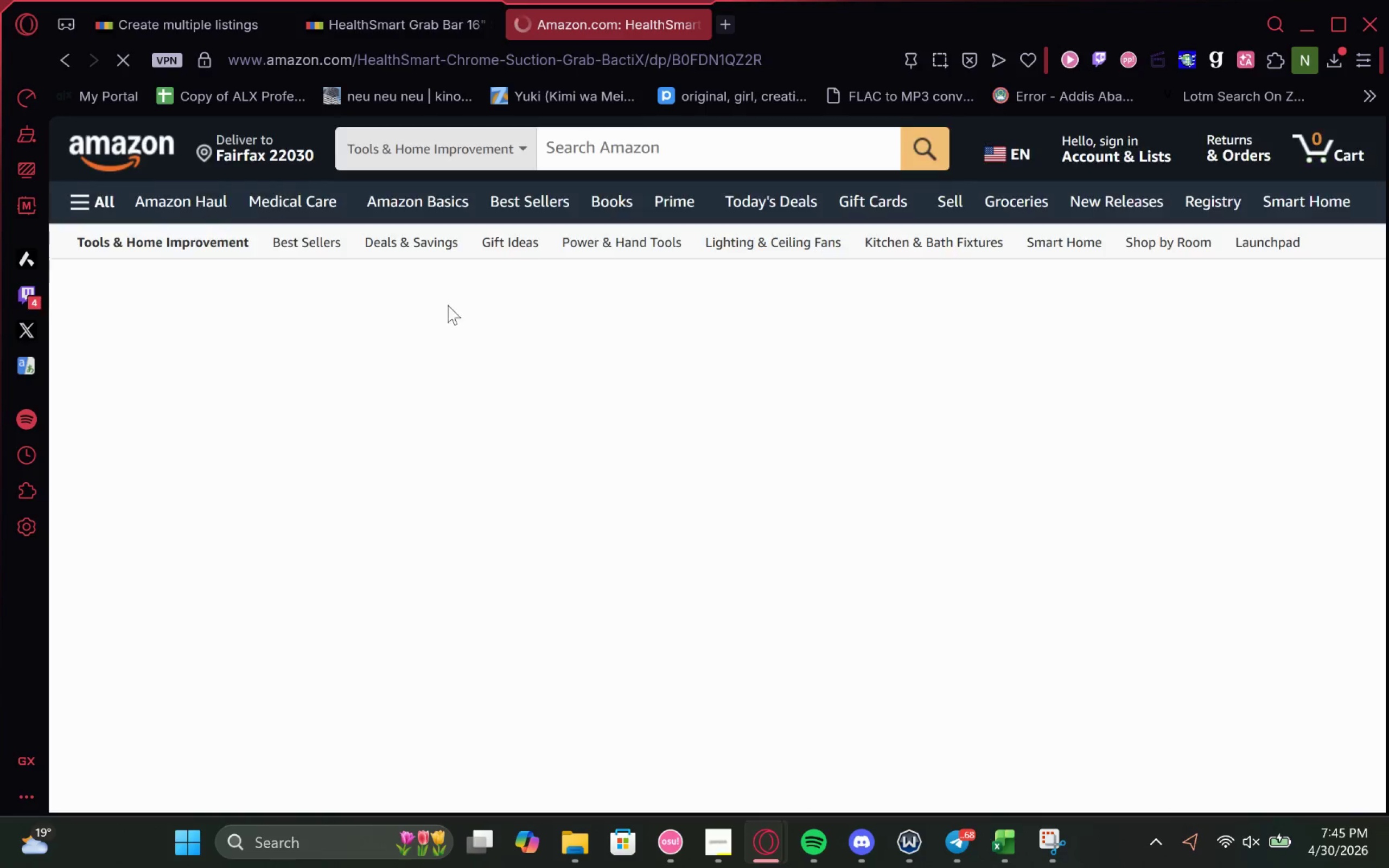 
mouse_move([850, 607])
 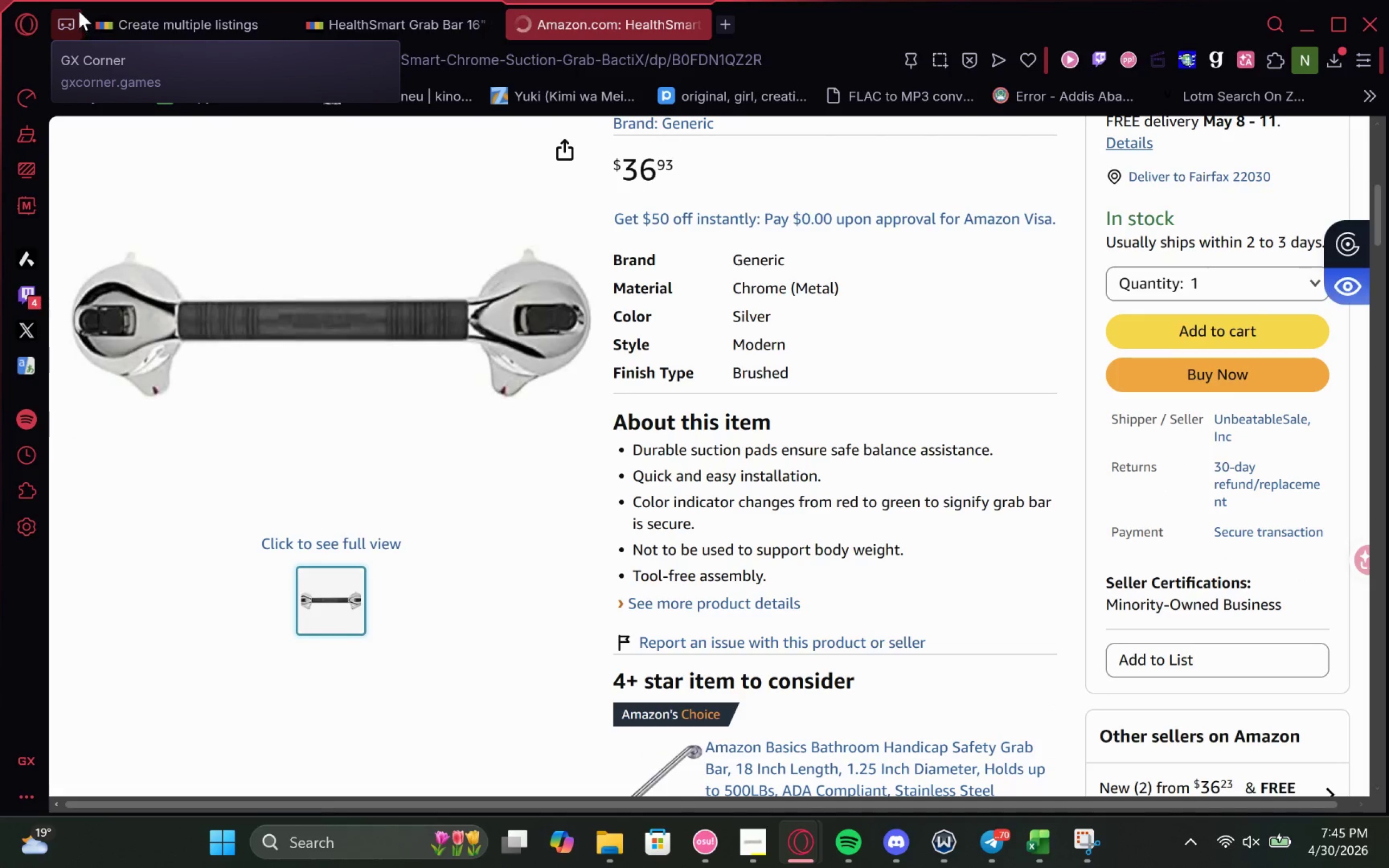 
wait(6.09)
 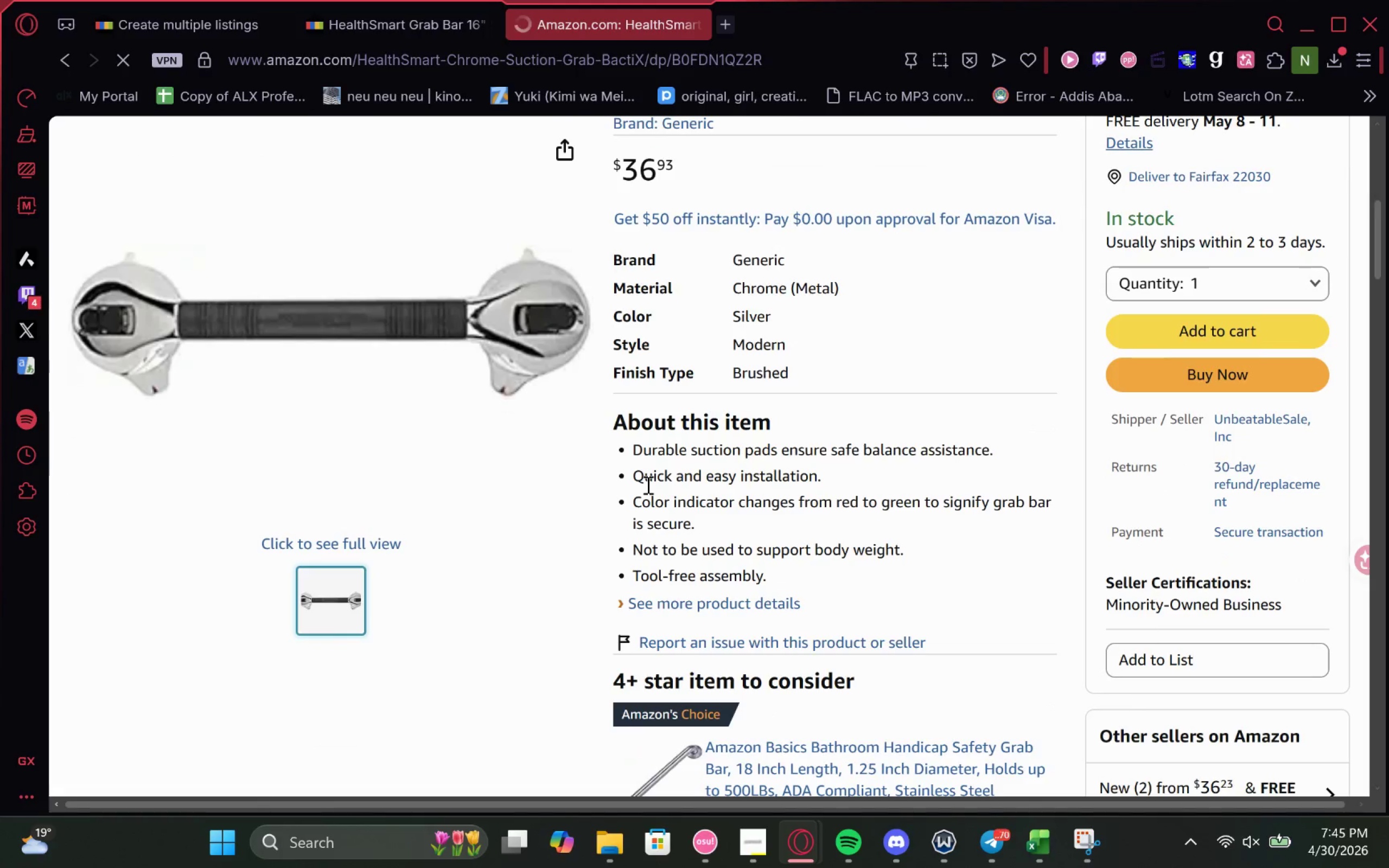 
left_click([129, 6])
 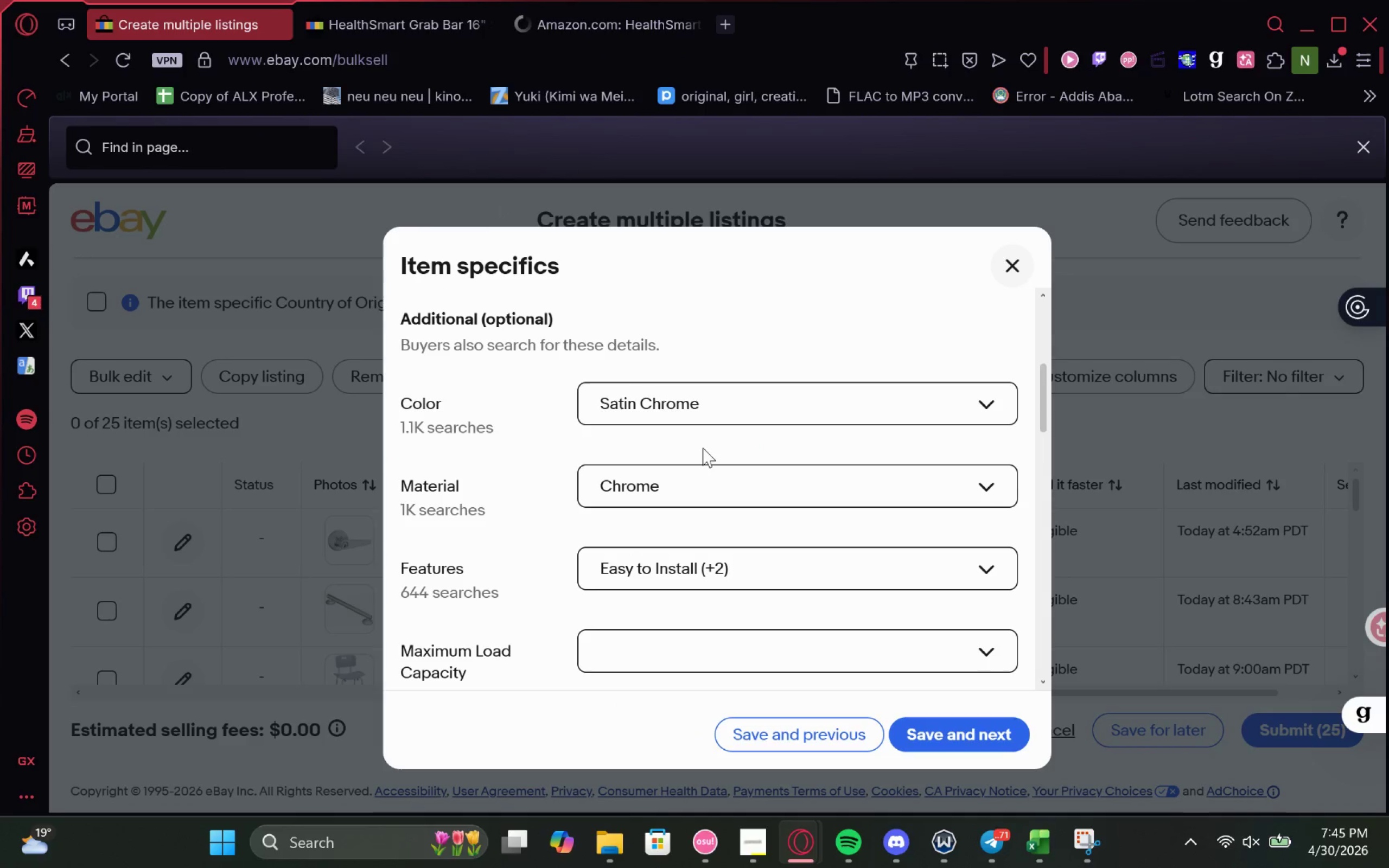 
left_click([731, 407])
 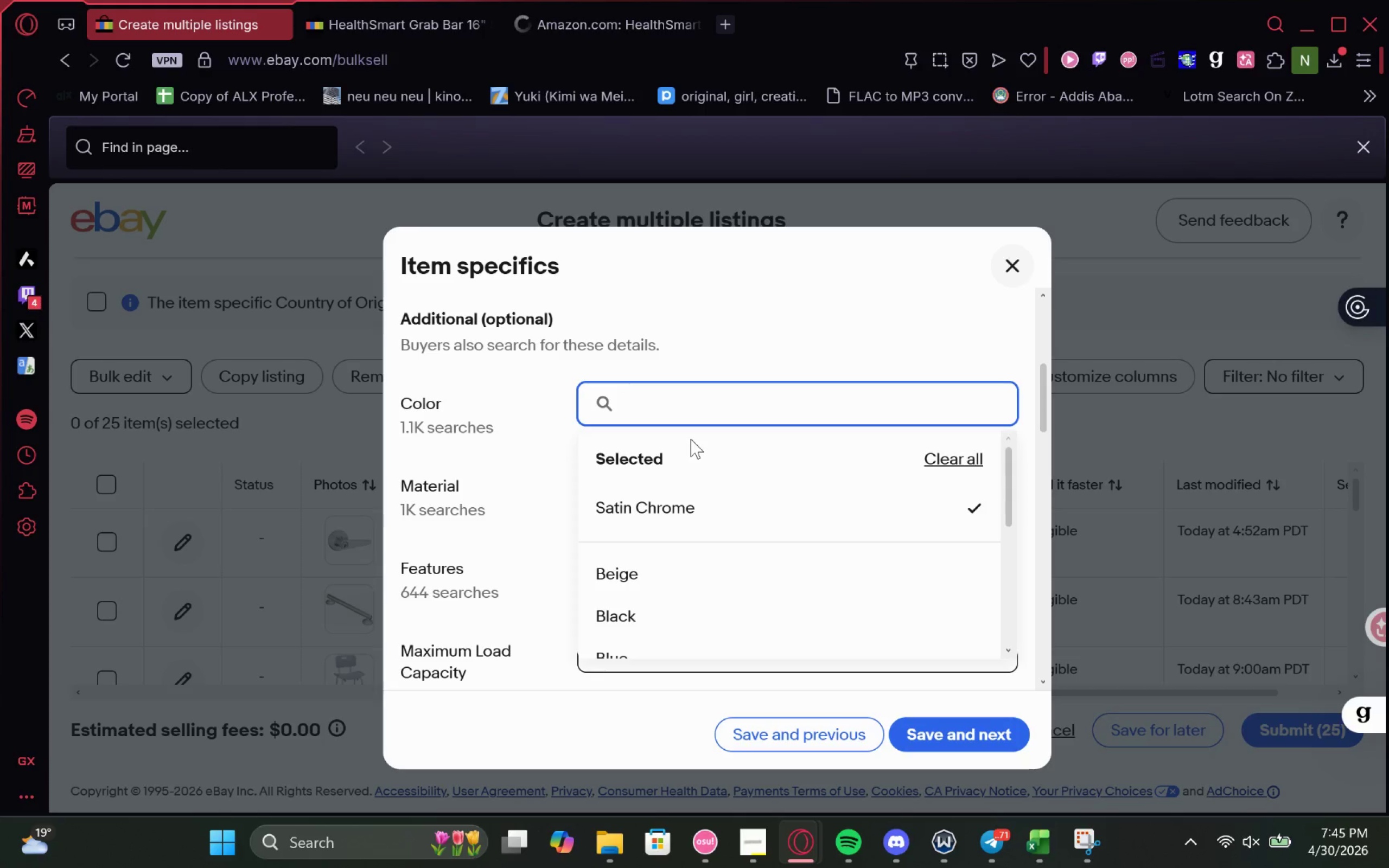 
type(silv)
 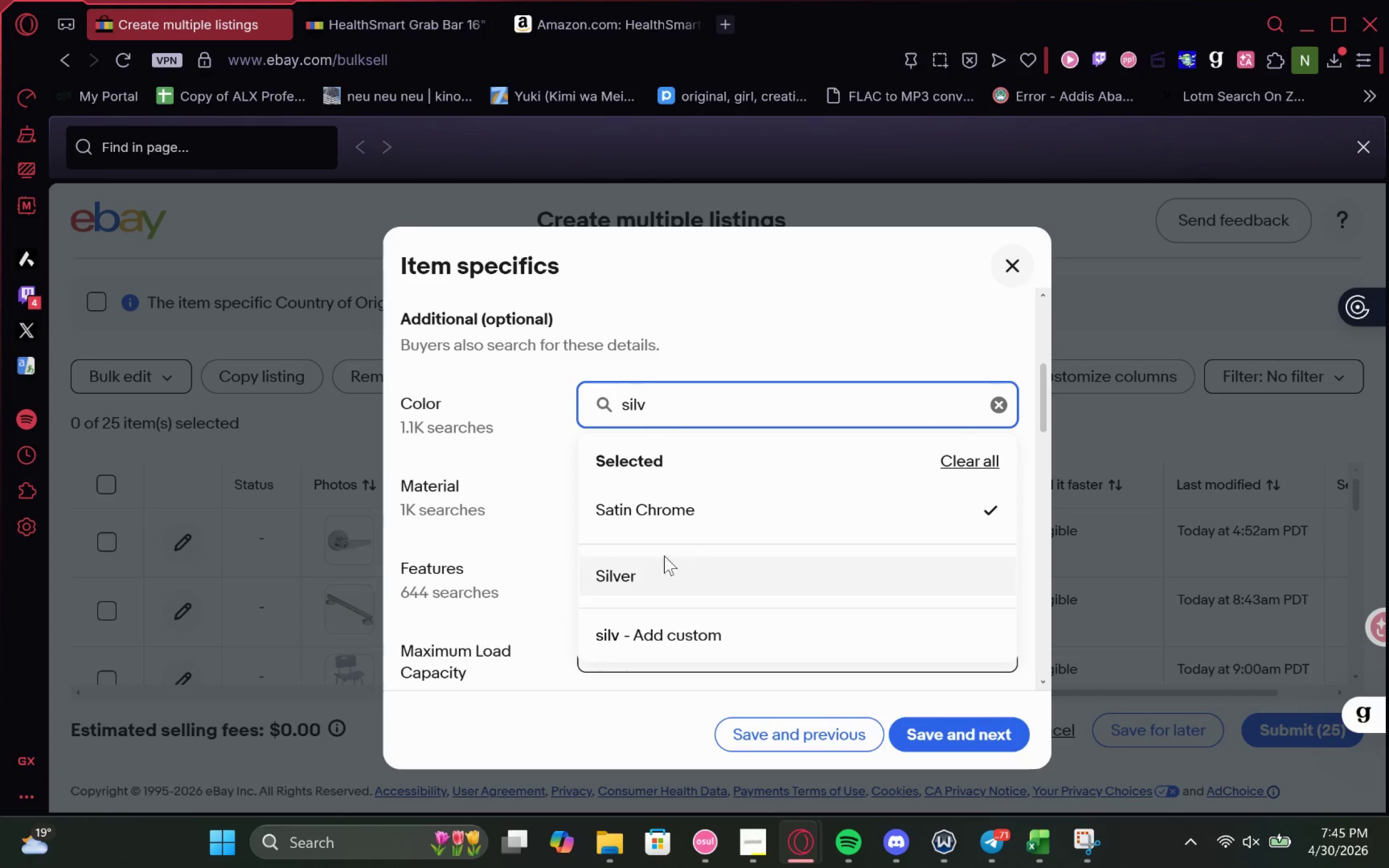 
left_click([702, 571])
 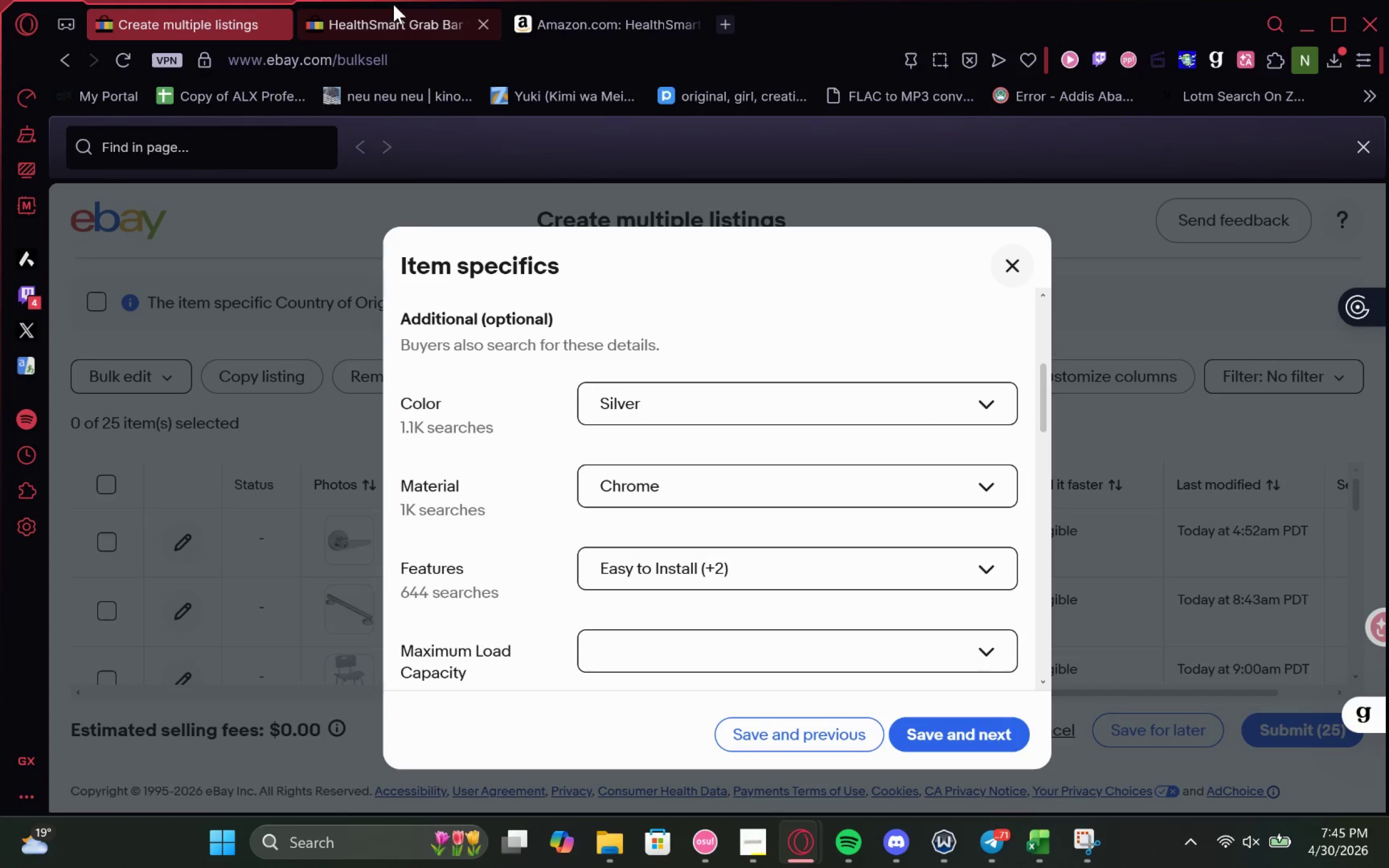 
left_click([387, 10])
 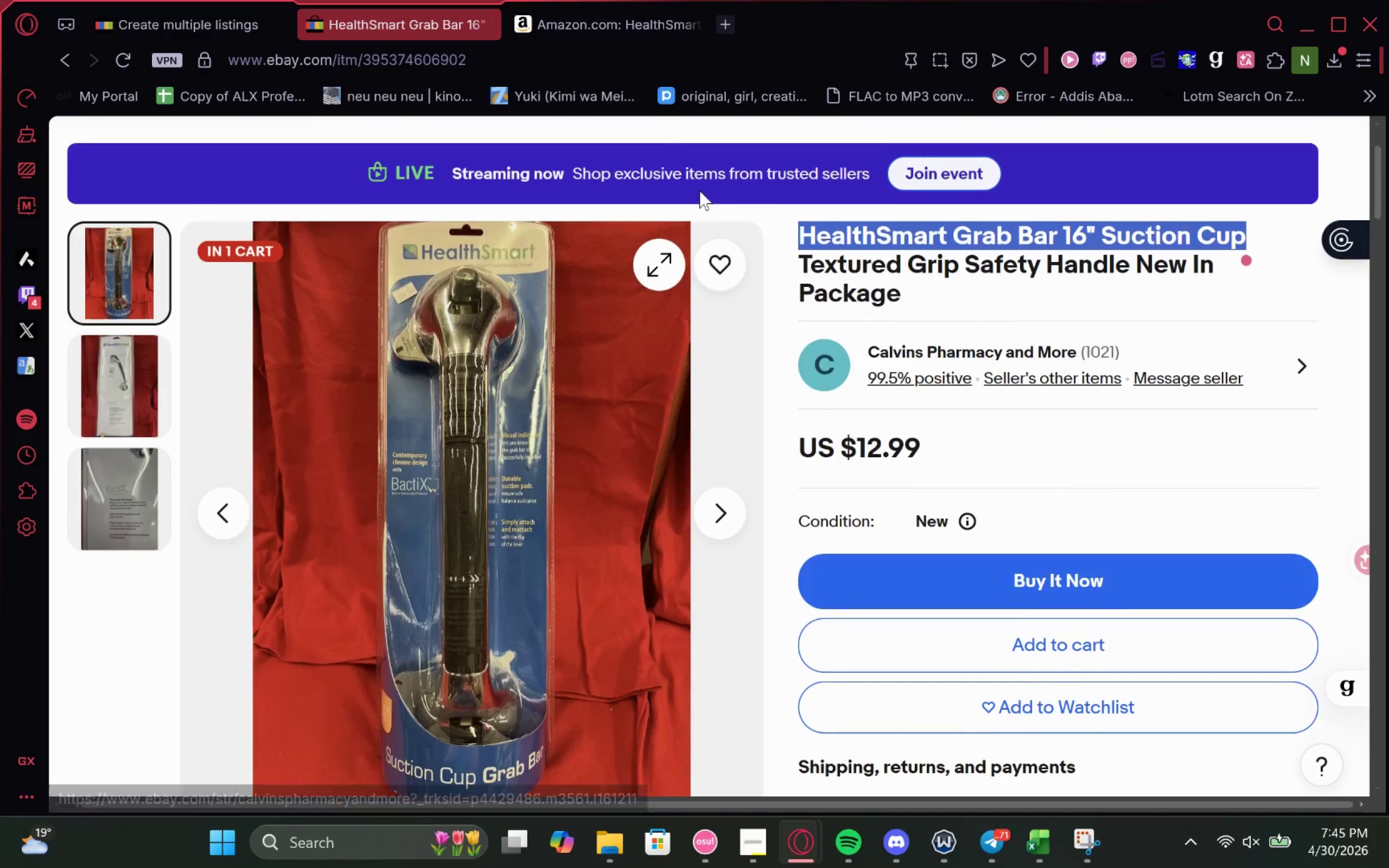 
left_click_drag(start_coordinate=[594, 28], to_coordinate=[395, 29])
 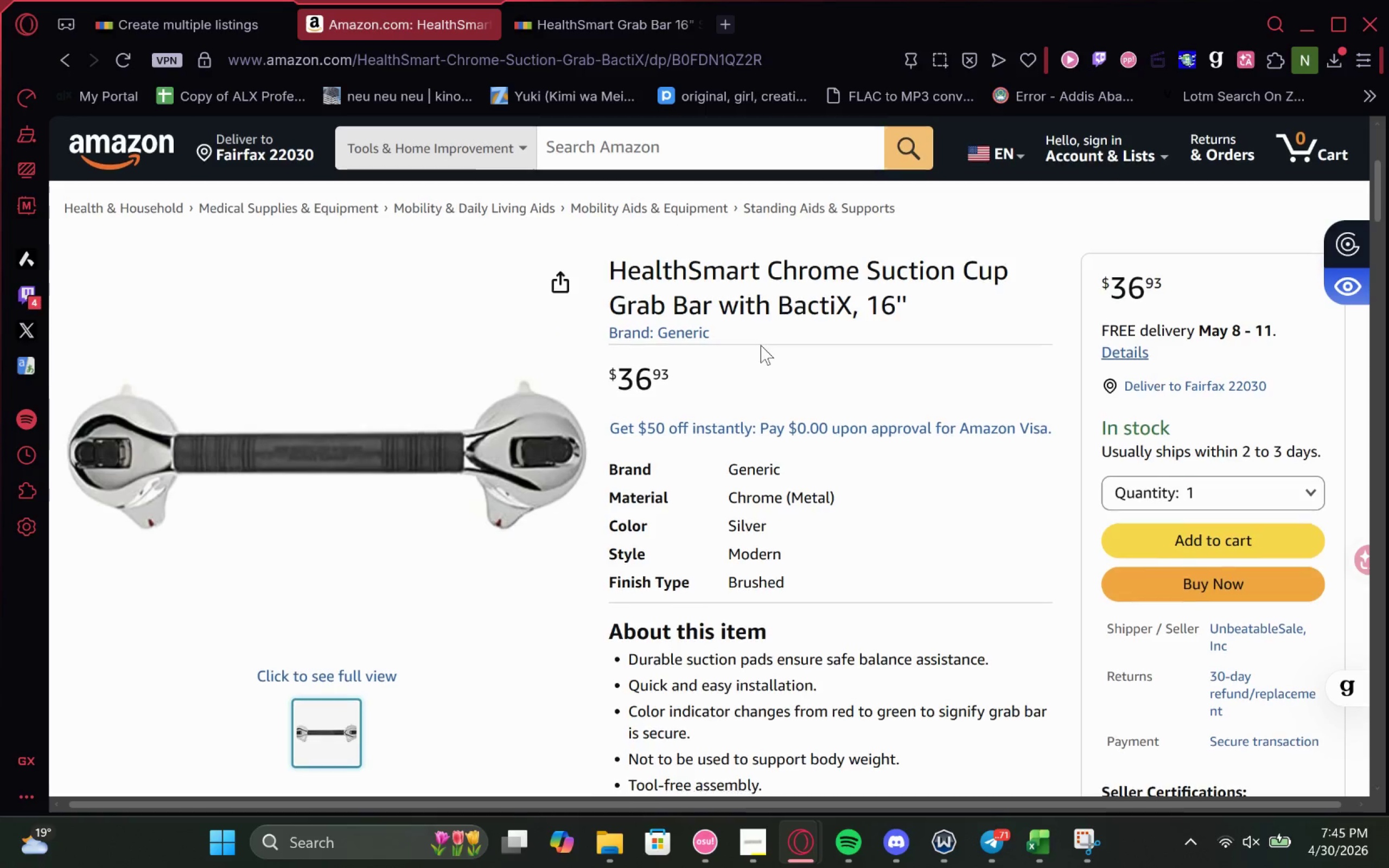 
wait(7.26)
 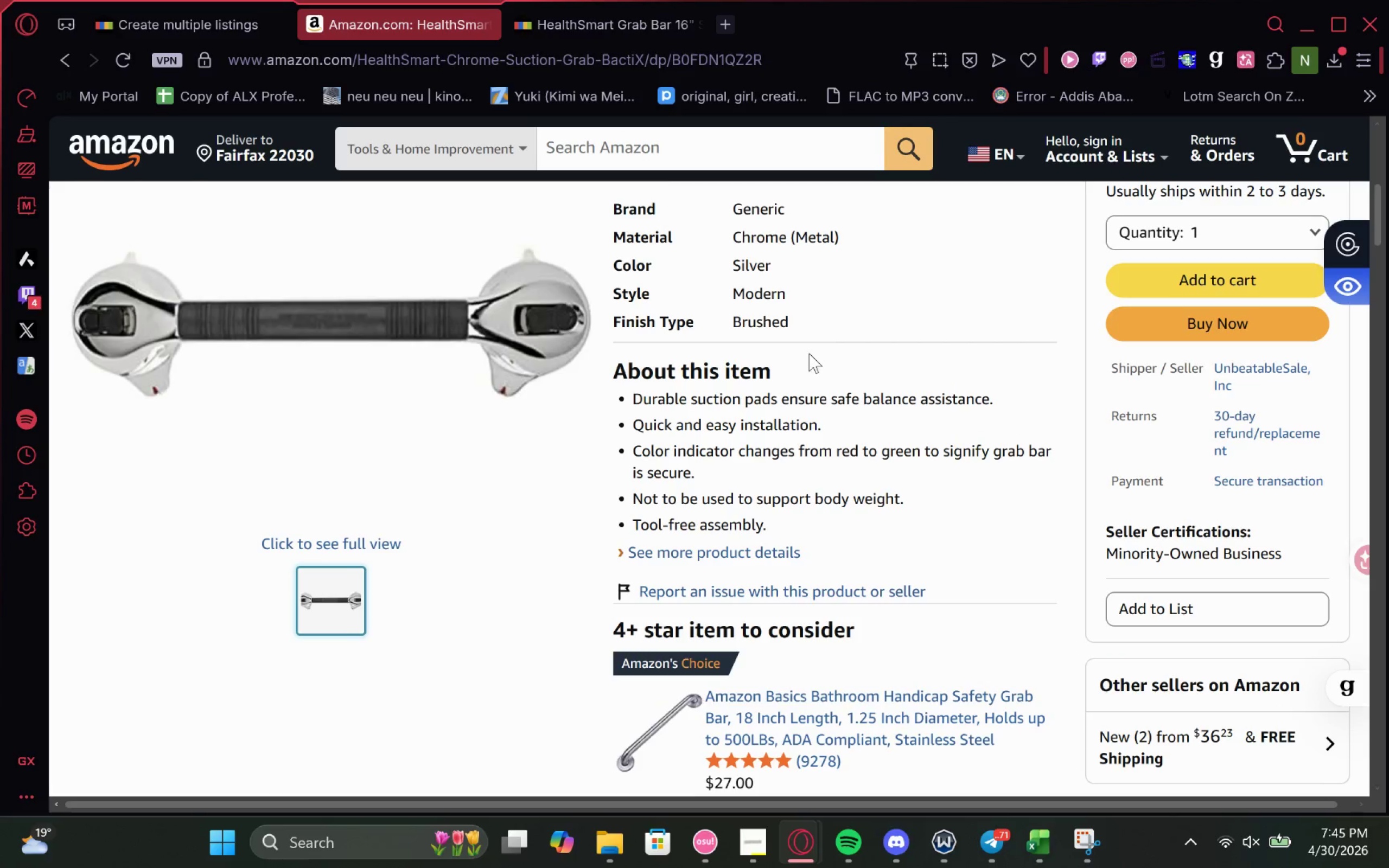 
left_click([186, 24])
 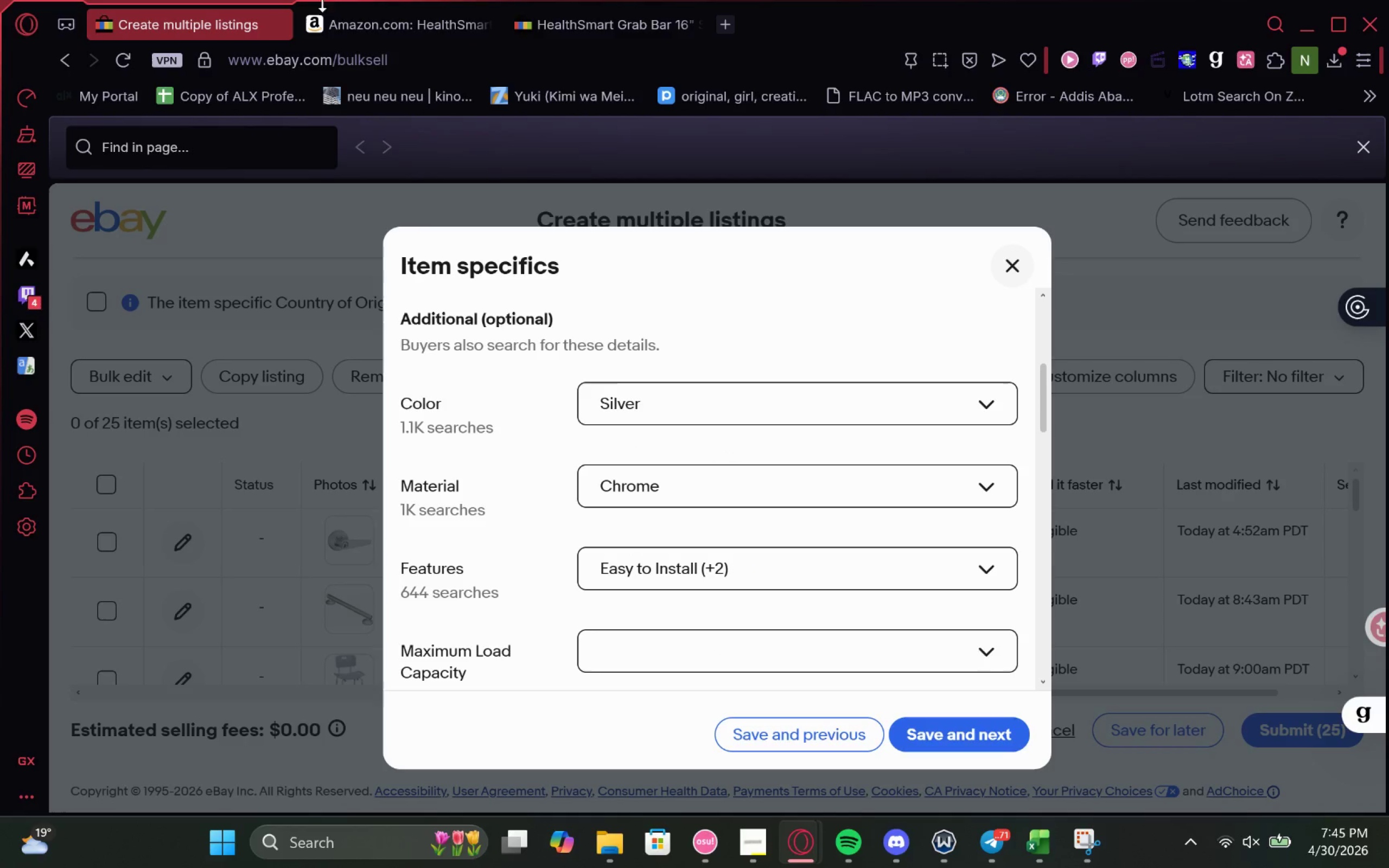 
left_click([364, 30])
 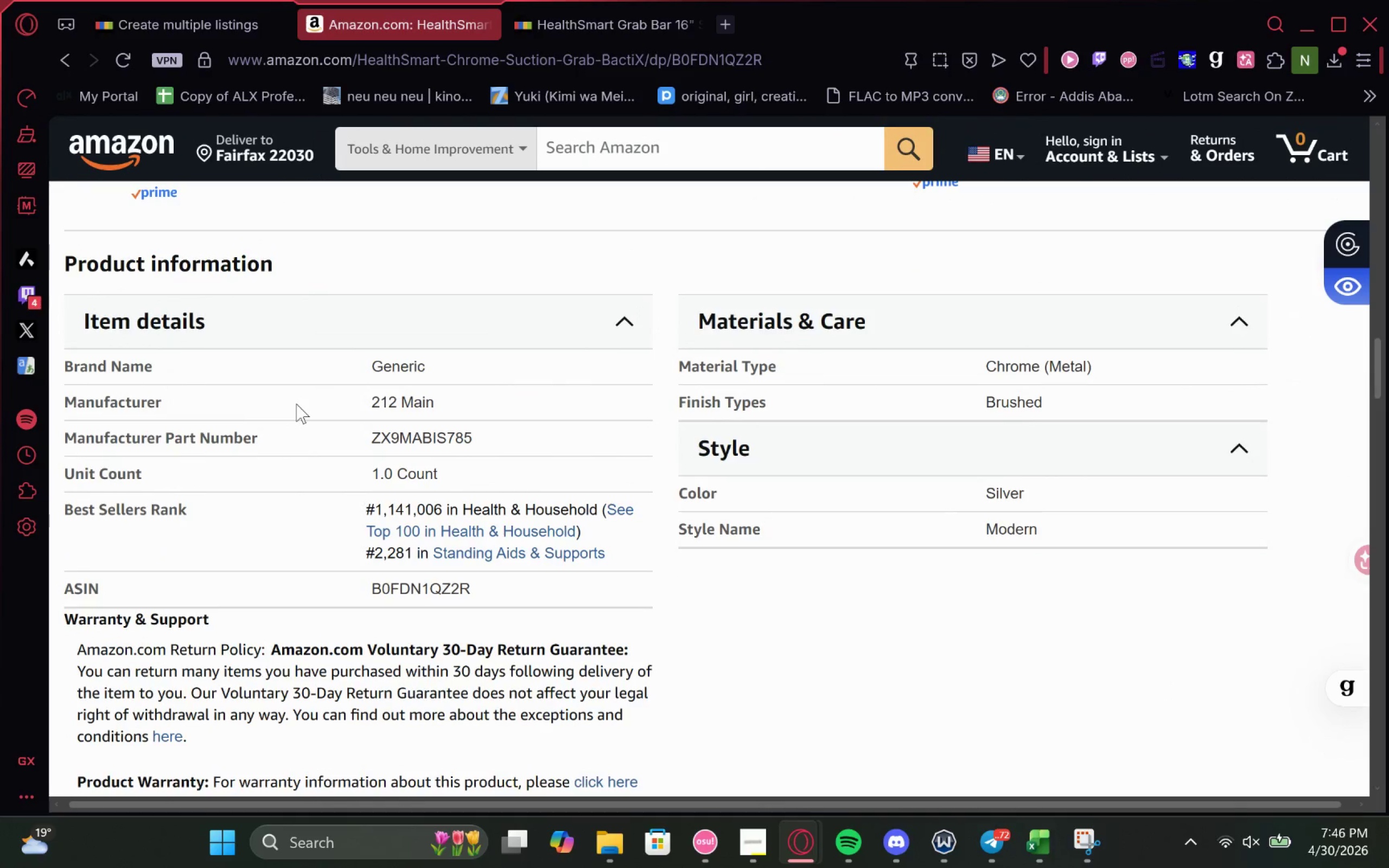 
wait(6.62)
 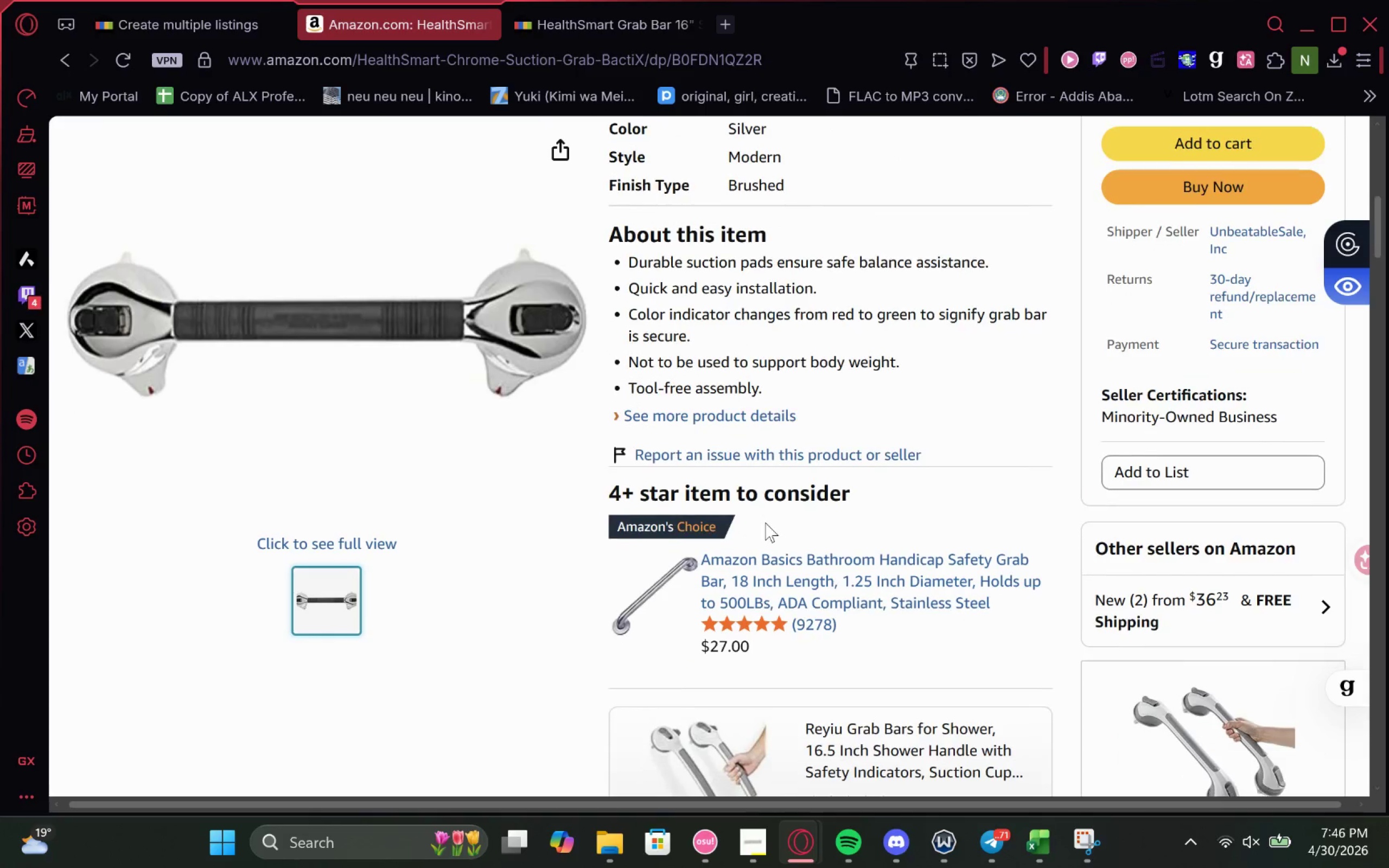 
mouse_move([446, 416])
 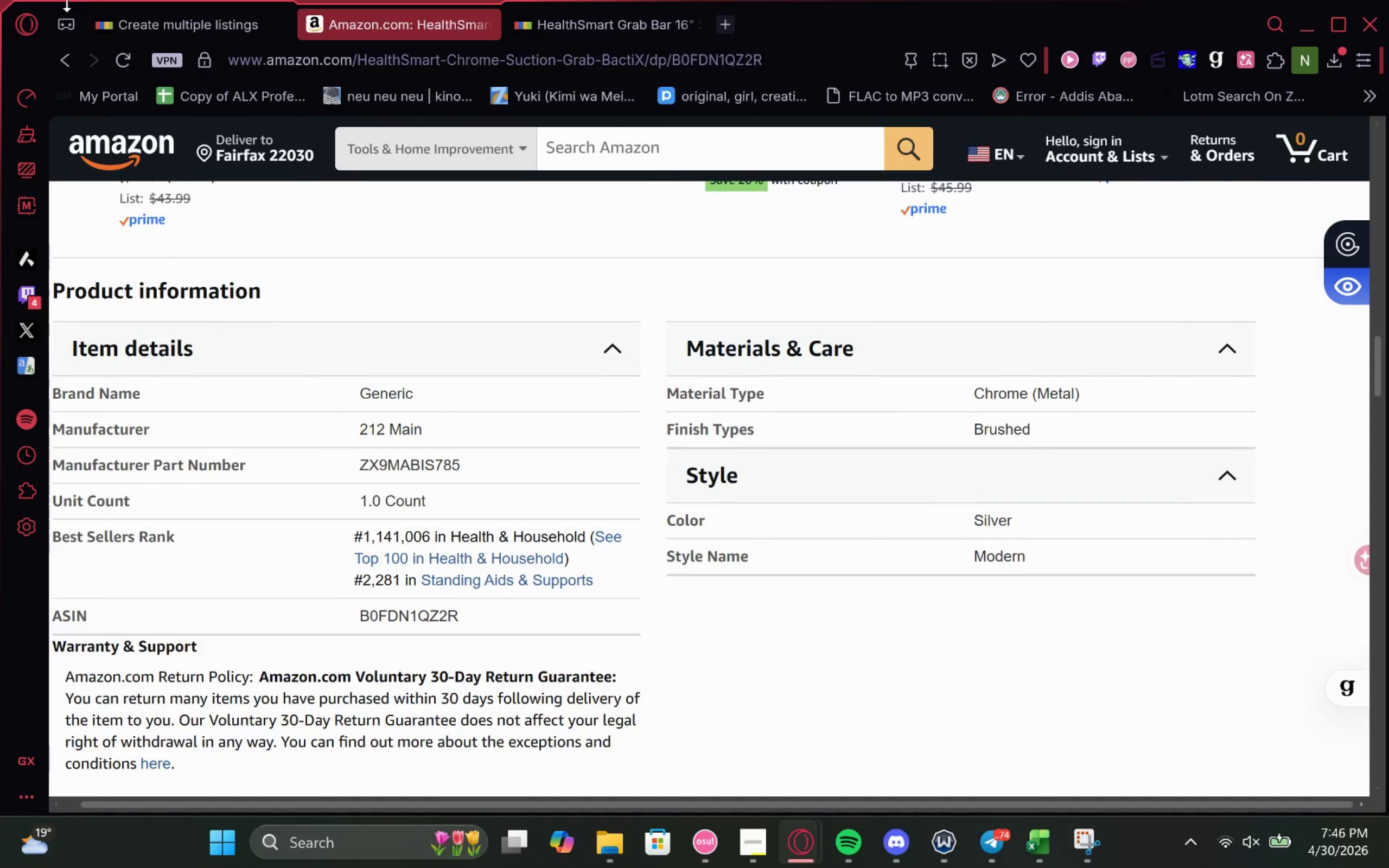 
left_click([135, 29])
 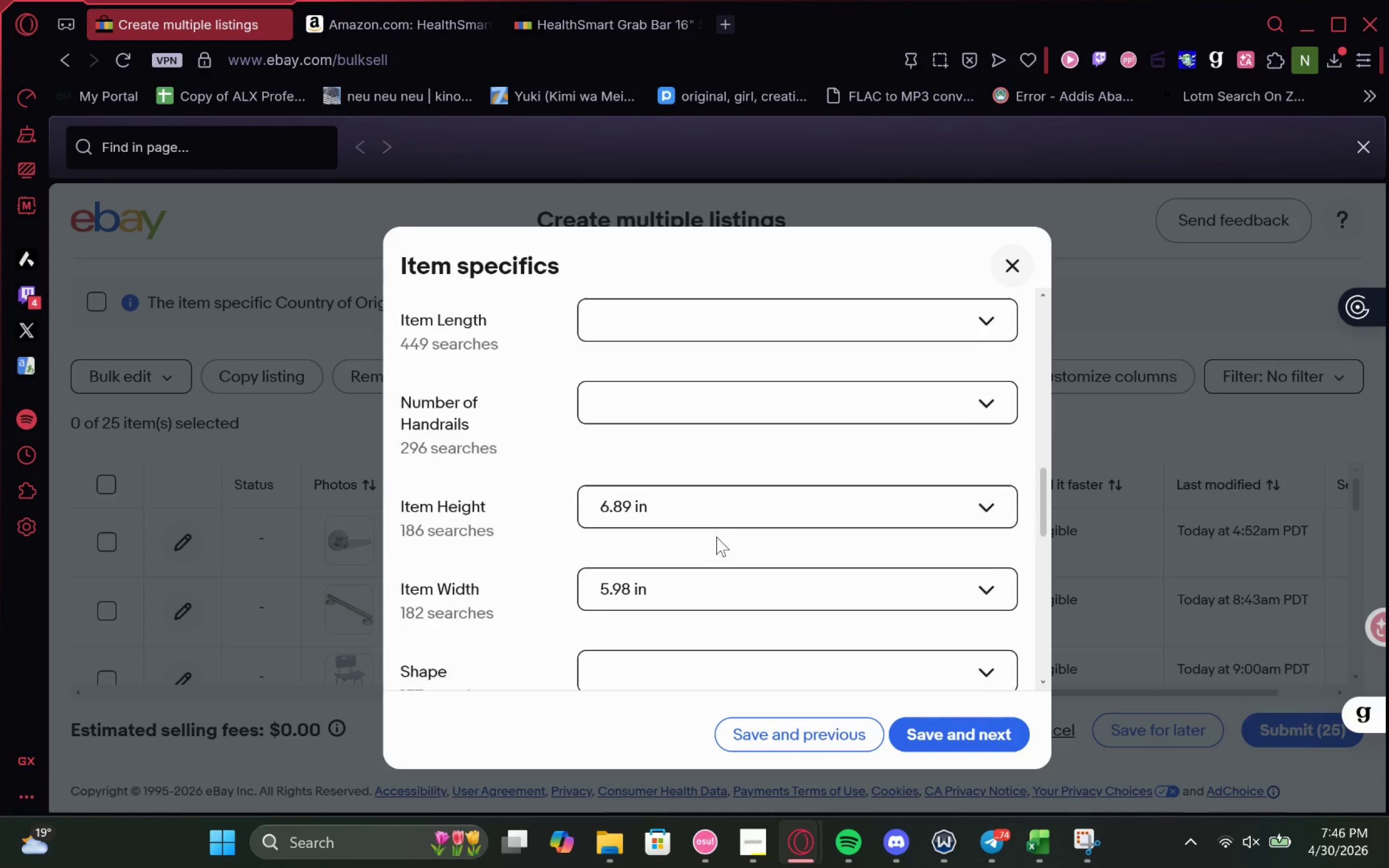 
left_click([747, 407])
 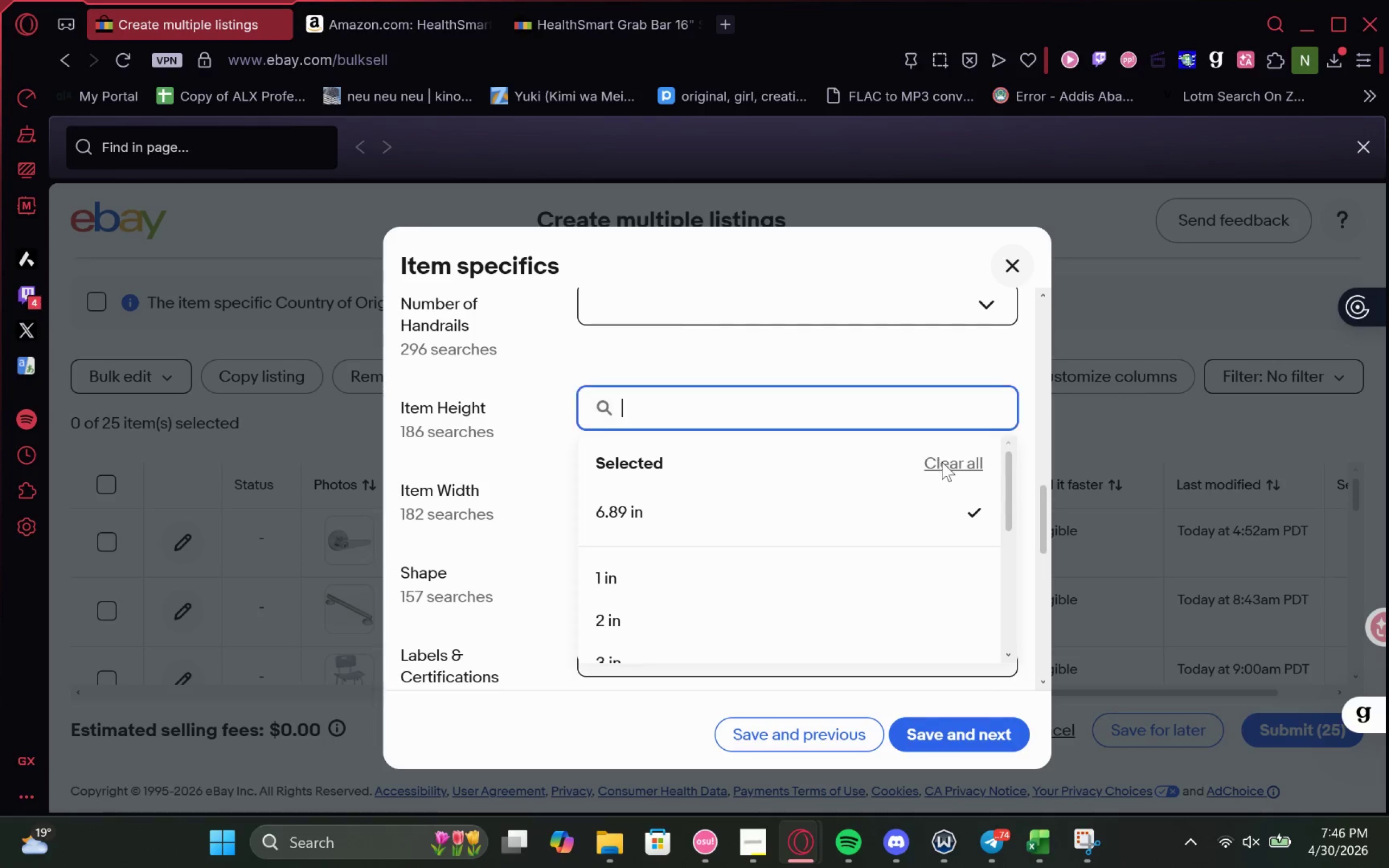 
left_click([946, 465])
 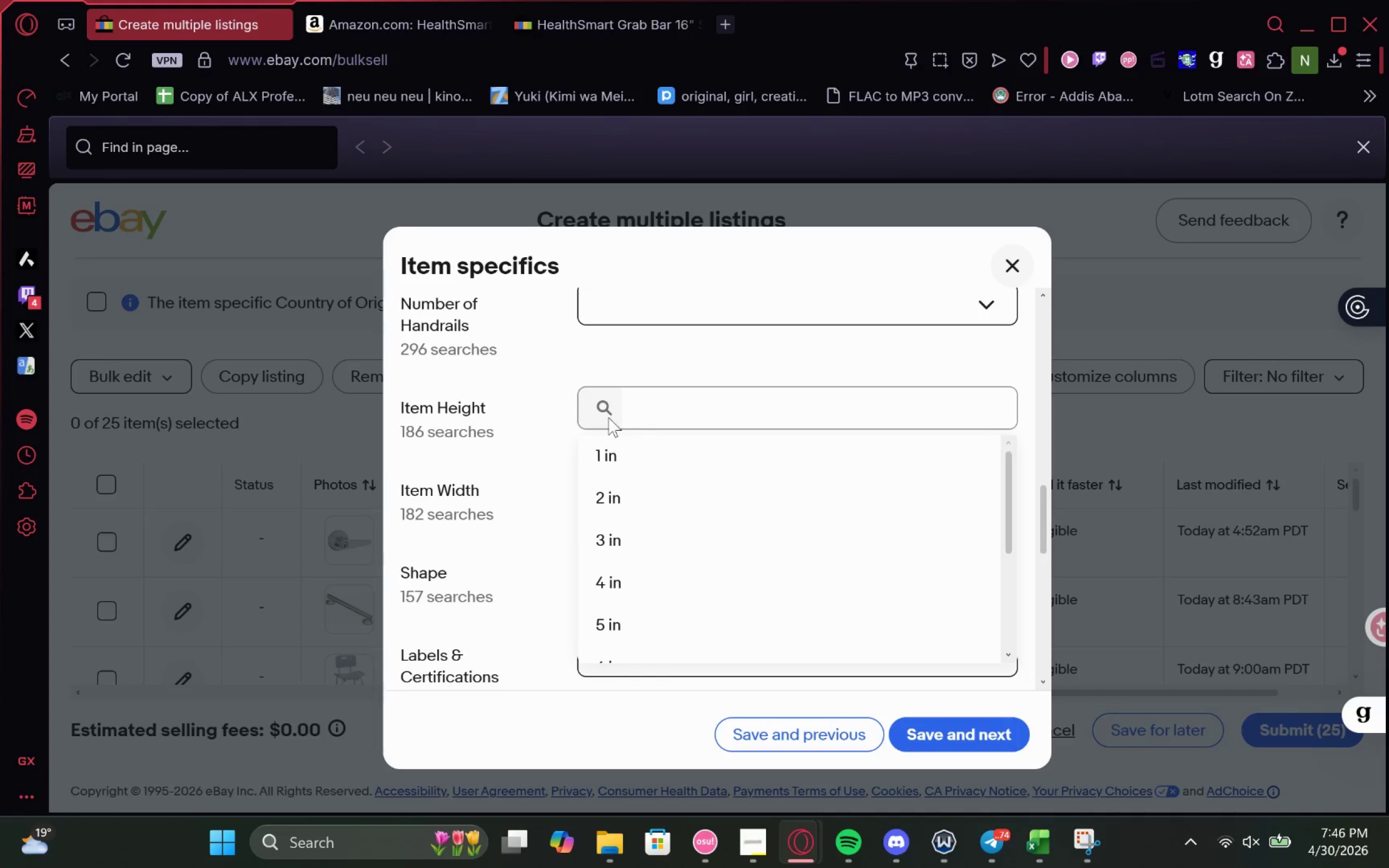 
left_click([548, 373])
 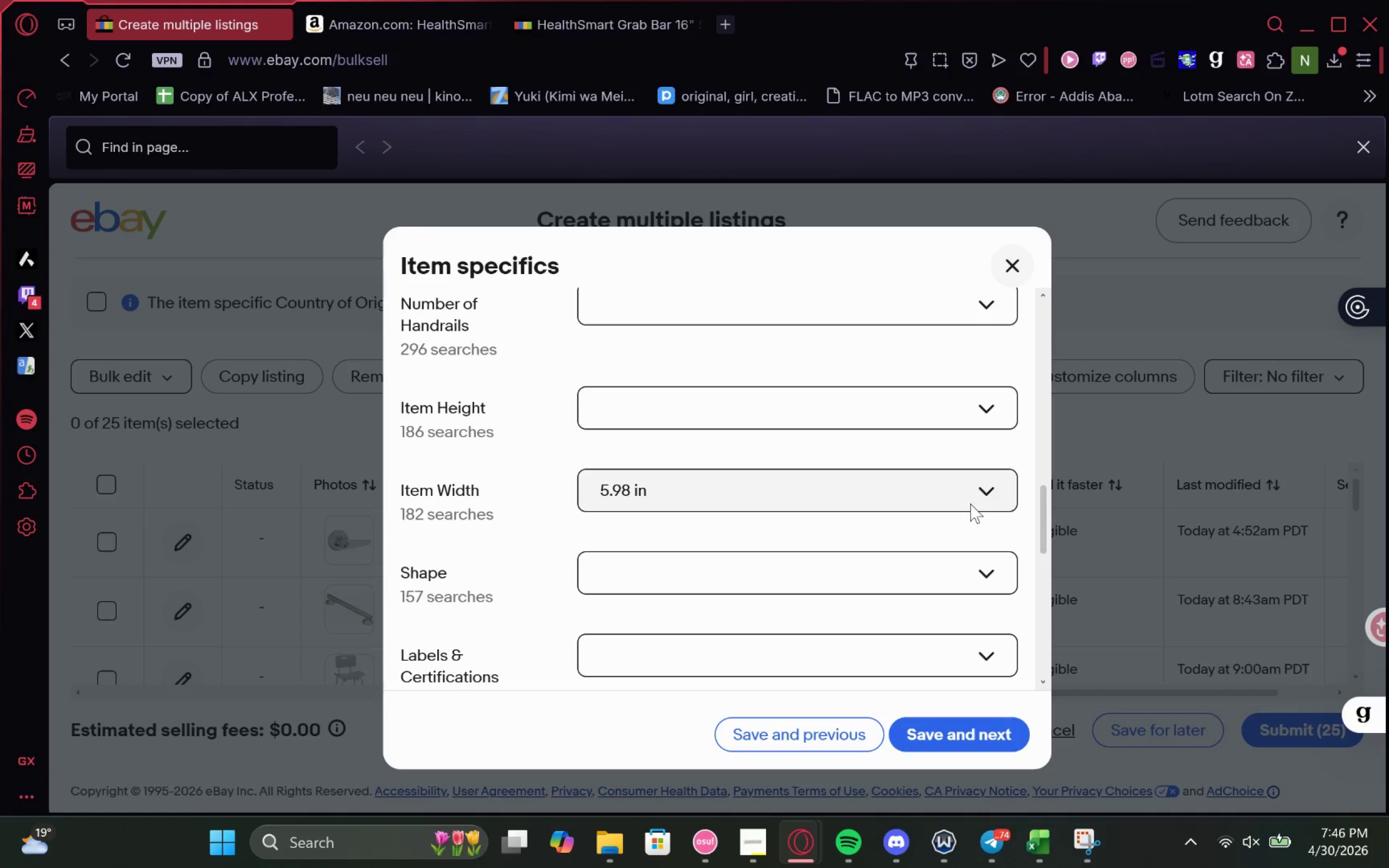 
left_click([956, 484])
 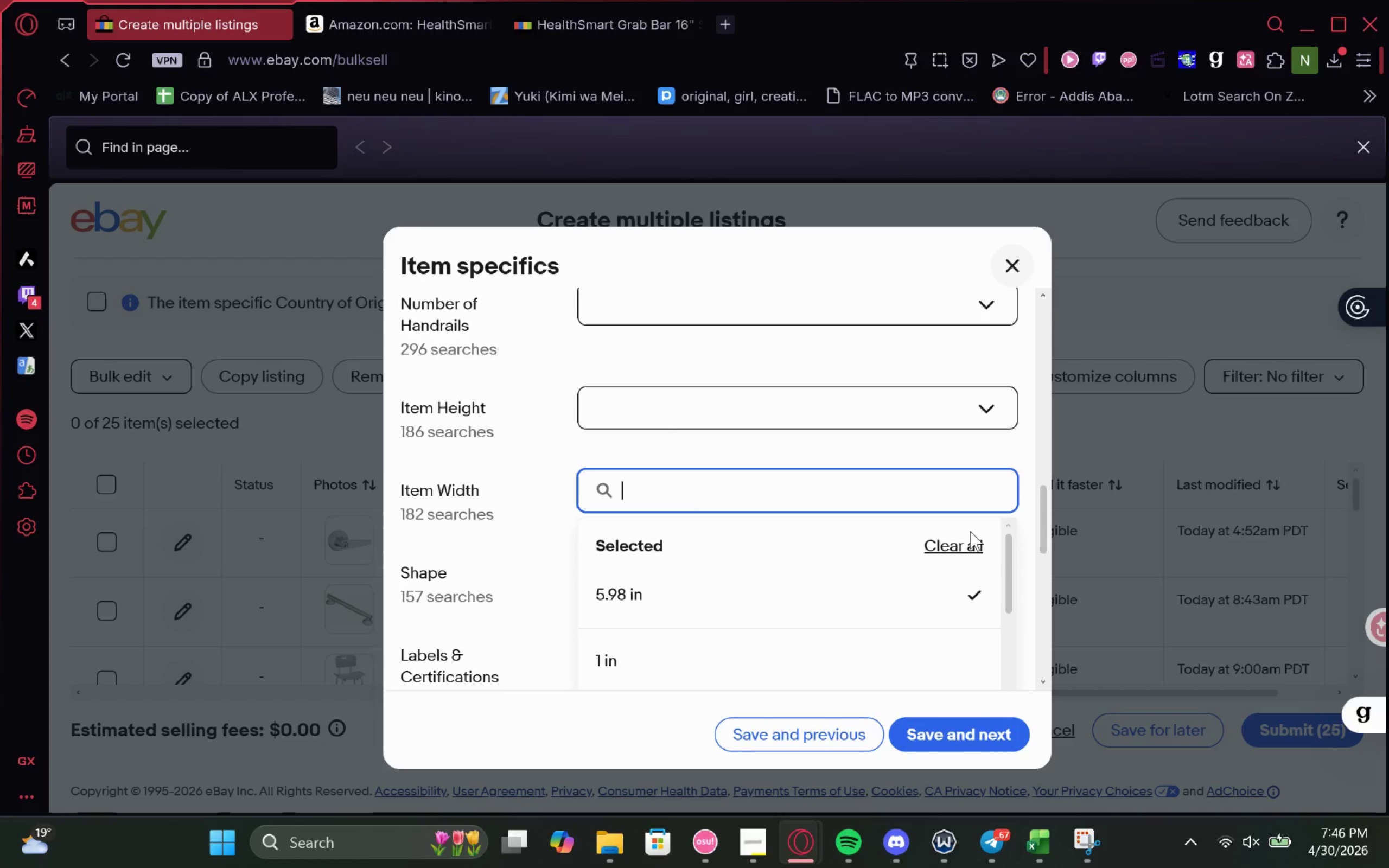 
left_click([970, 537])
 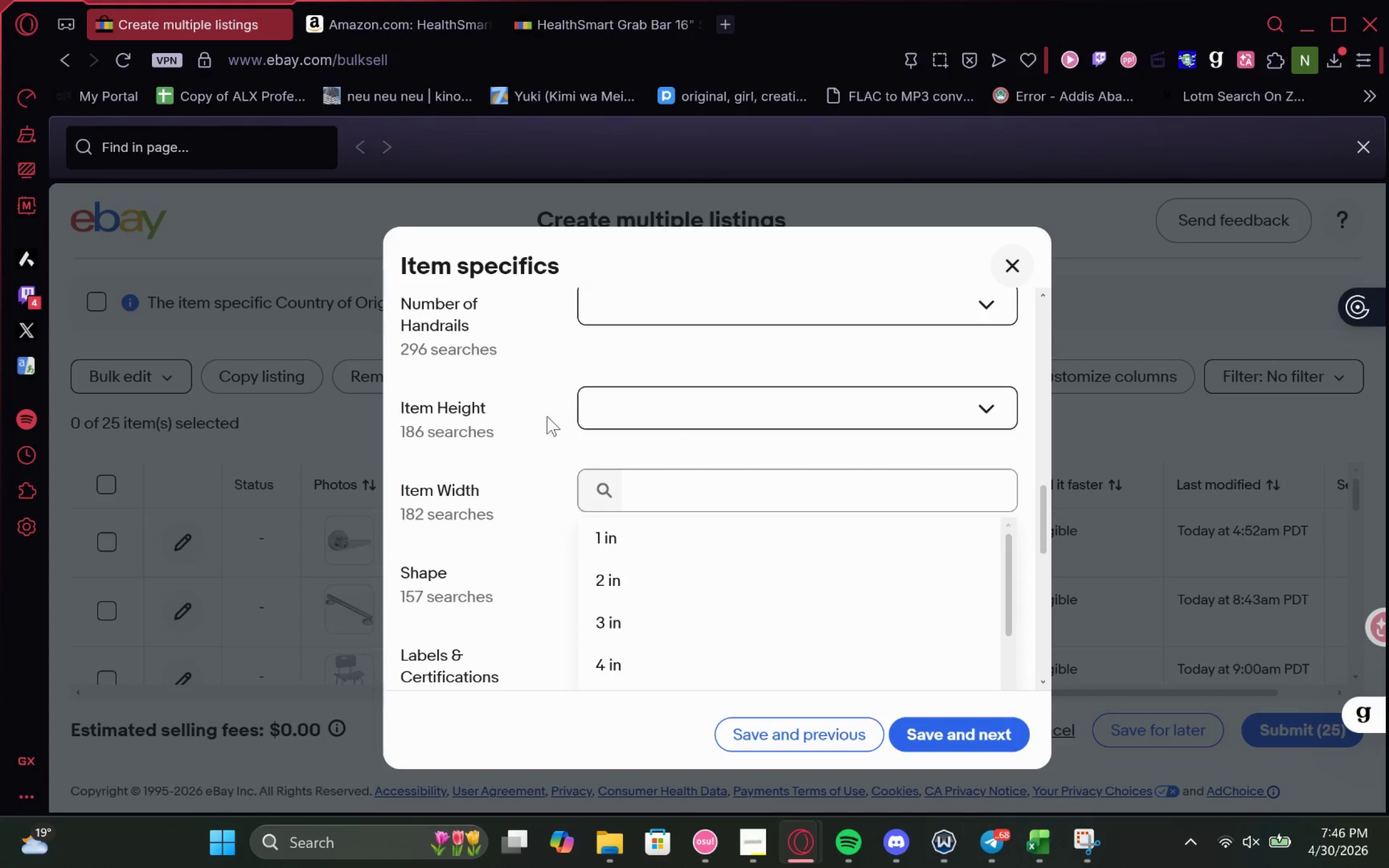 
left_click([547, 416])
 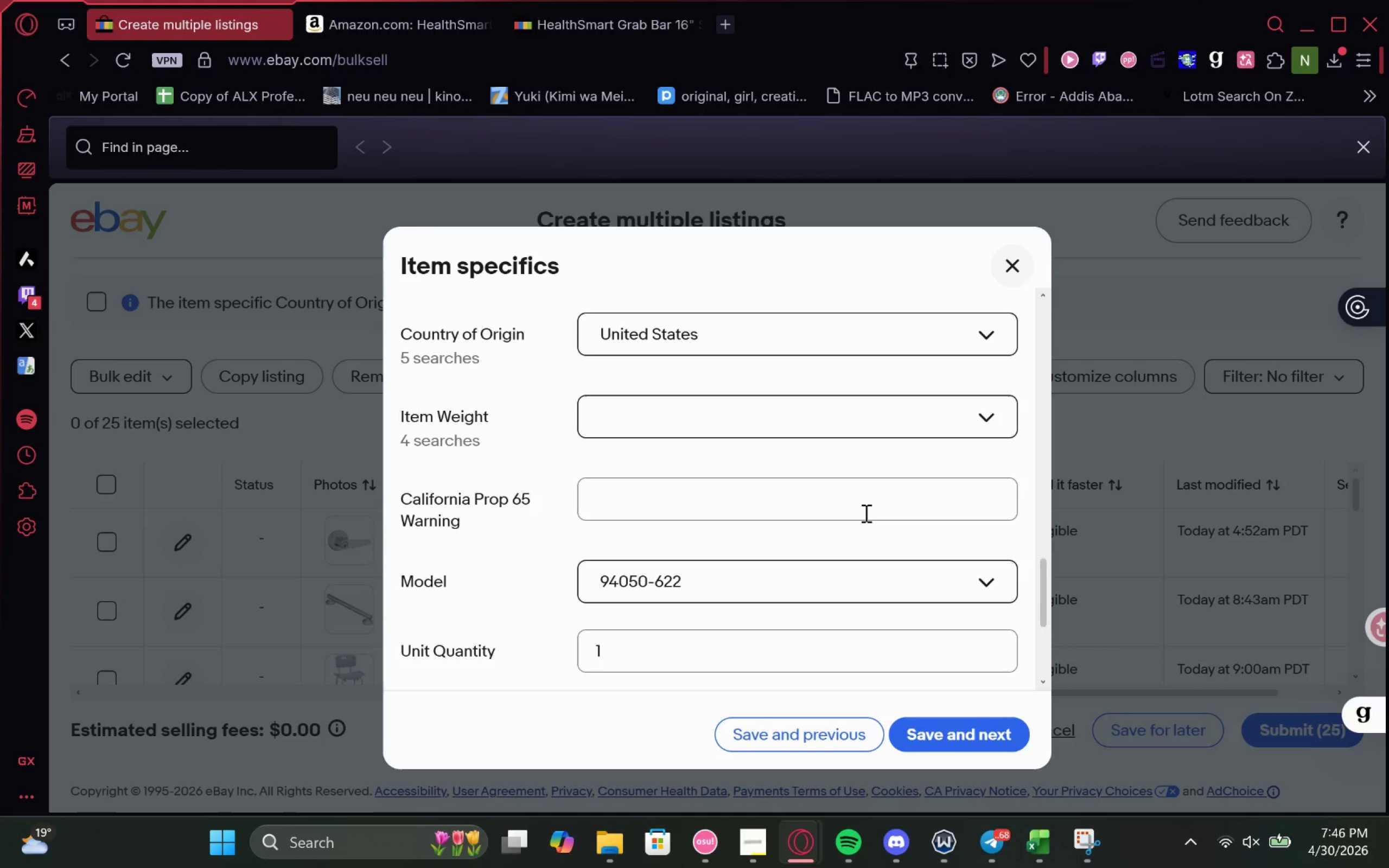 
wait(5.47)
 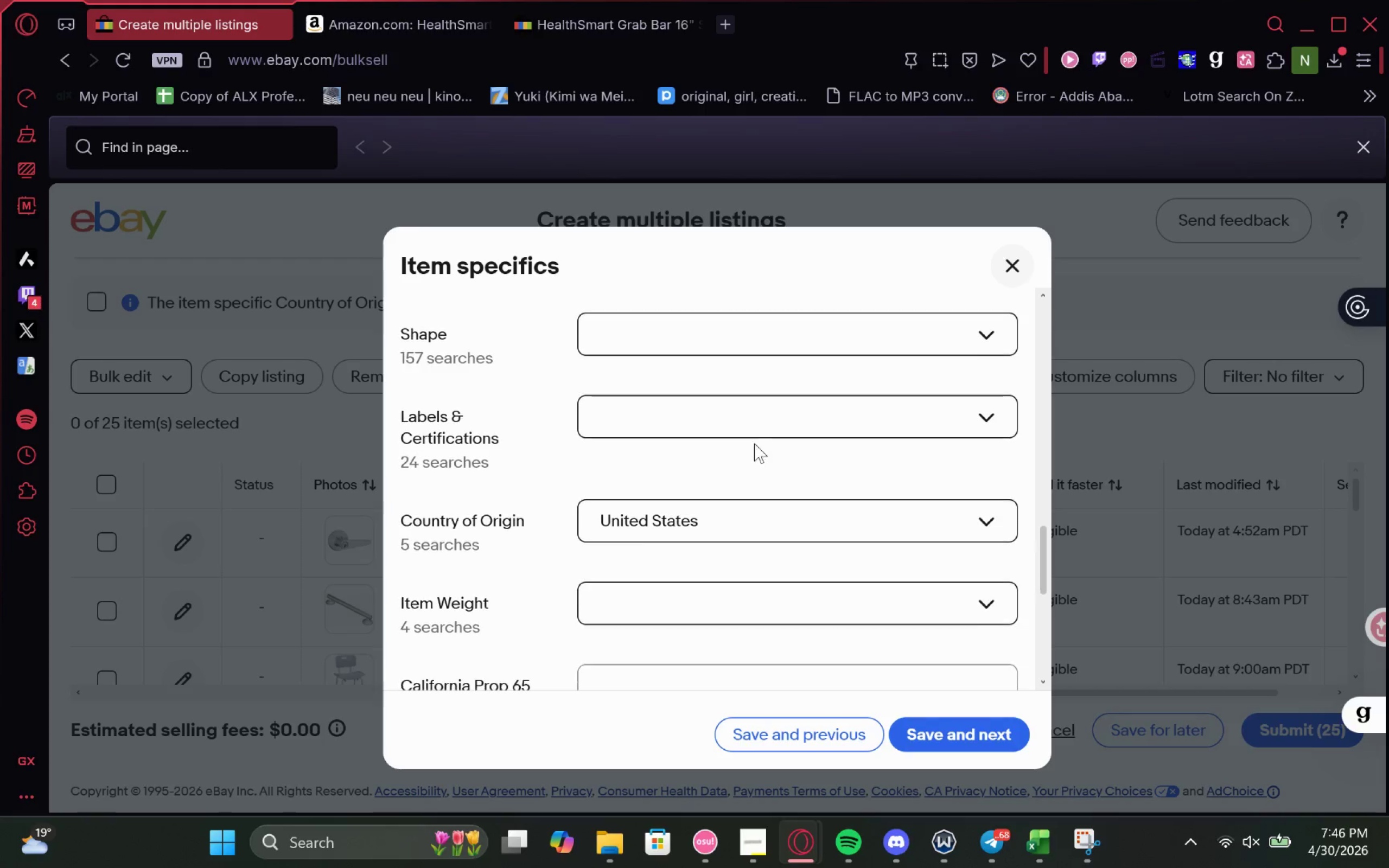 
left_click([740, 431])
 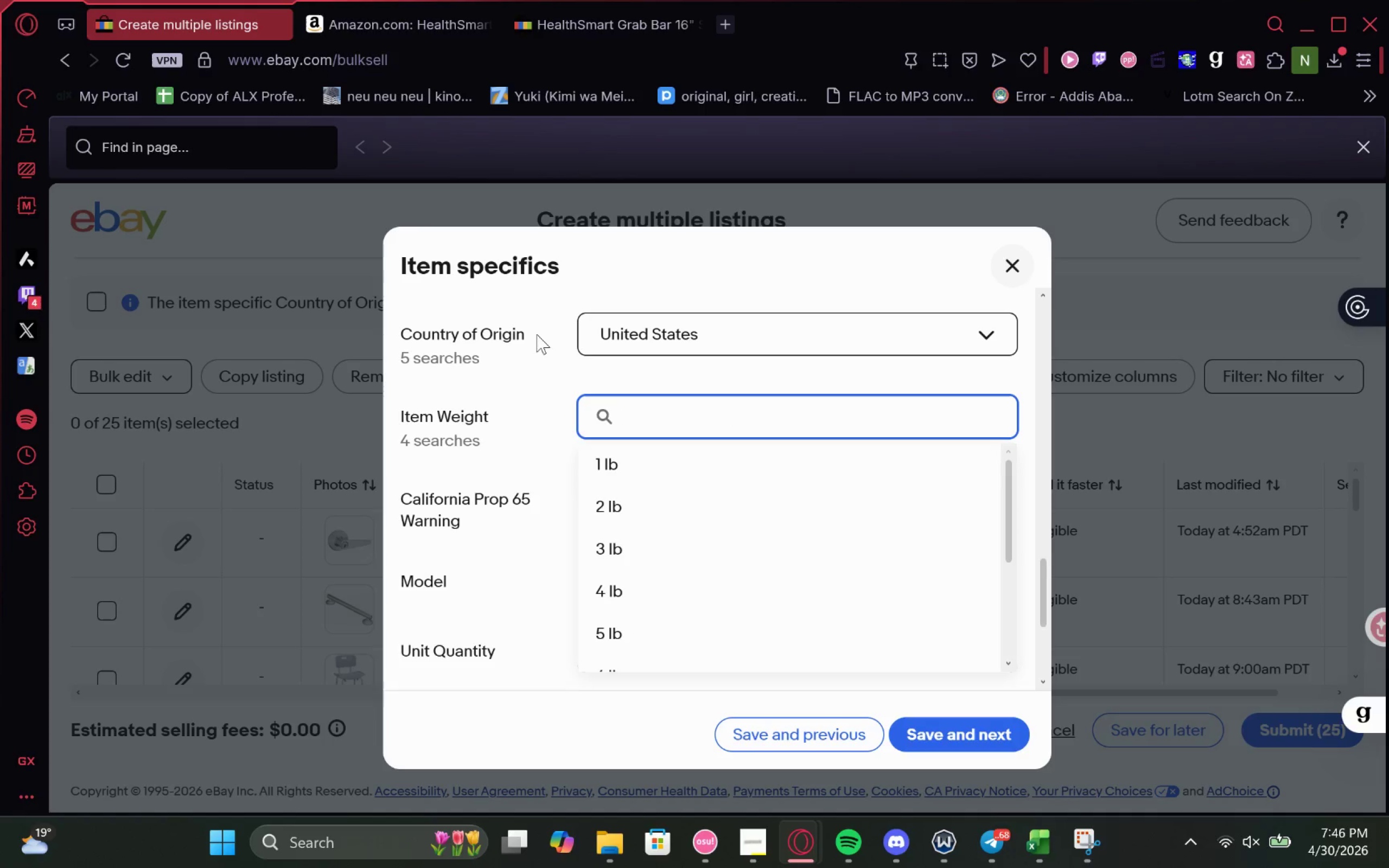 
left_click([544, 346])
 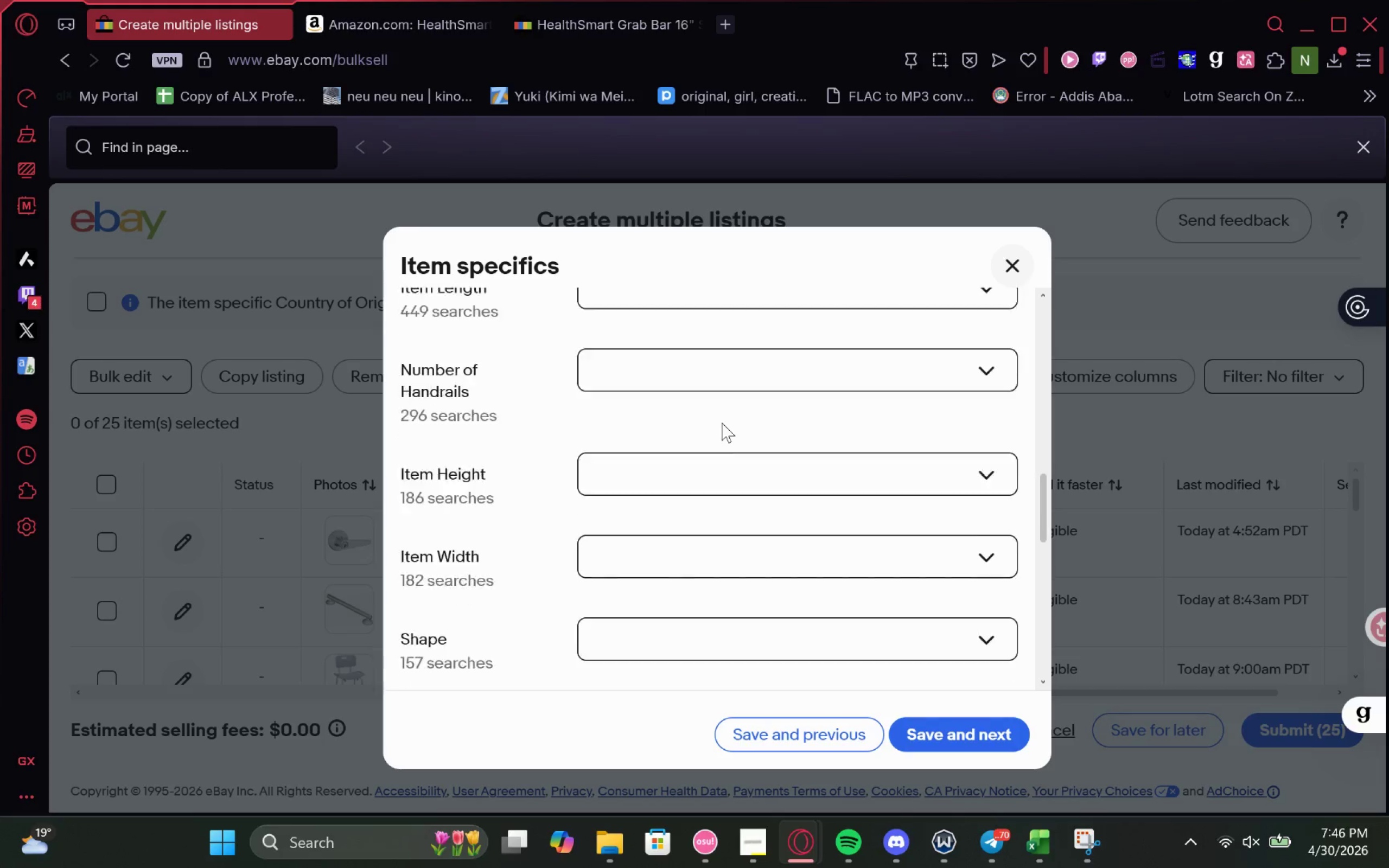 
wait(6.91)
 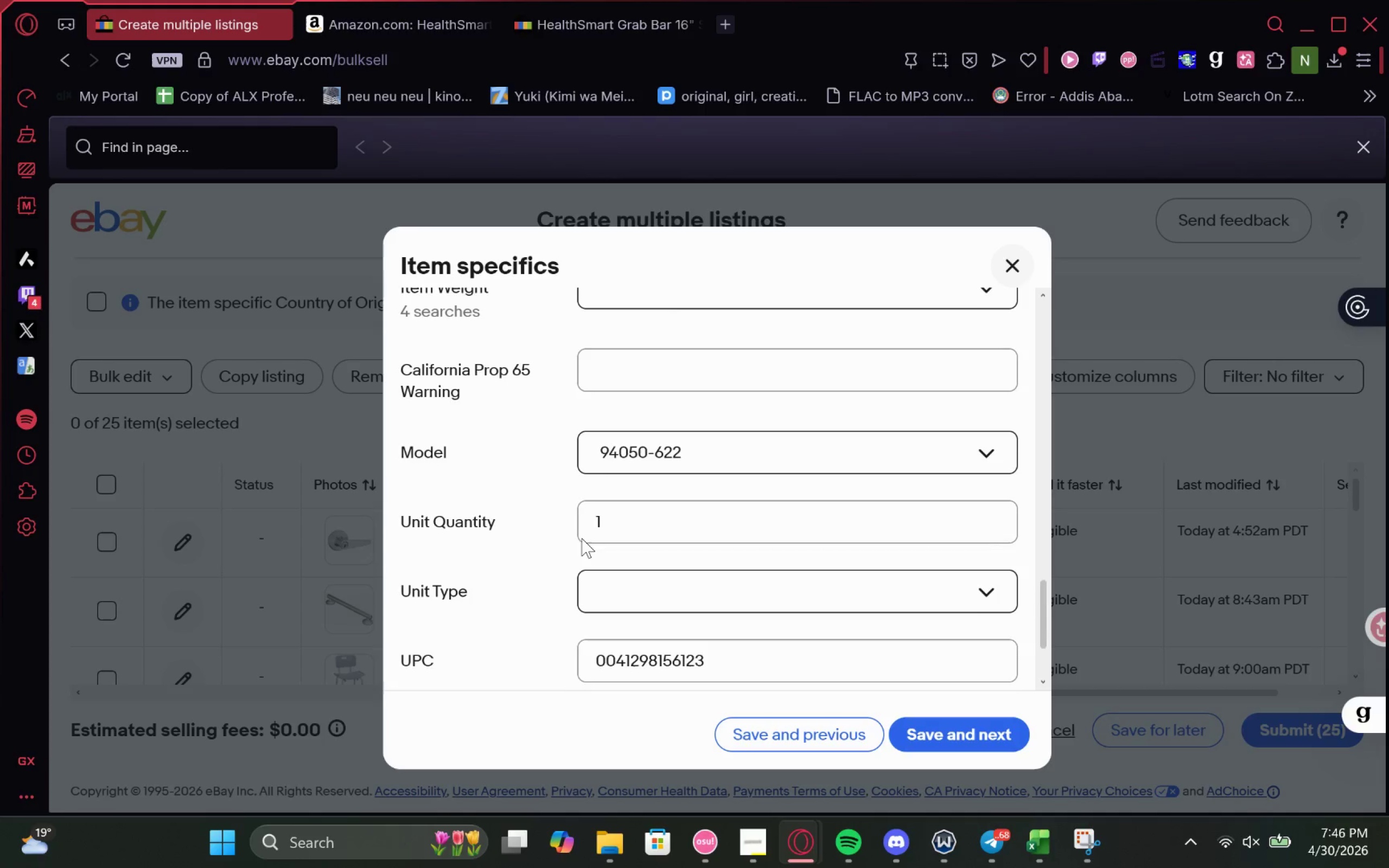 
left_click([709, 572])
 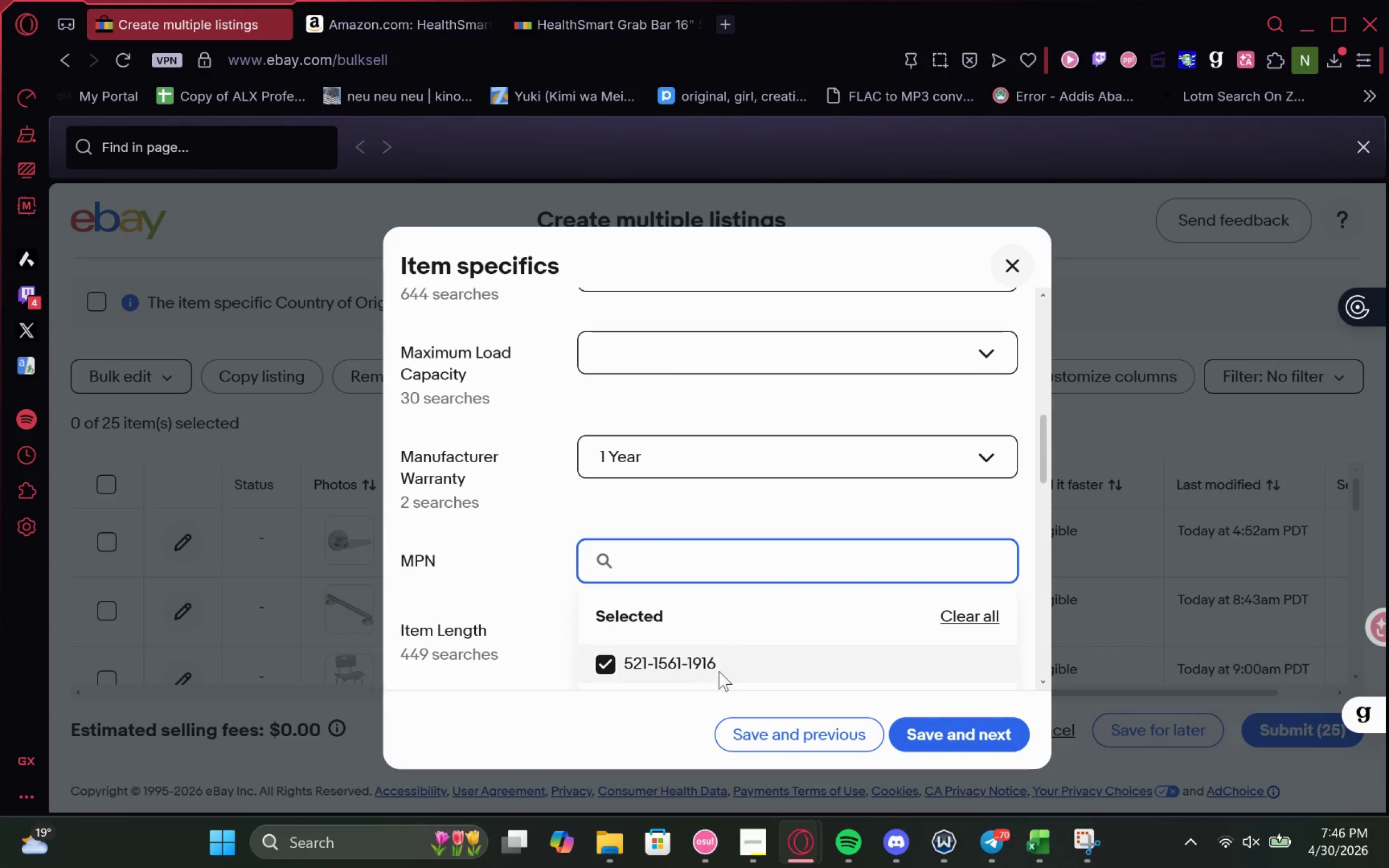 
left_click_drag(start_coordinate=[736, 669], to_coordinate=[658, 463])
 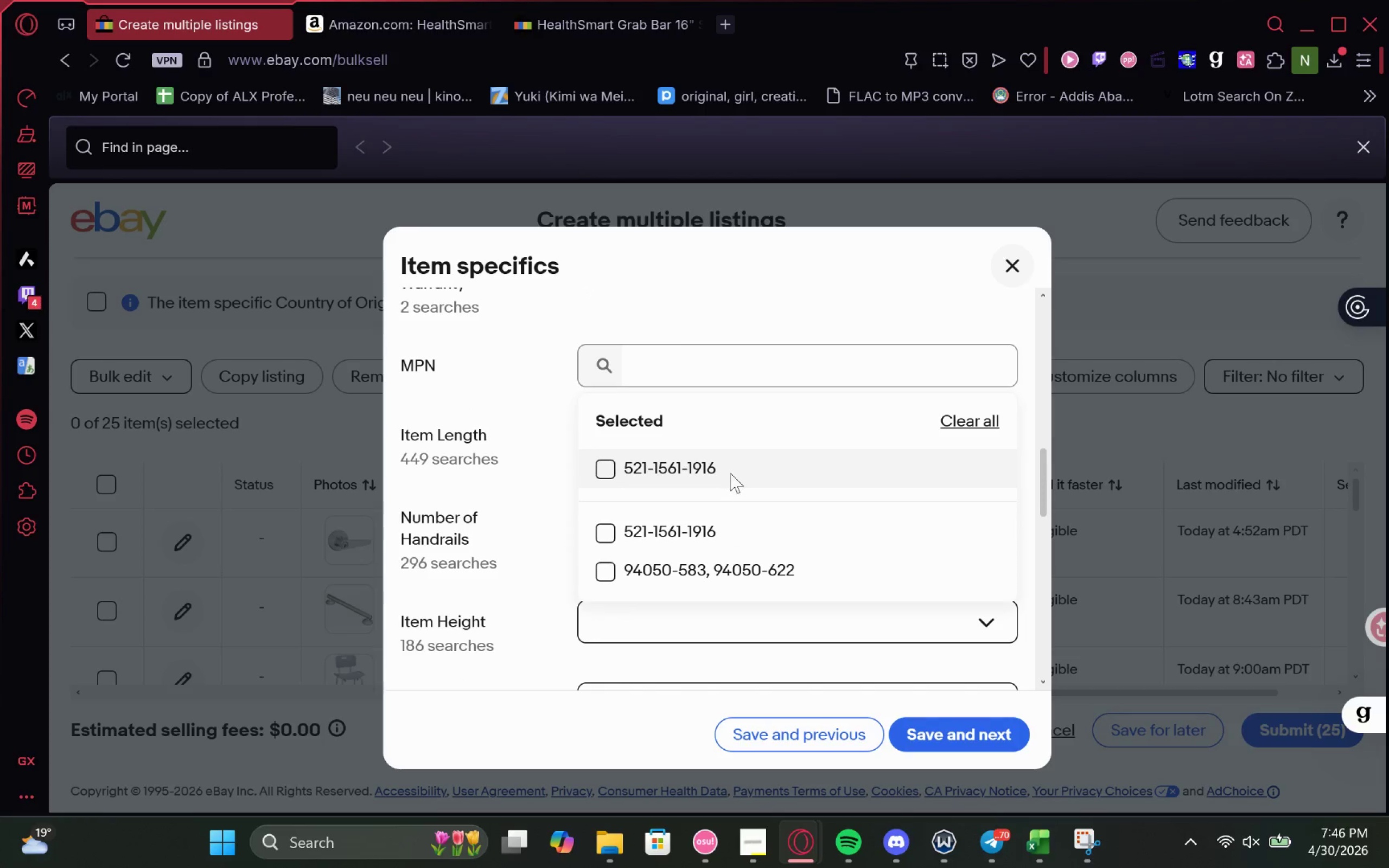 
left_click_drag(start_coordinate=[732, 470], to_coordinate=[612, 467])
 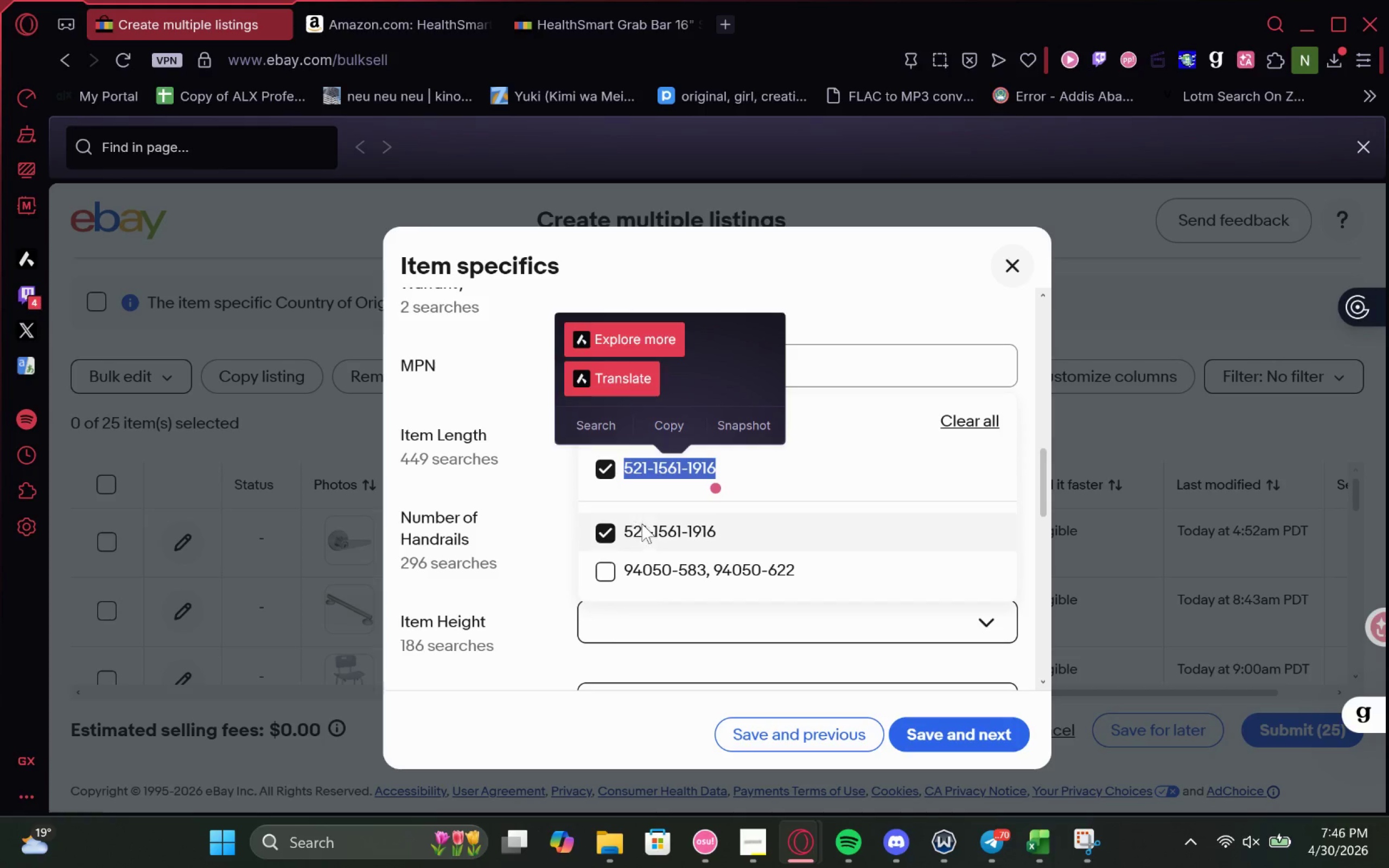 
key(Control+C)
 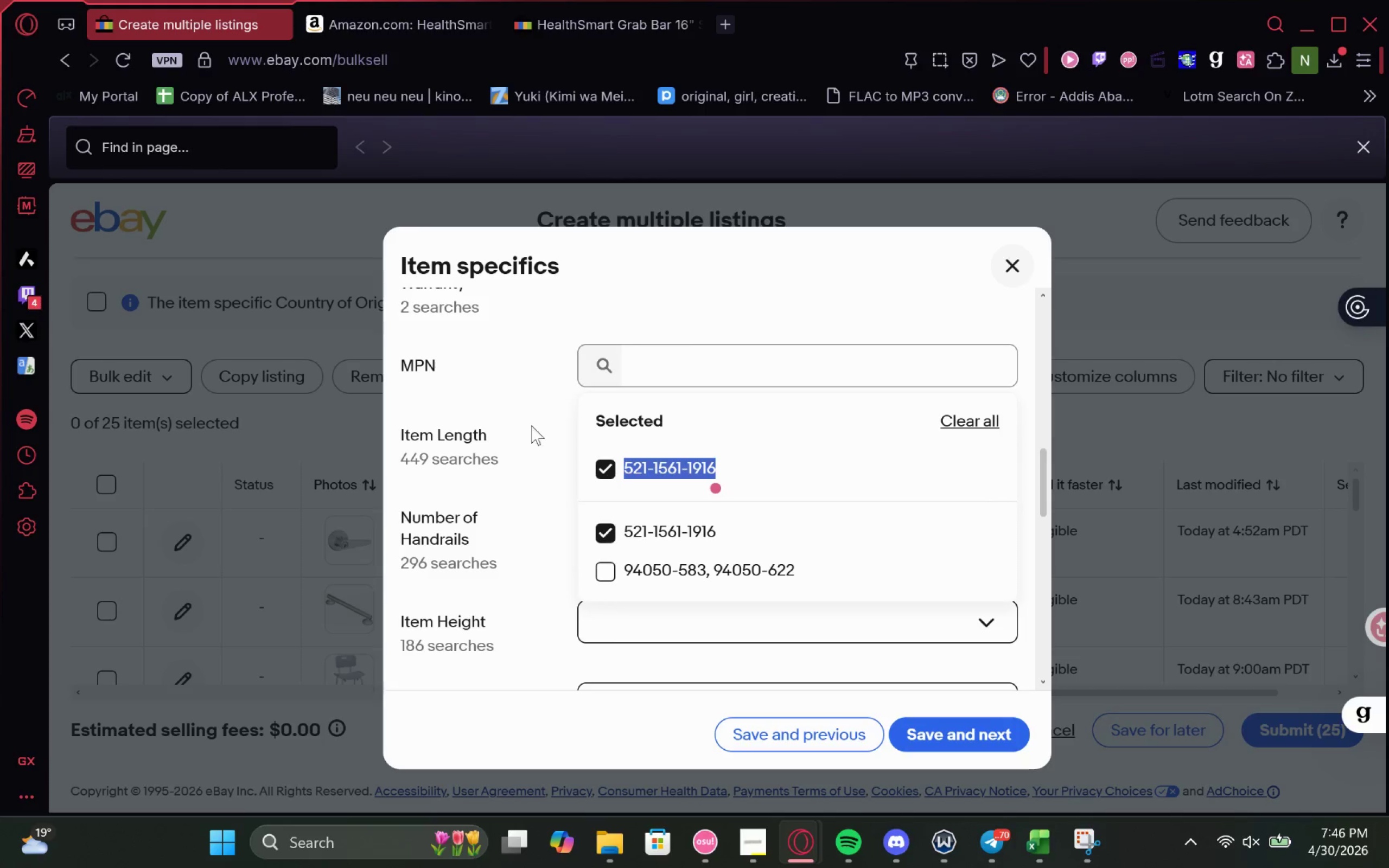 
left_click([533, 415])
 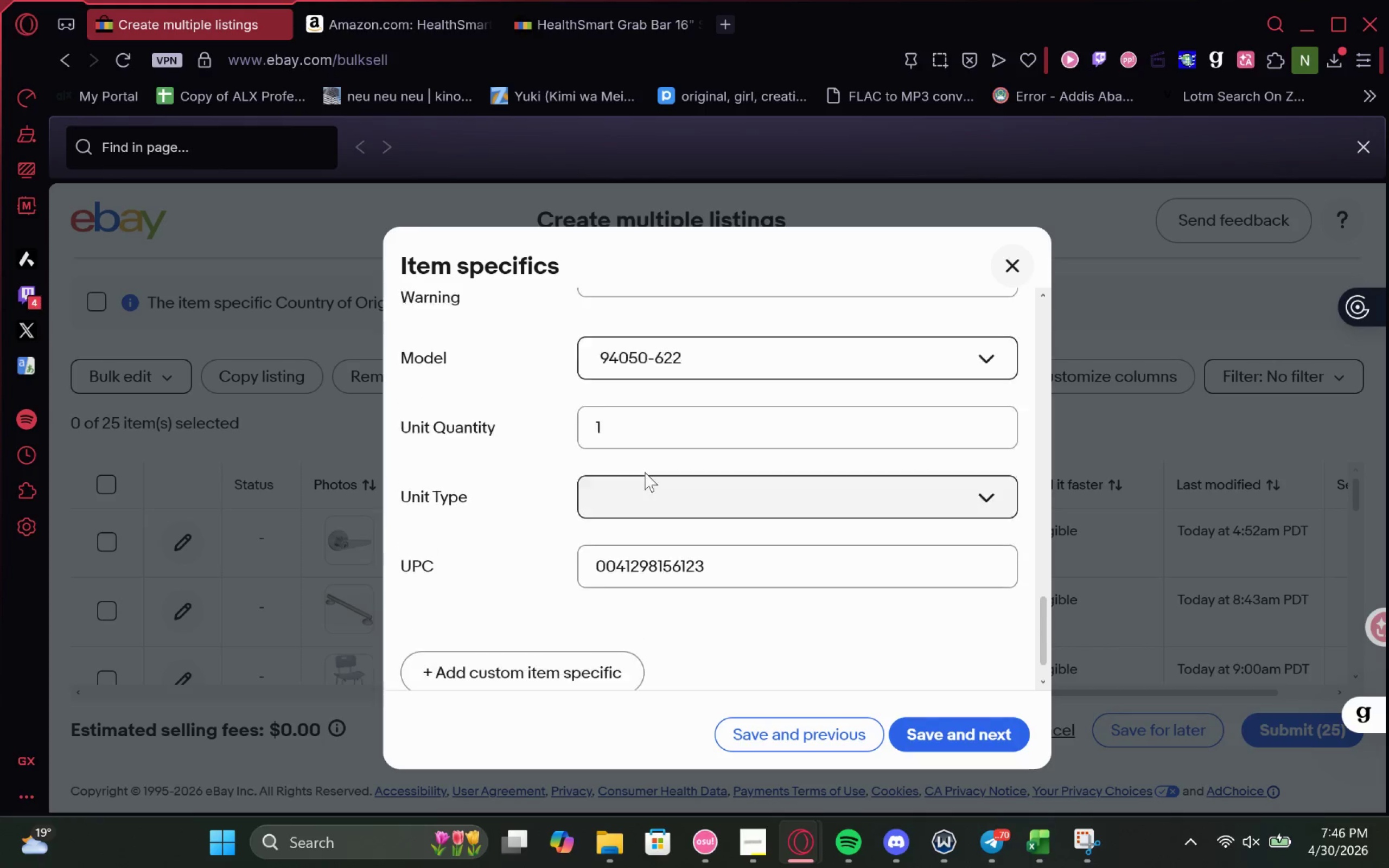 
left_click([690, 427])
 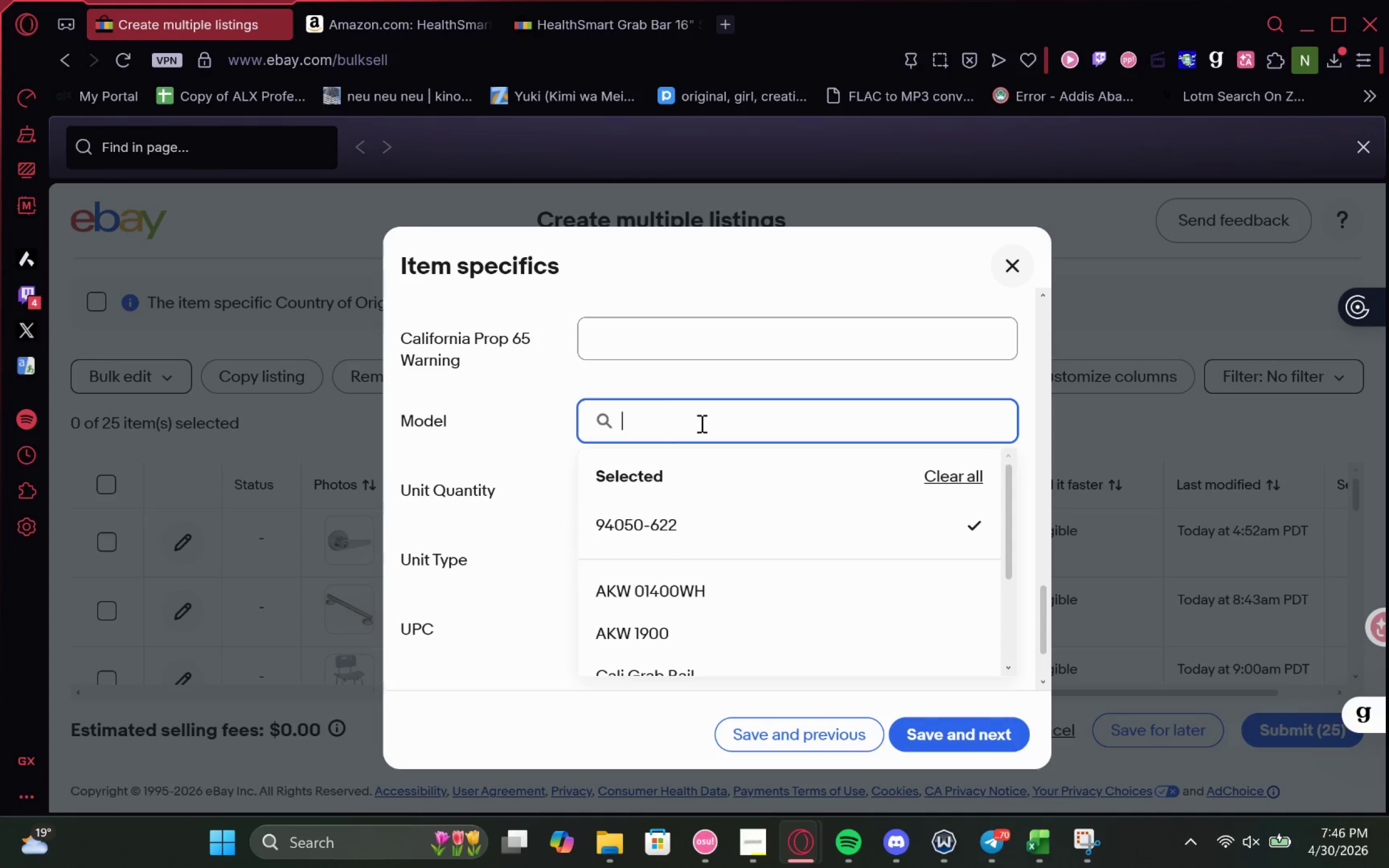 
key(Control+V)
 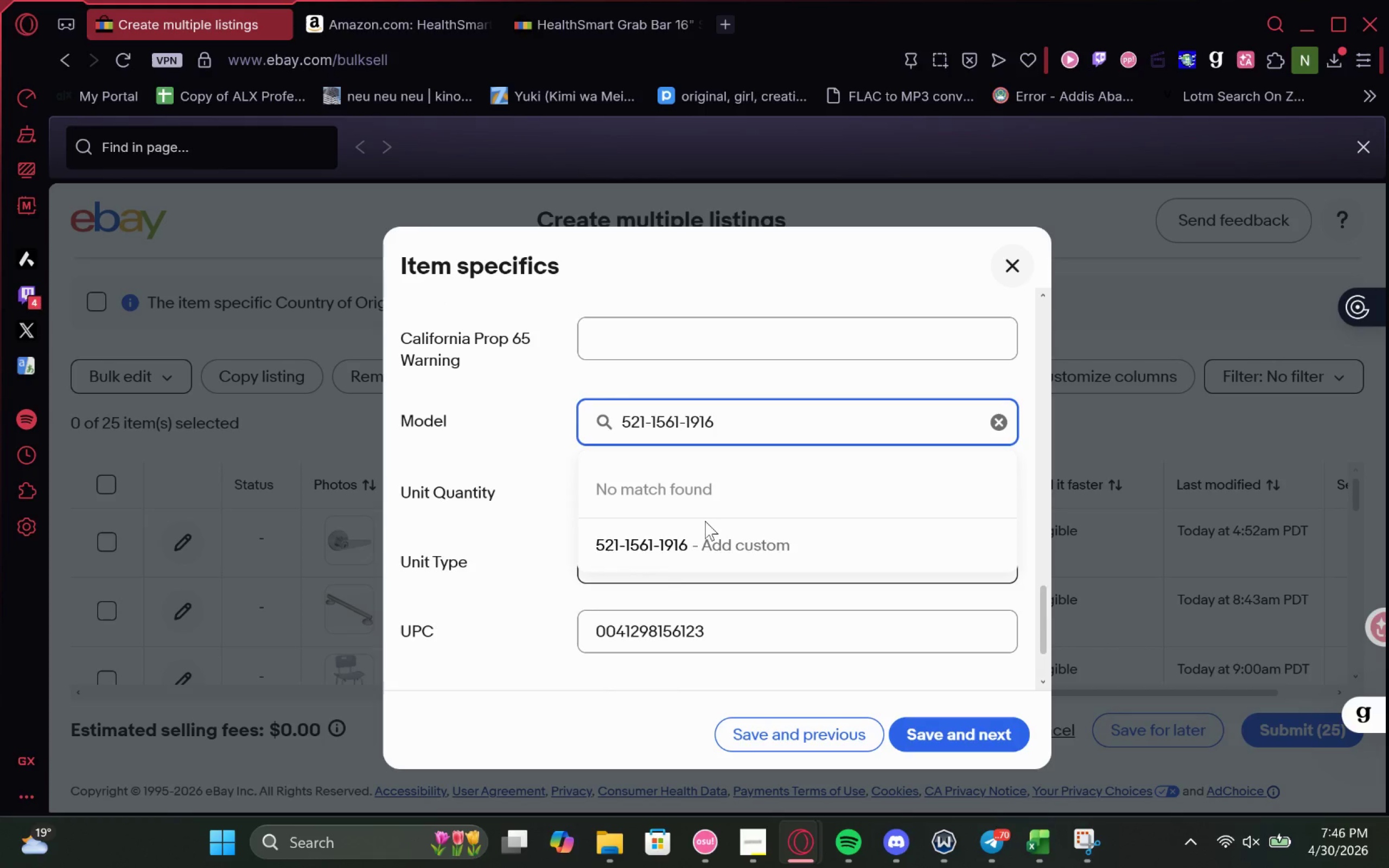 
left_click([704, 529])
 